 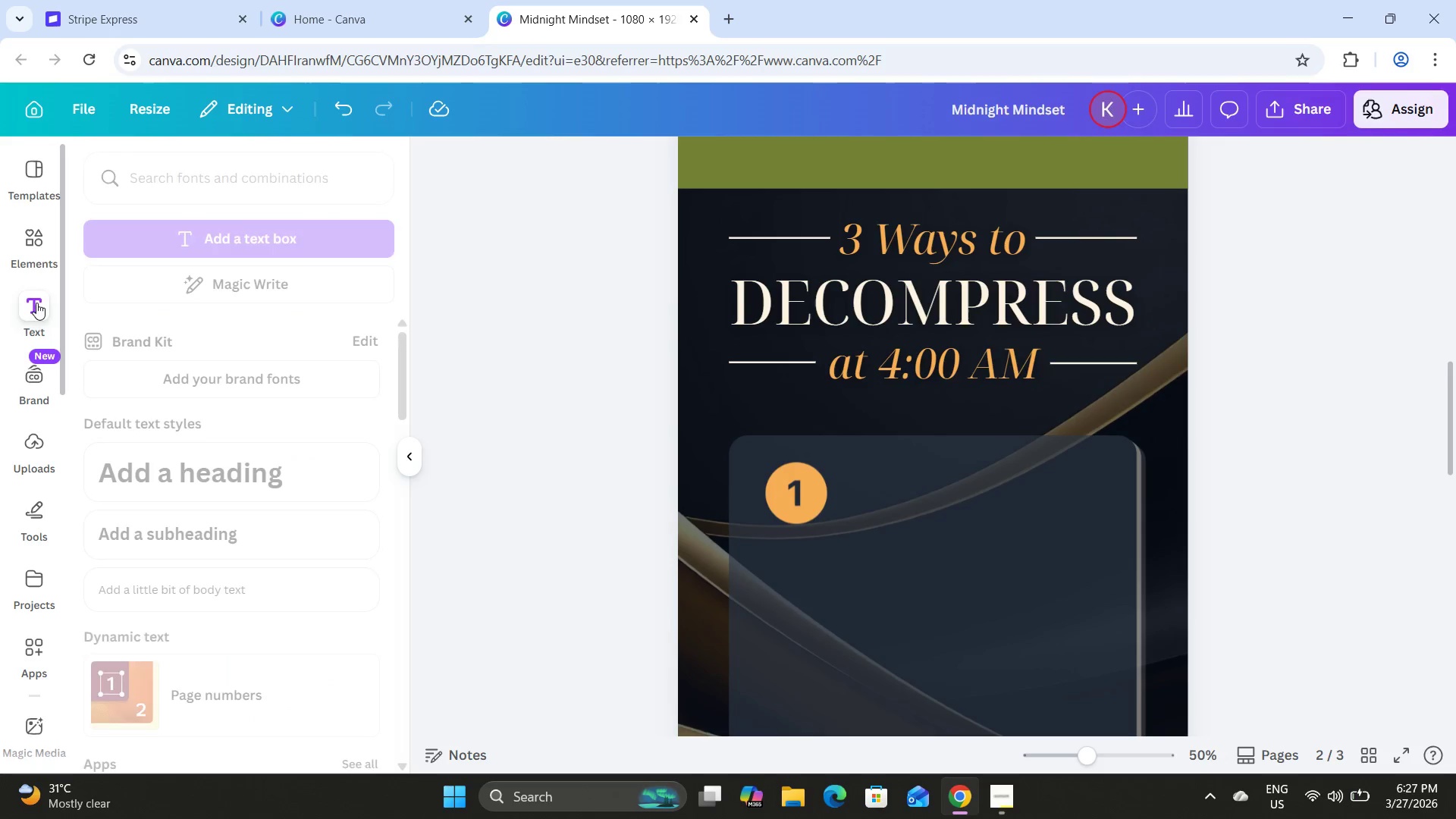 
left_click([912, 310])
 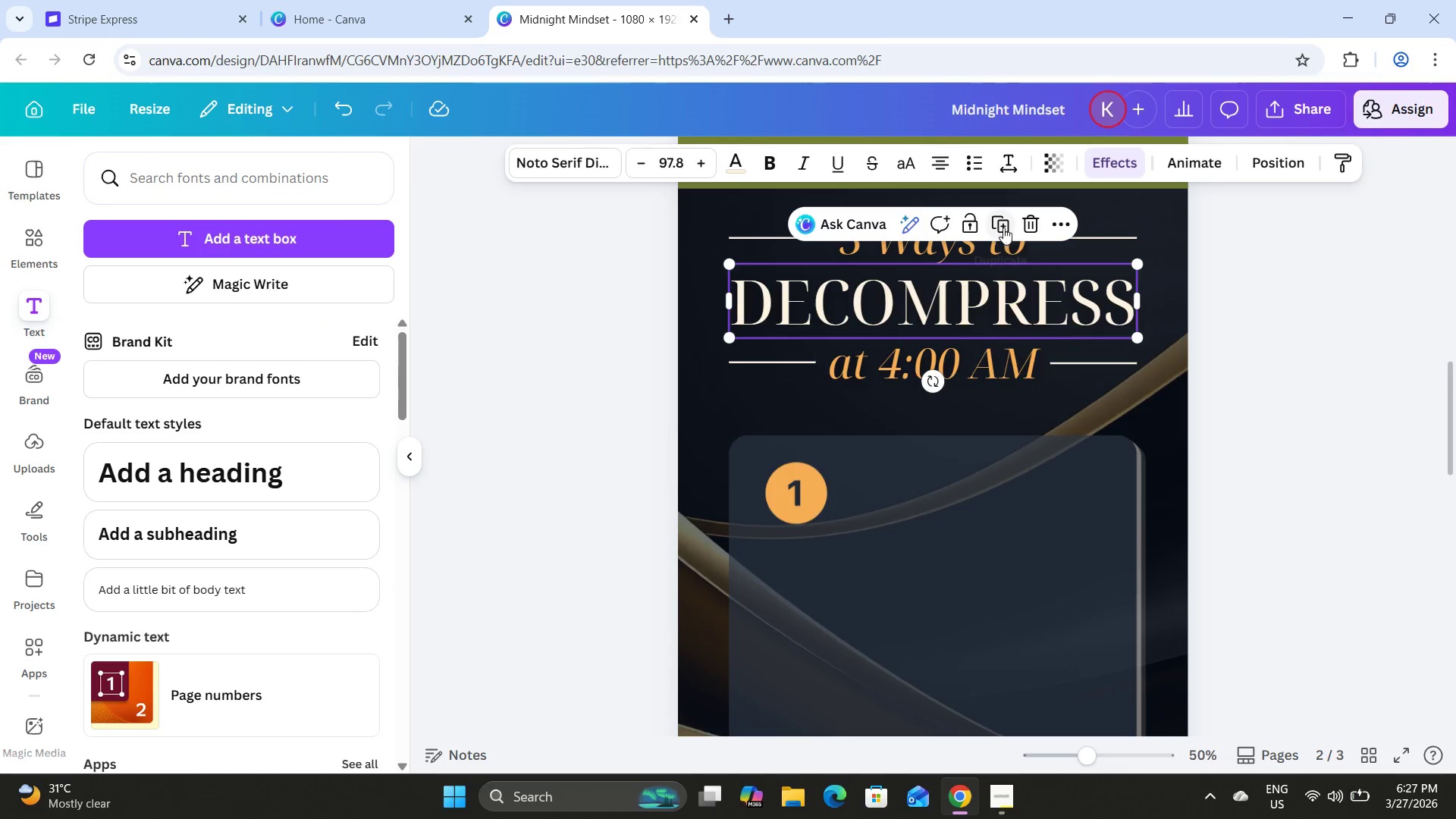 
left_click([1005, 225])
 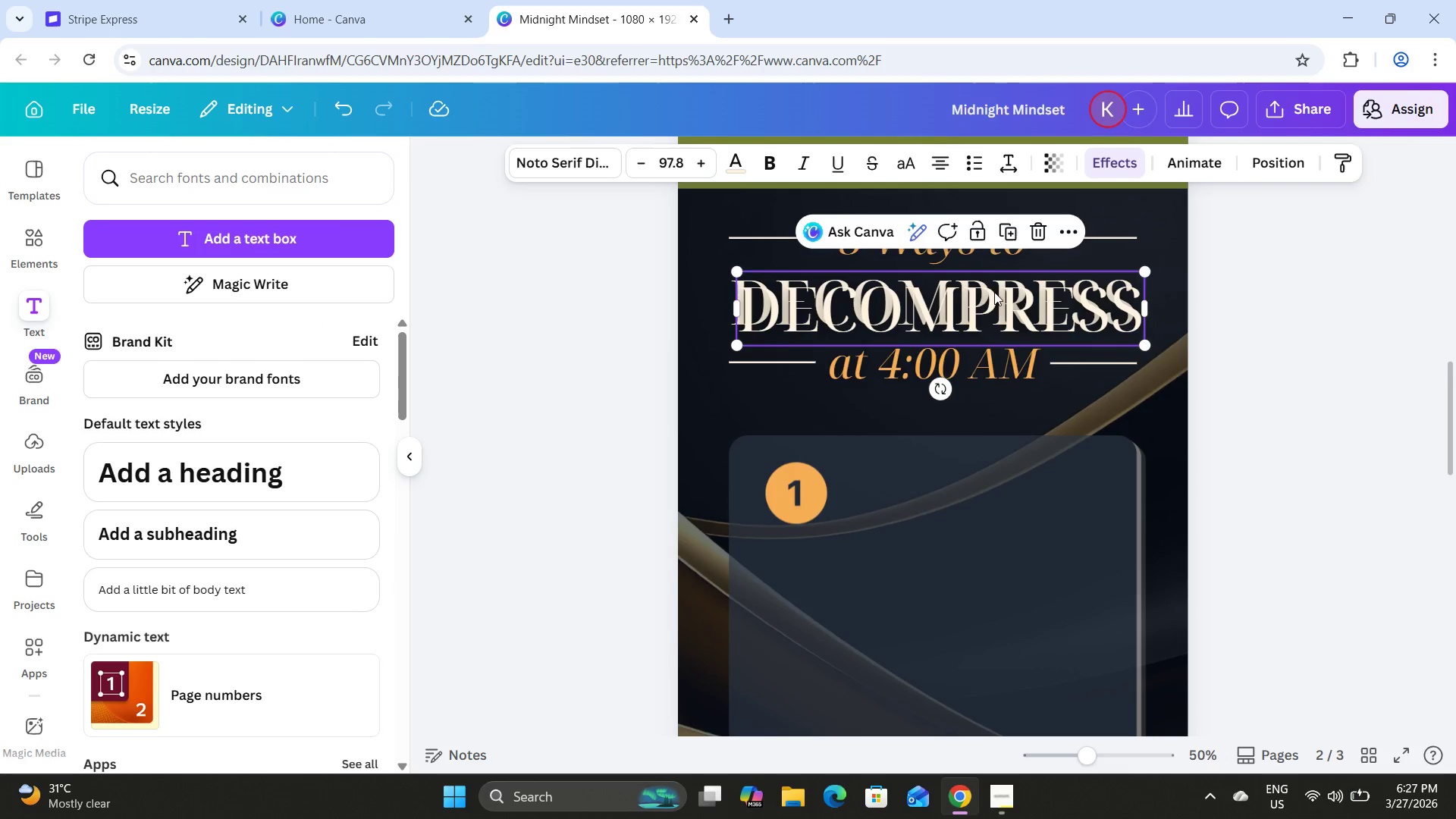 
left_click_drag(start_coordinate=[994, 292], to_coordinate=[1101, 484])
 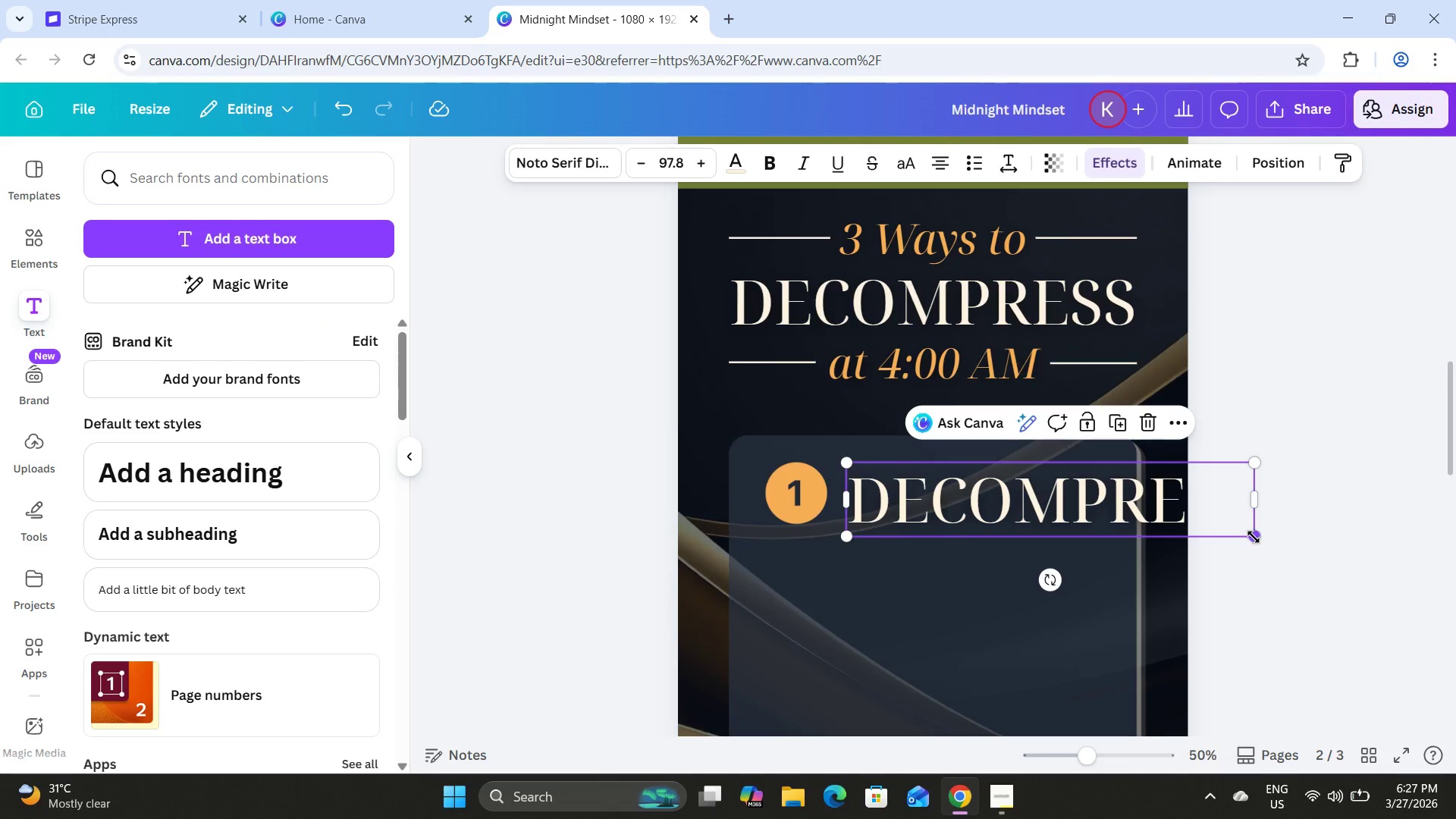 
left_click_drag(start_coordinate=[1254, 537], to_coordinate=[1182, 541])
 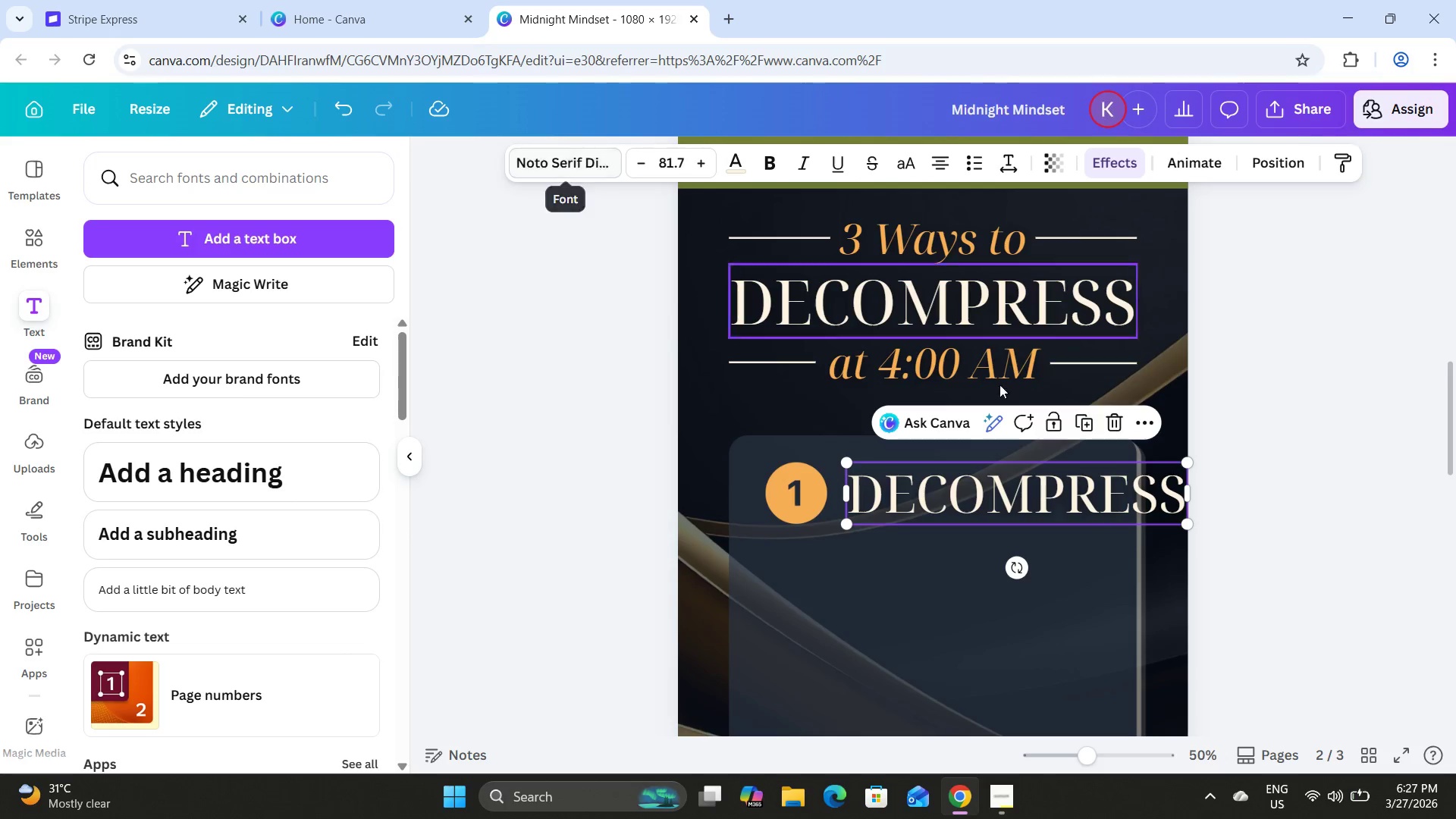 
left_click_drag(start_coordinate=[1188, 523], to_coordinate=[1087, 489])
 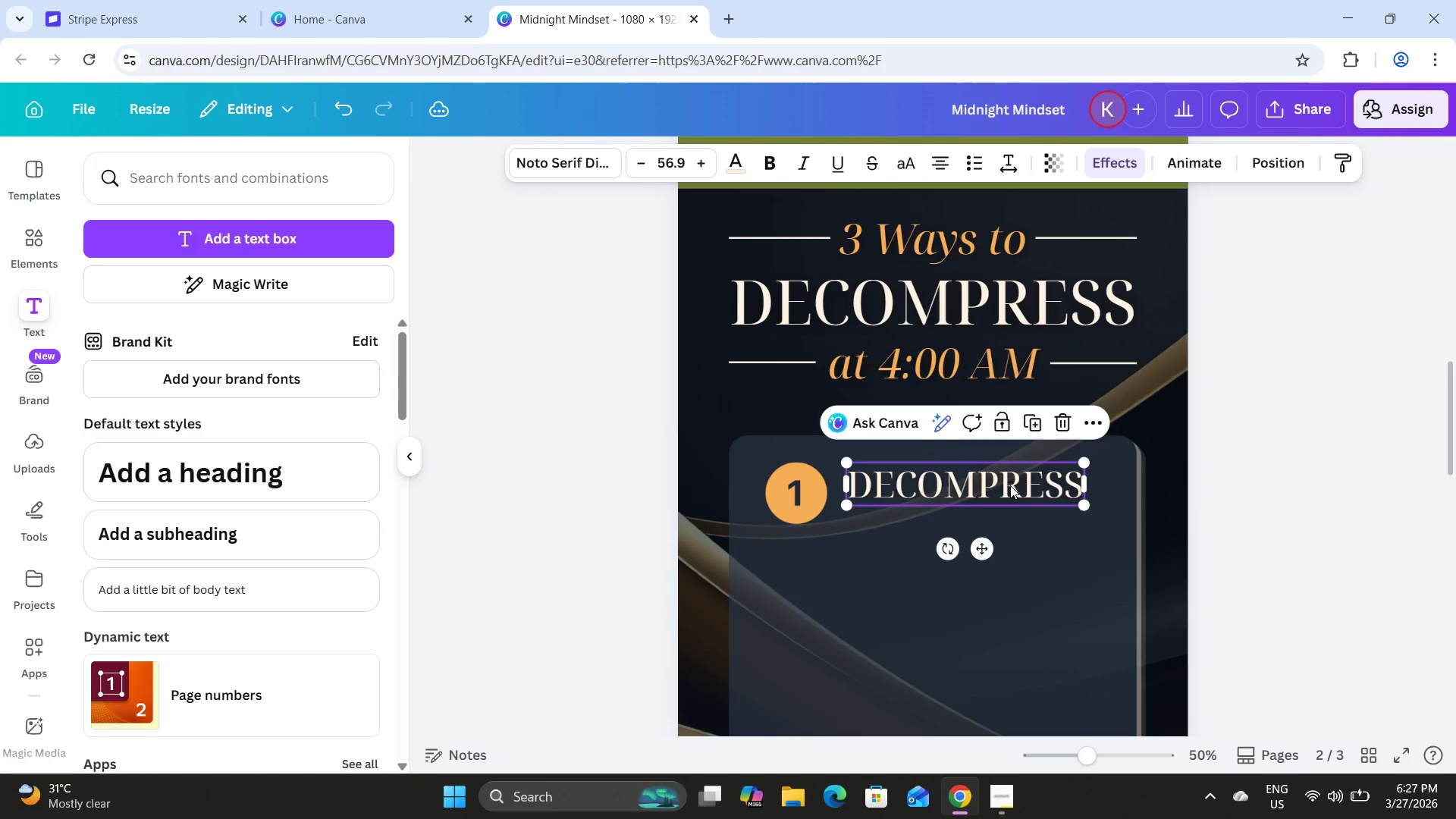 
left_click_drag(start_coordinate=[1010, 485], to_coordinate=[1006, 495])
 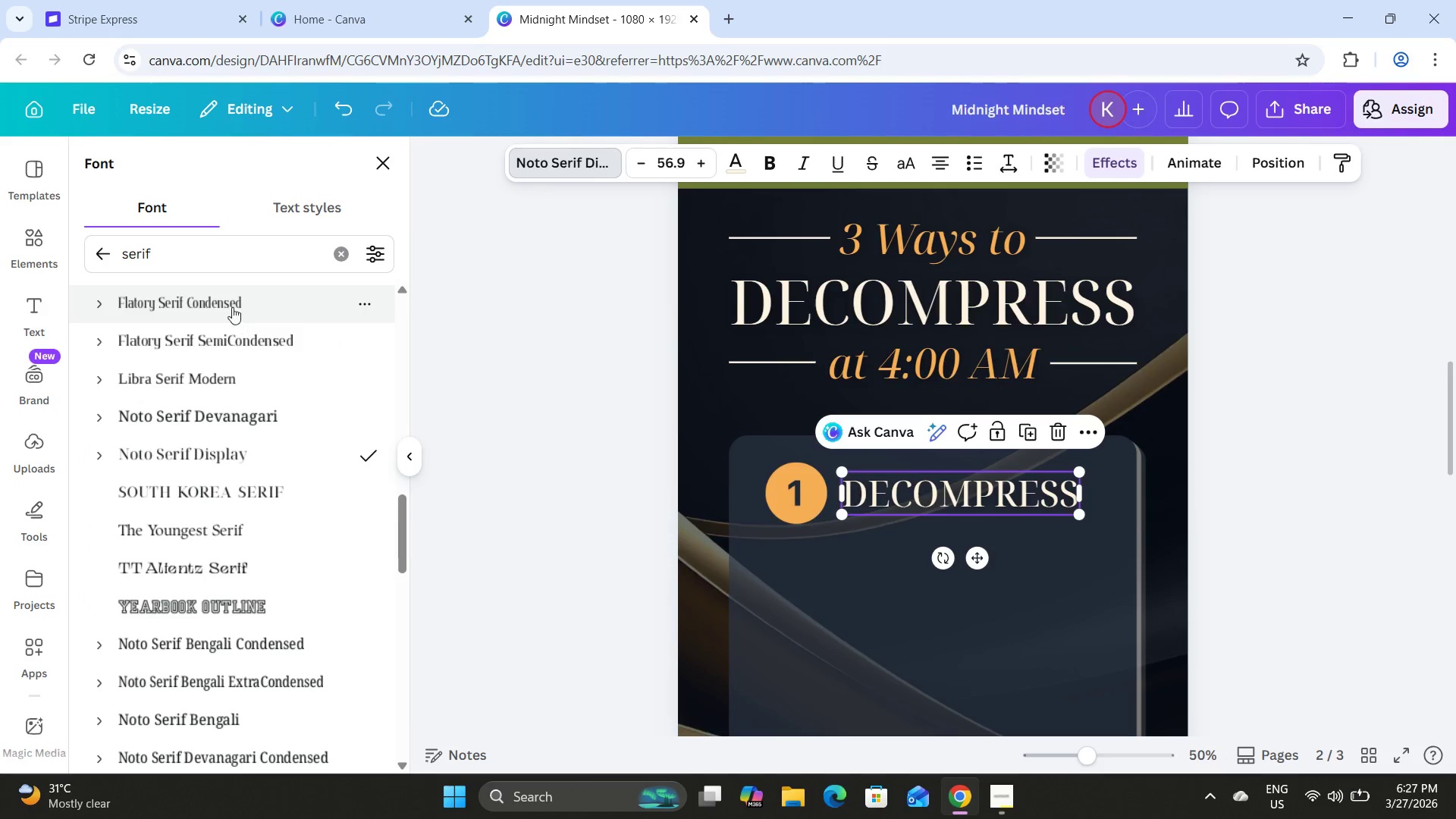 
left_click_drag(start_coordinate=[245, 253], to_coordinate=[77, 246])
 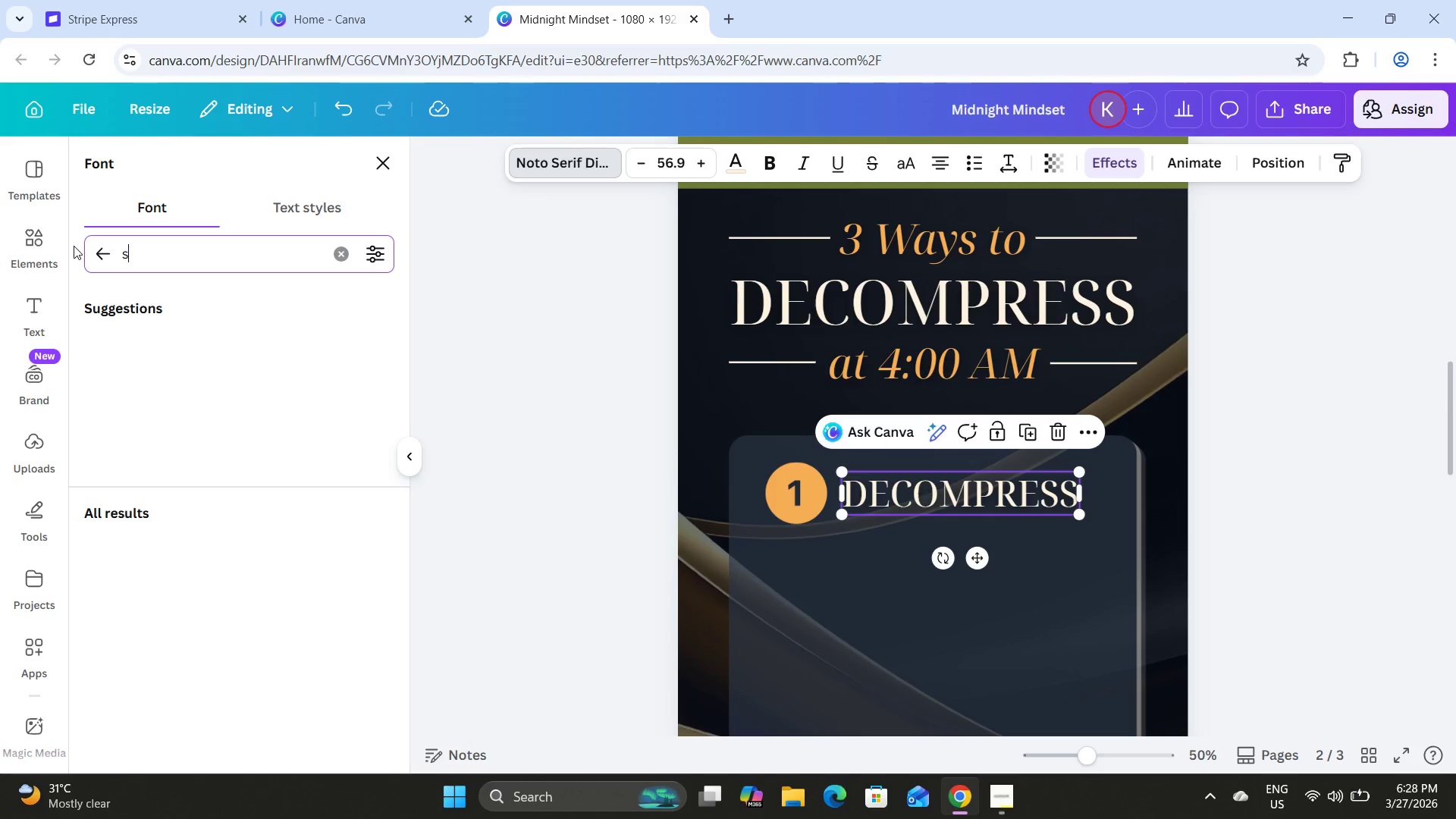 
type(san seeri)
key(Backspace)
key(Backspace)
key(Backspace)
key(Backspace)
key(Backspace)
 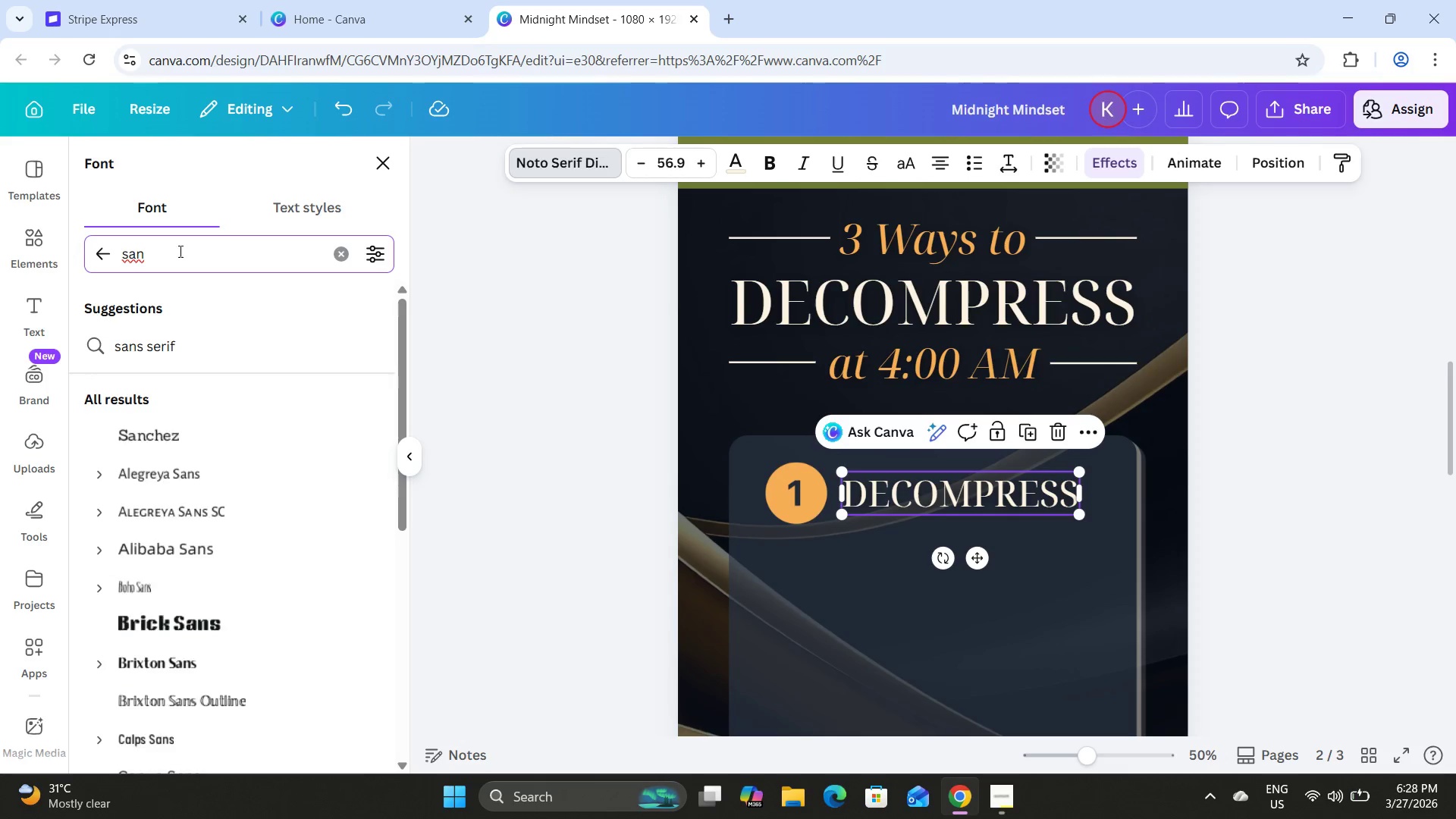 
left_click([233, 344])
 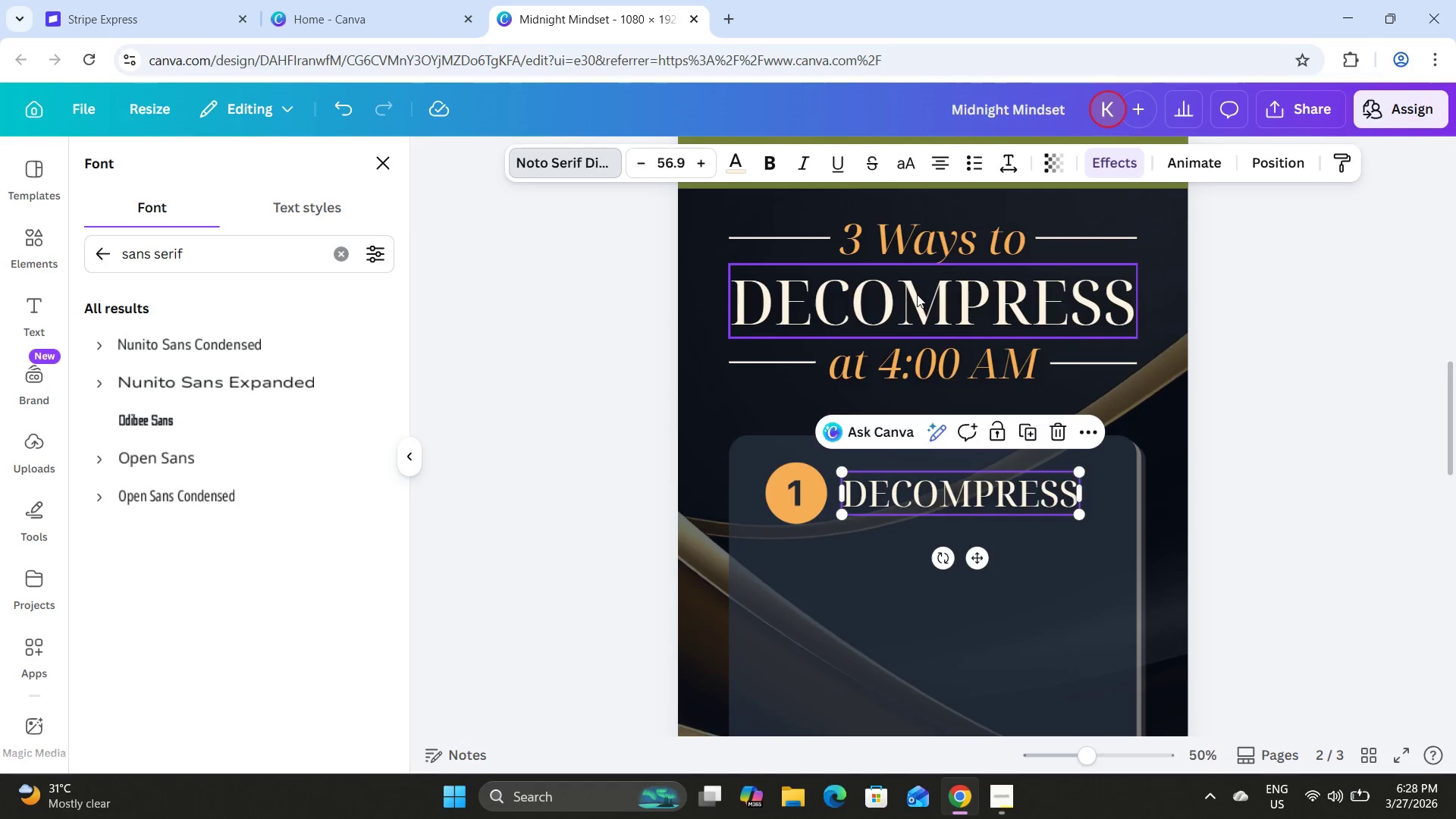 
left_click([917, 294])
 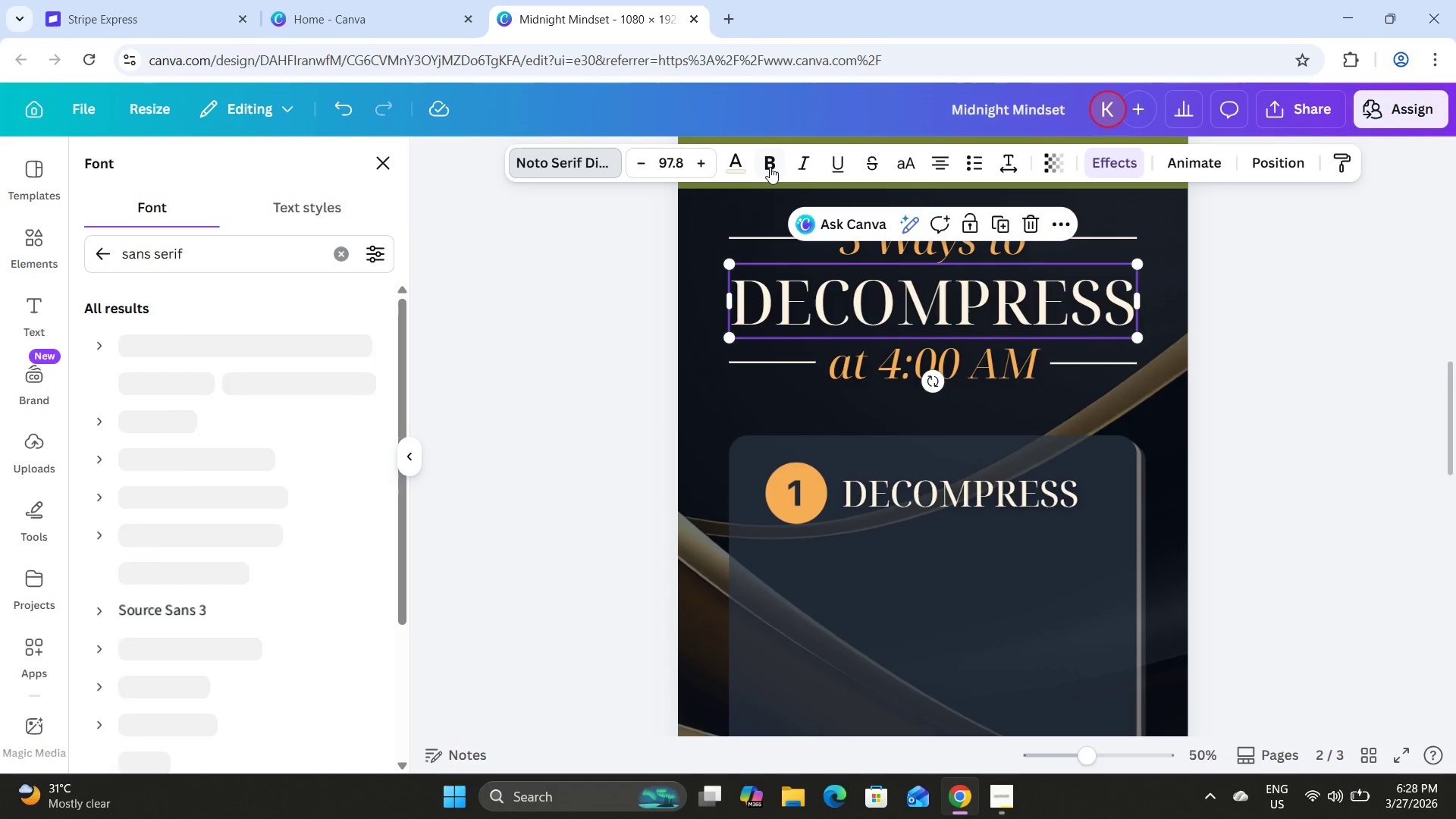 
left_click([760, 165])
 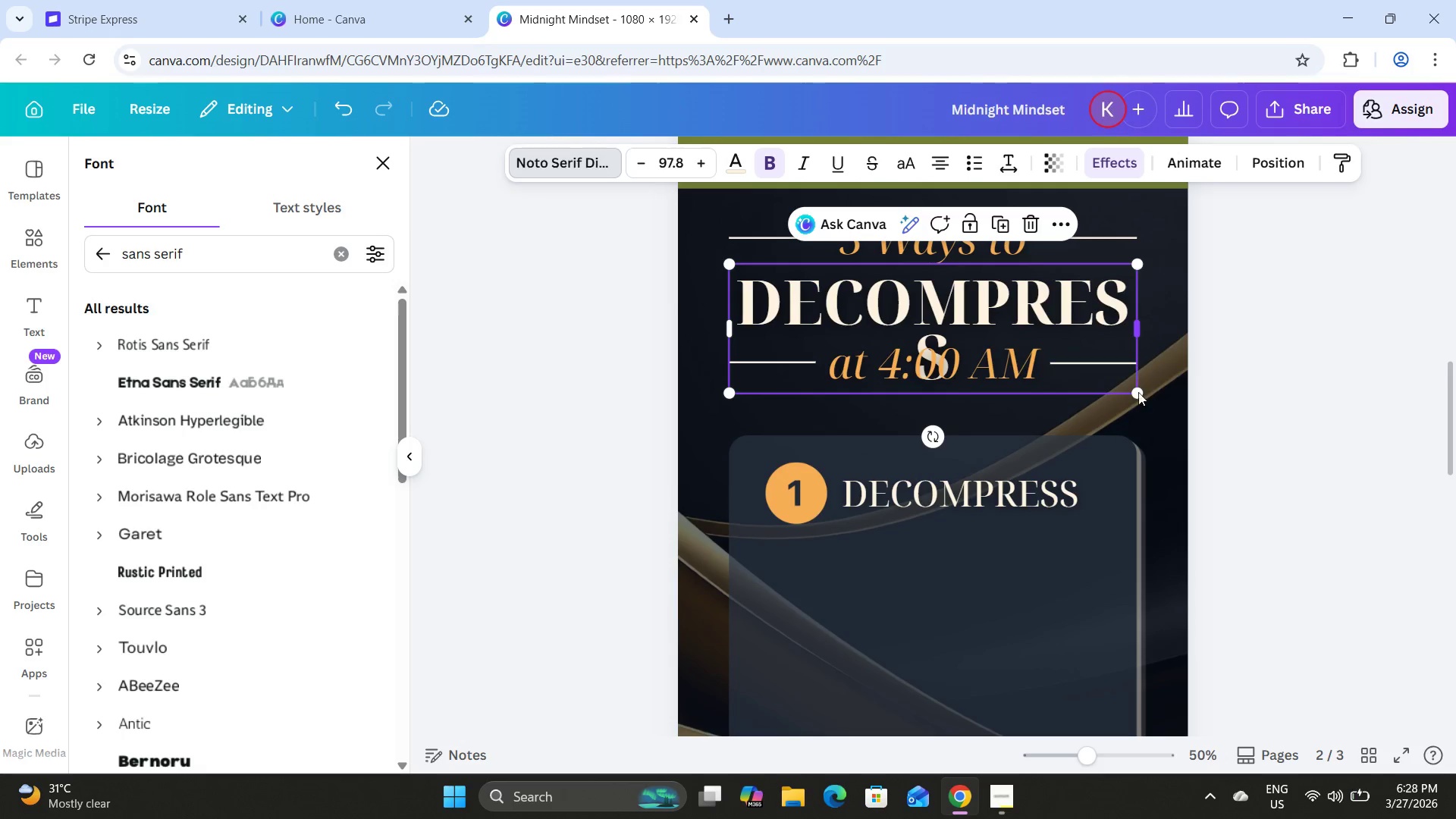 
left_click_drag(start_coordinate=[1138, 393], to_coordinate=[1114, 359])
 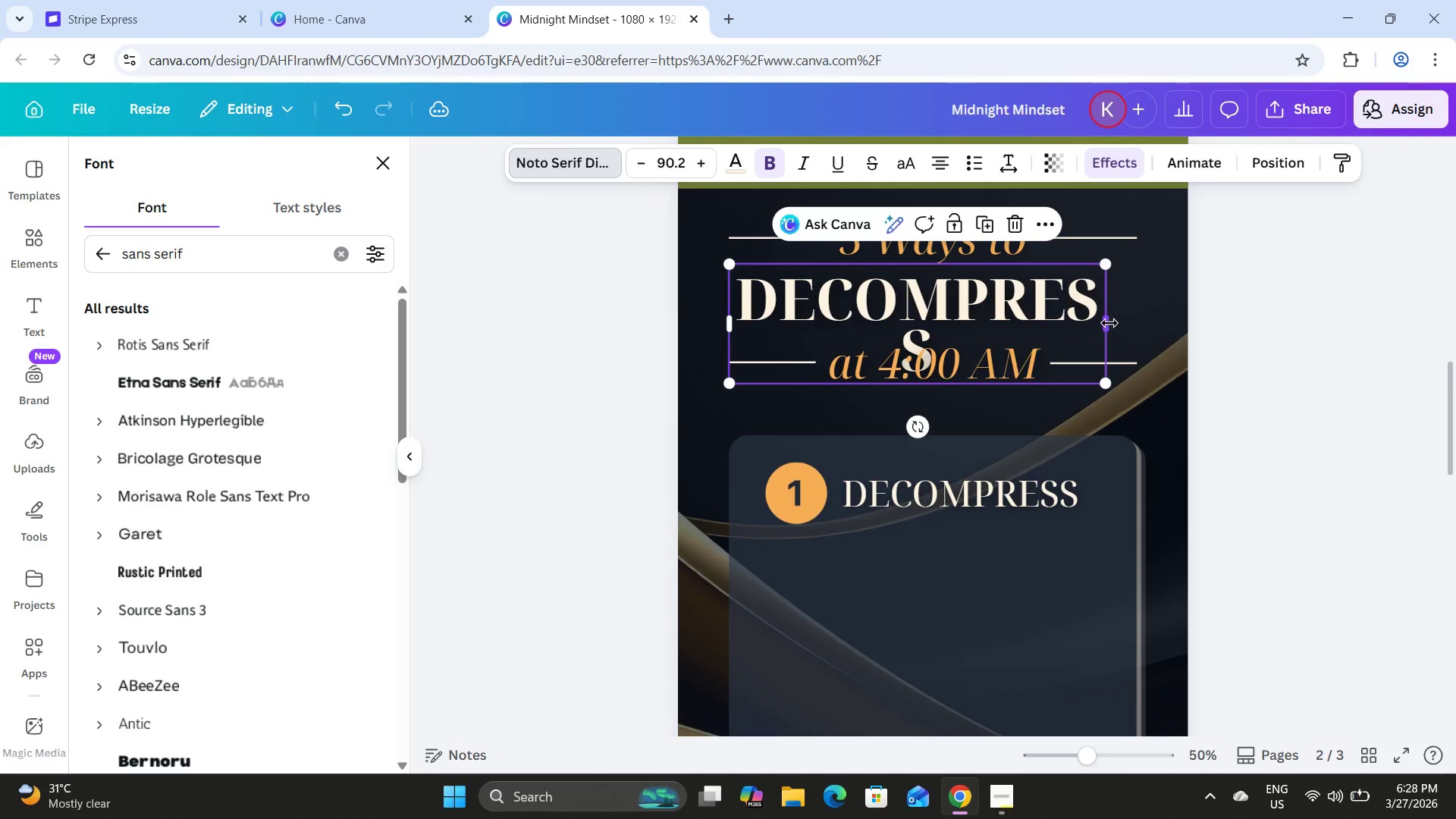 
left_click_drag(start_coordinate=[1109, 323], to_coordinate=[1144, 323])
 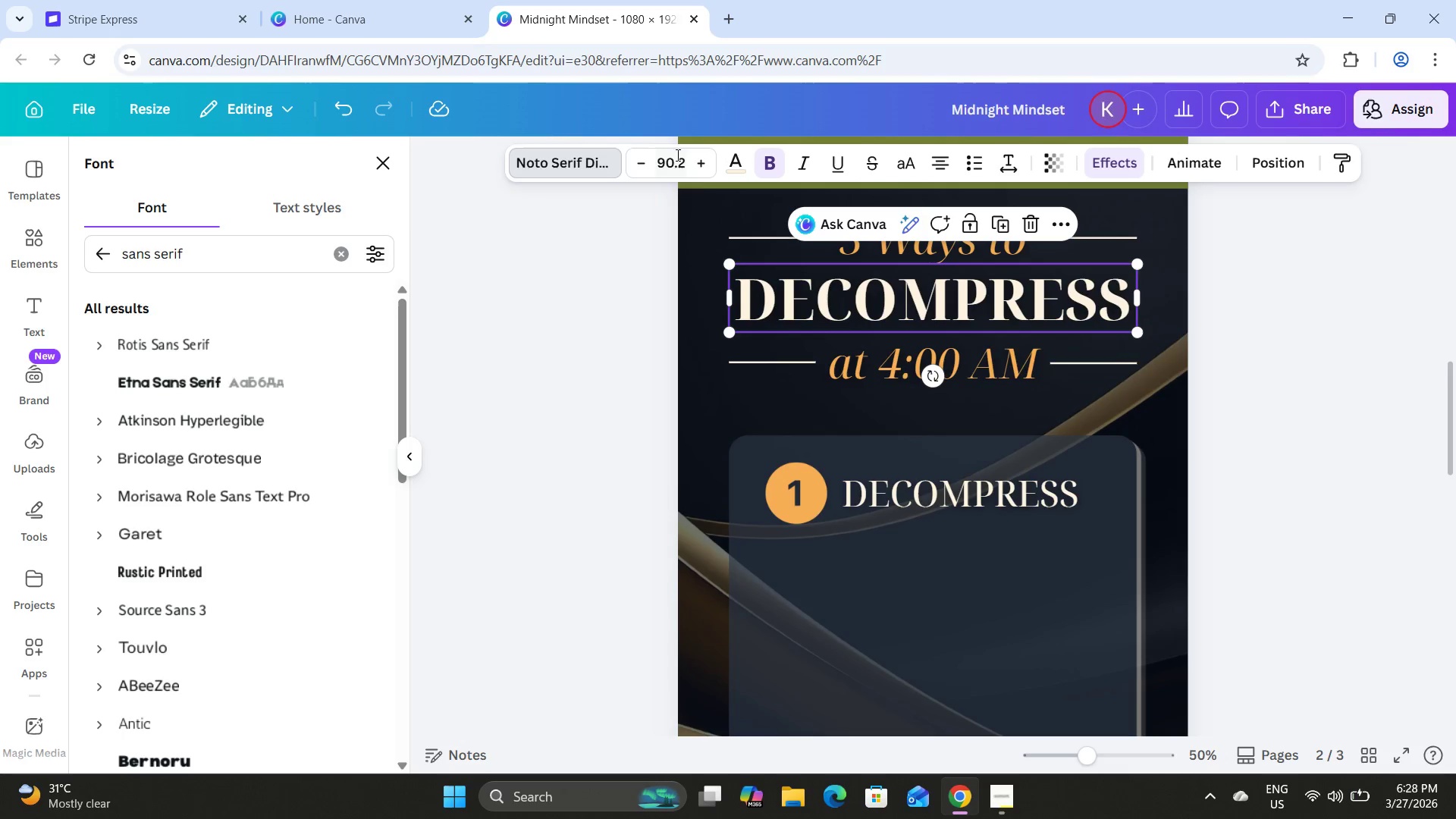 
left_click([679, 158])
 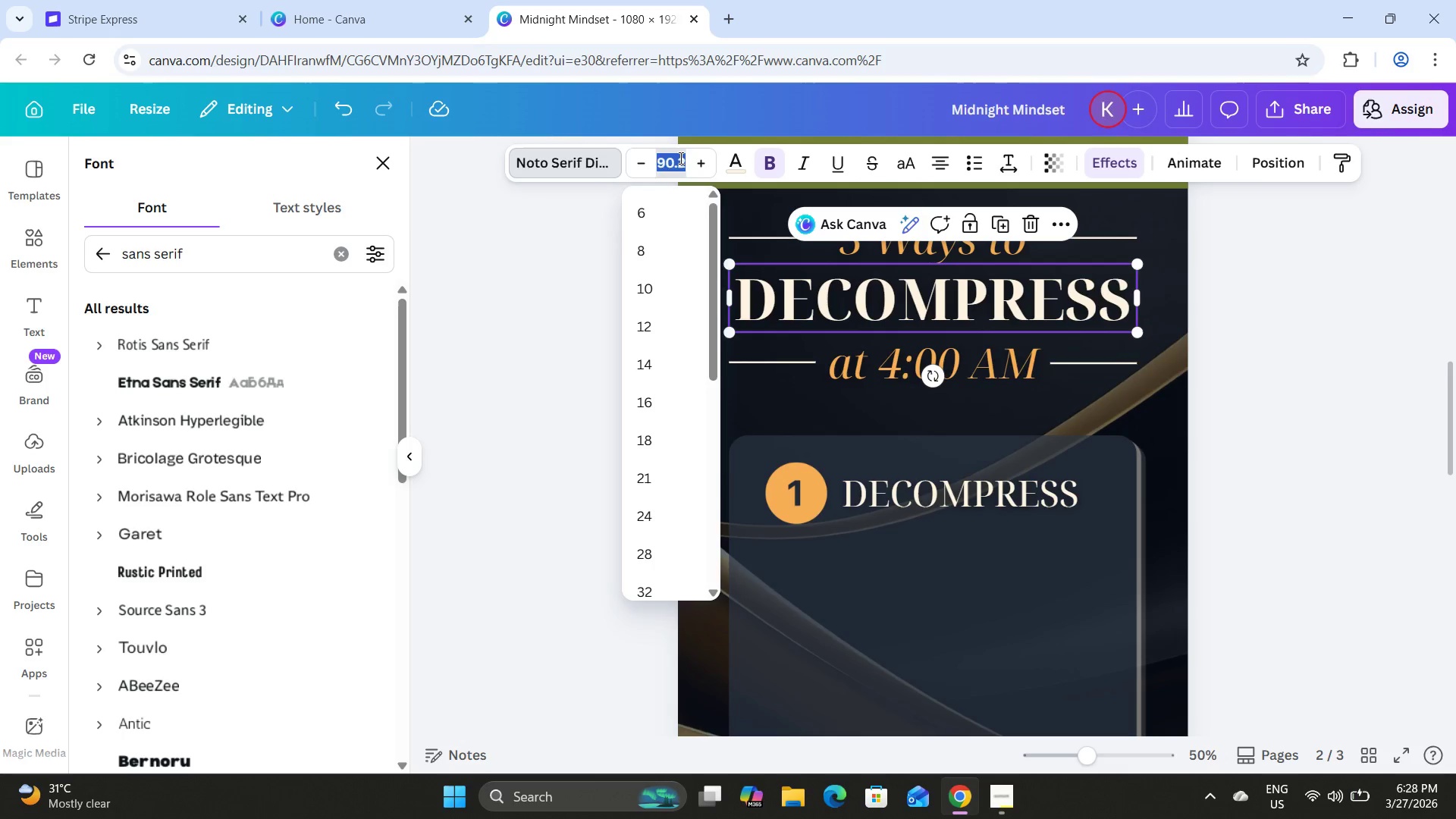 
key(Numpad9)
 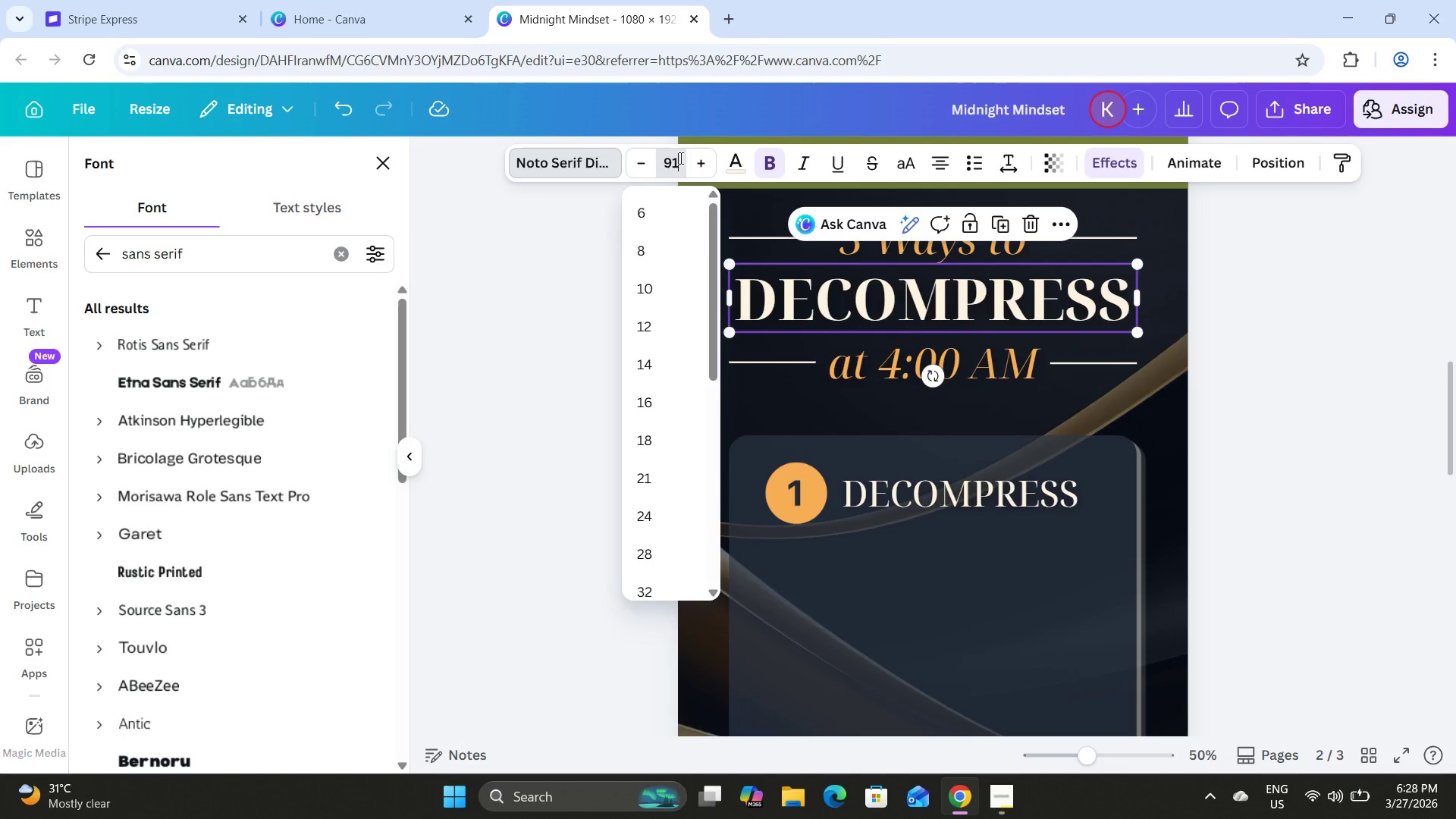 
key(Numpad1)
 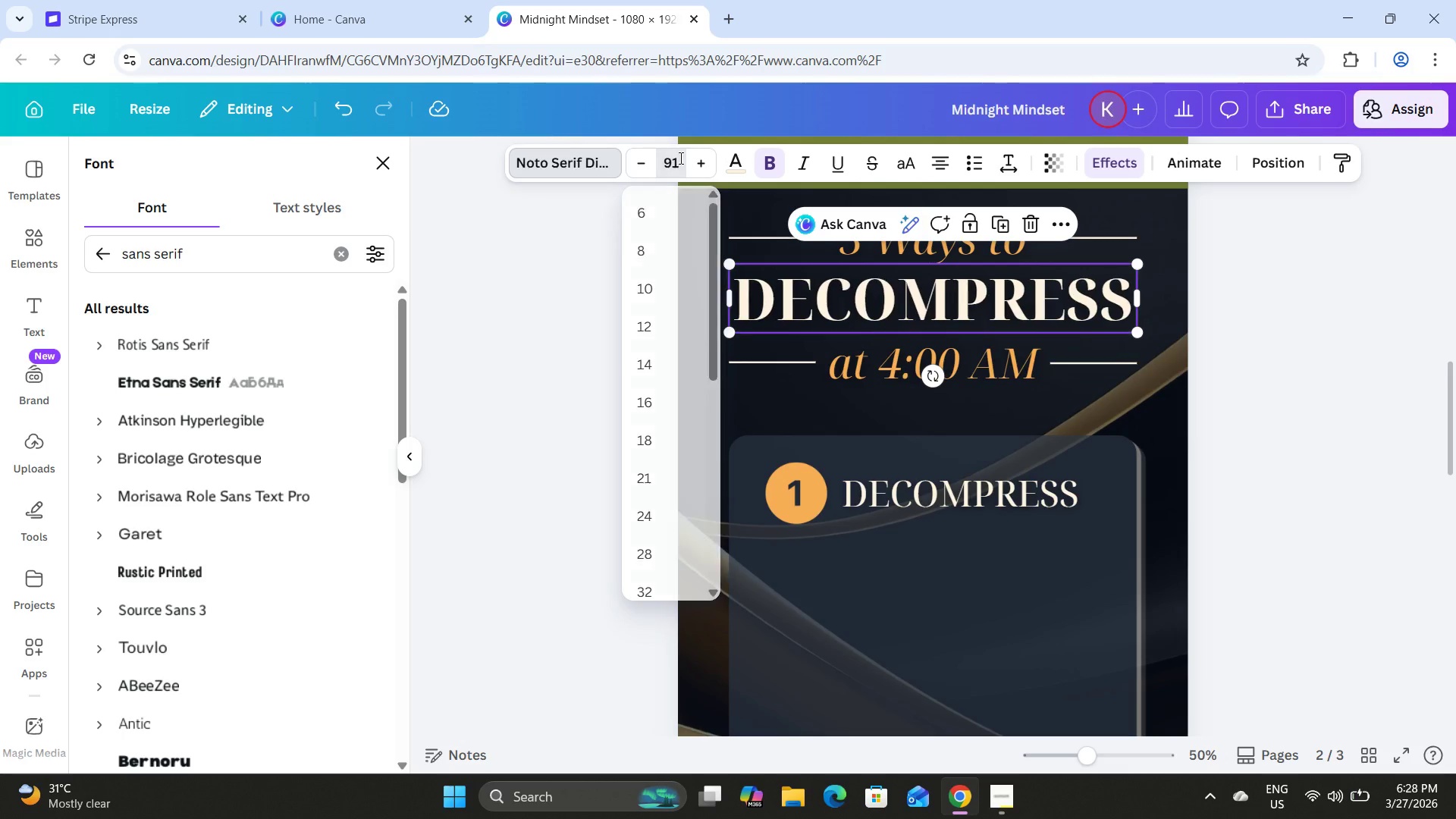 
key(NumpadEnter)
 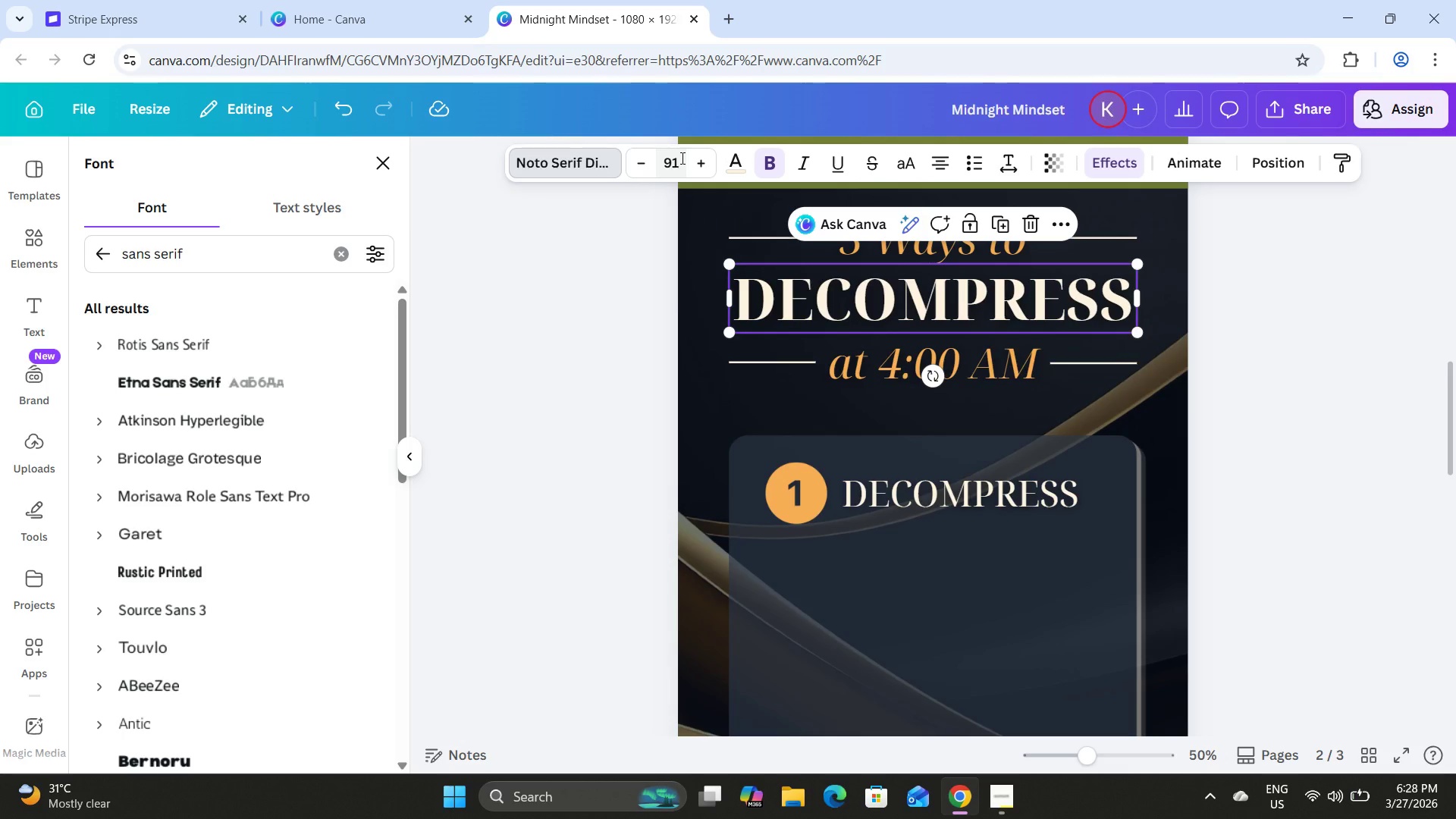 
left_click([681, 158])
 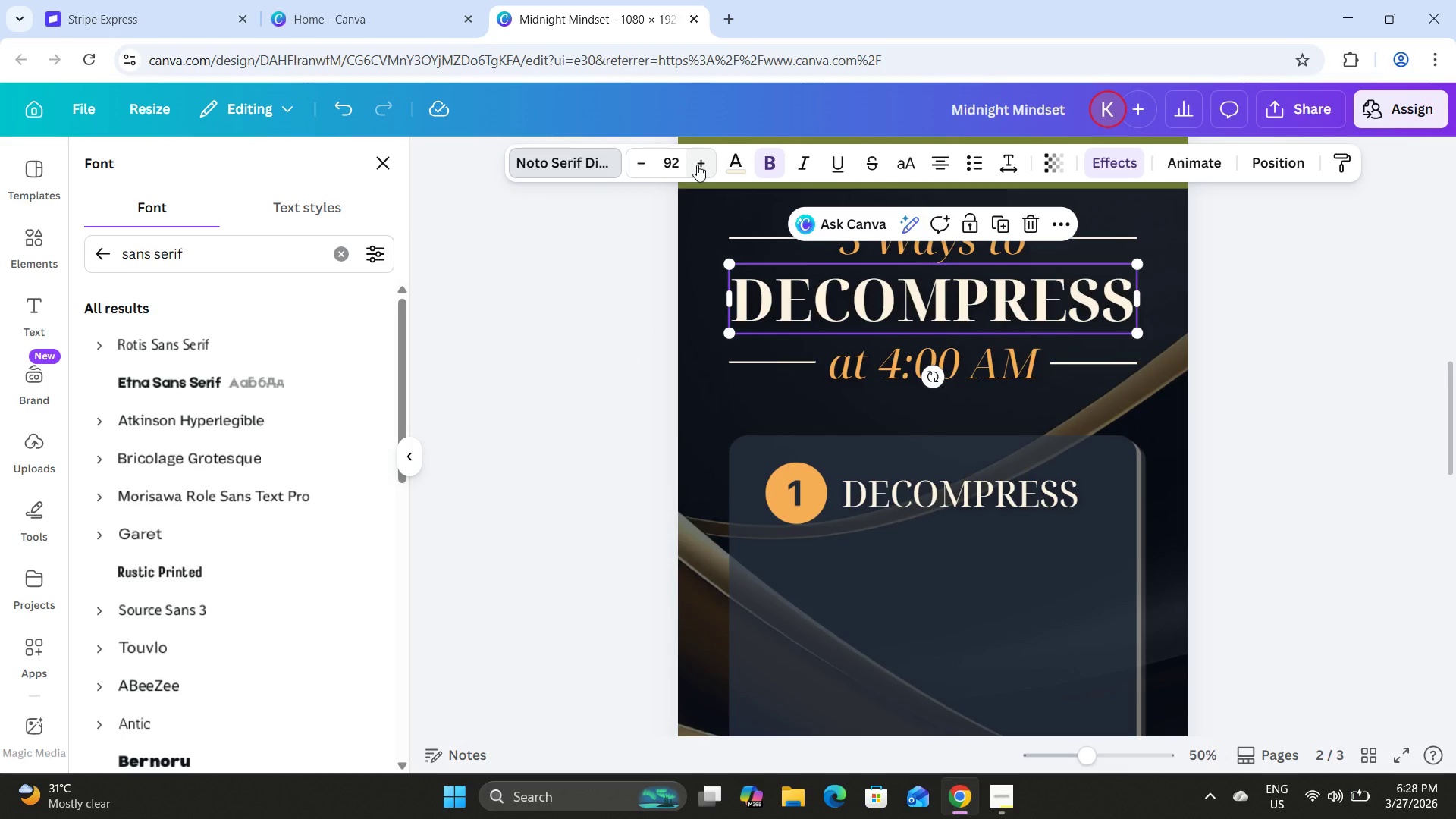 
left_click([697, 165])
 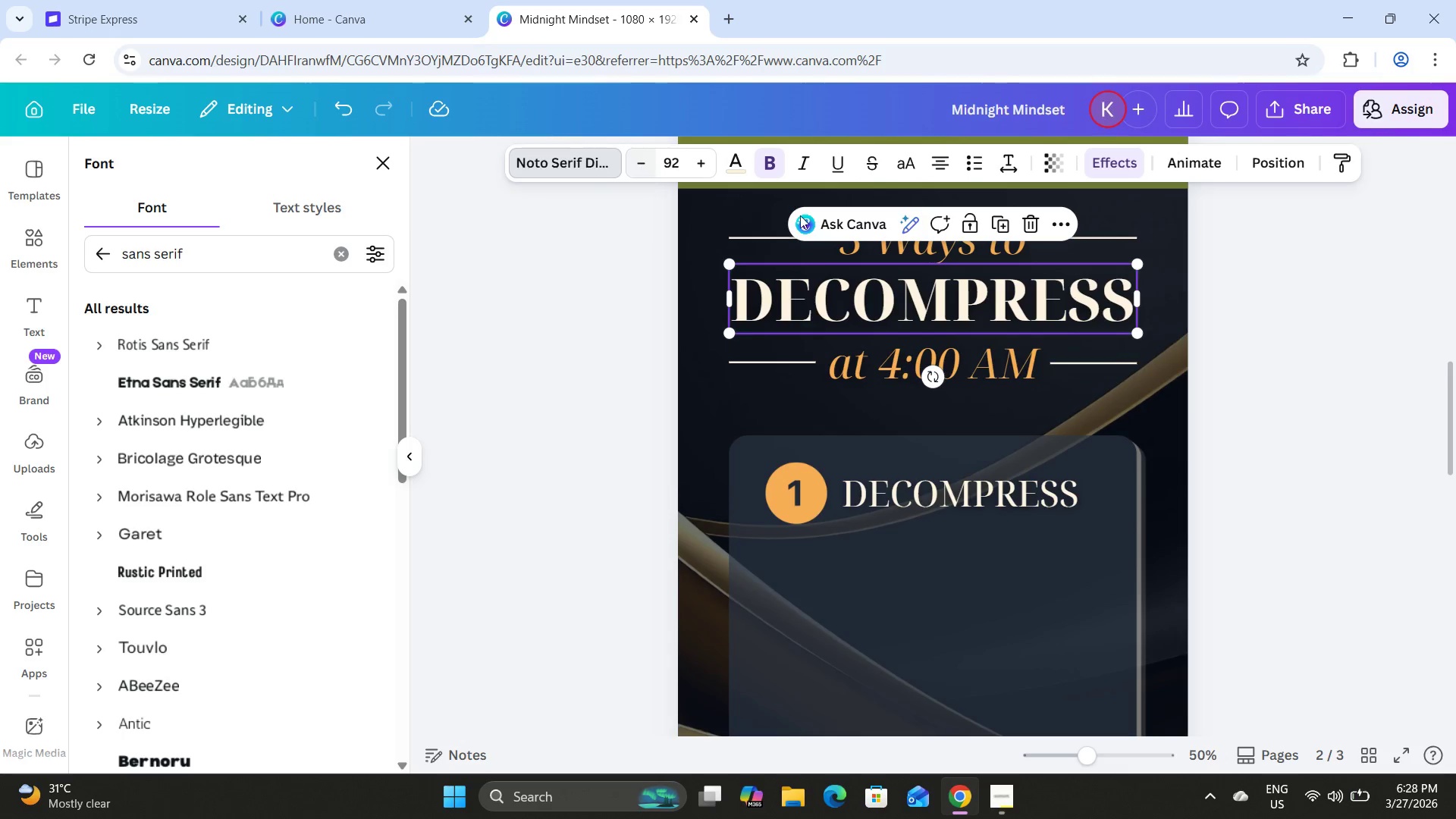 
left_click([1322, 360])
 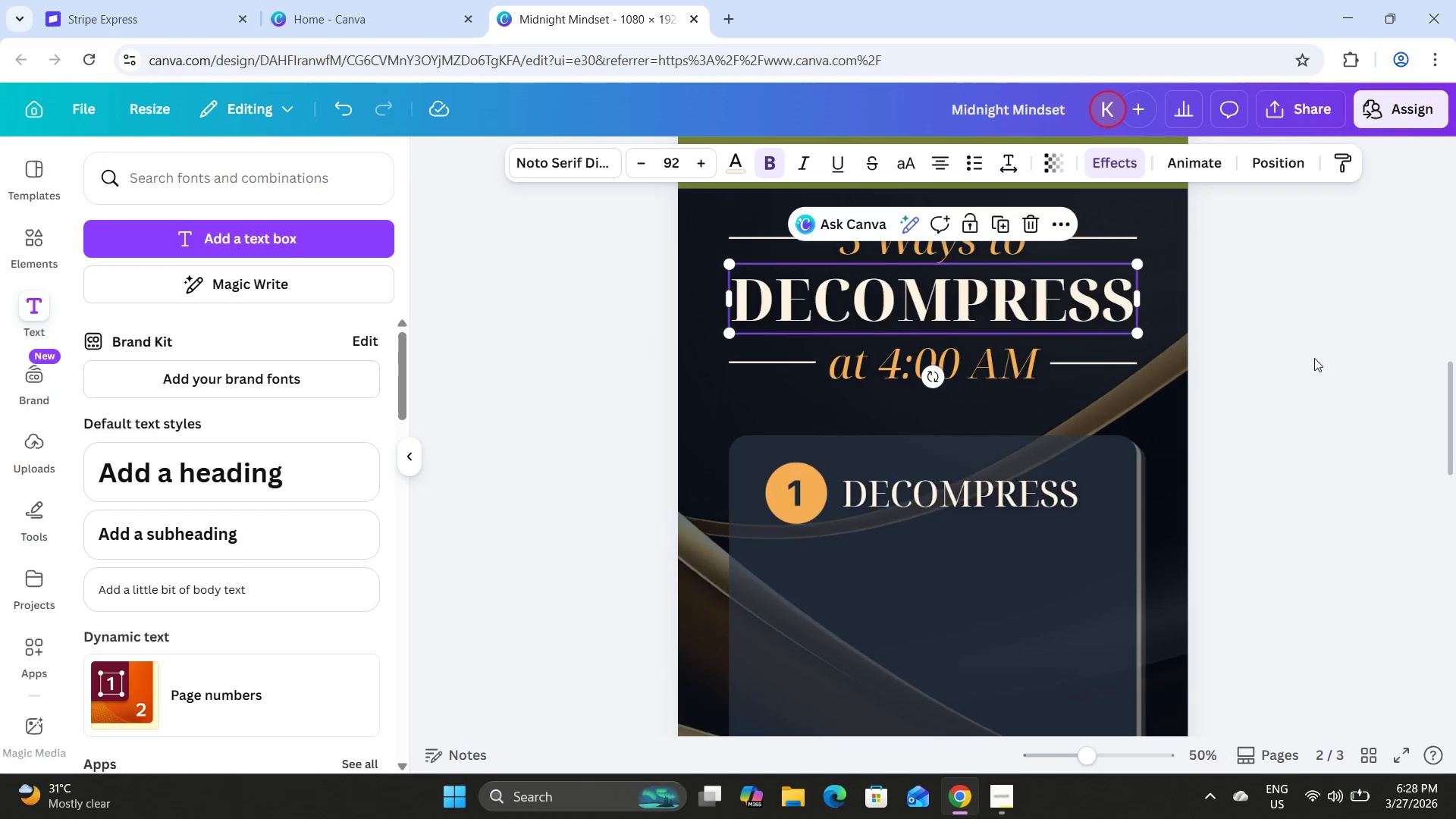 
scroll: coordinate [1314, 357], scroll_direction: up, amount: 3.0
 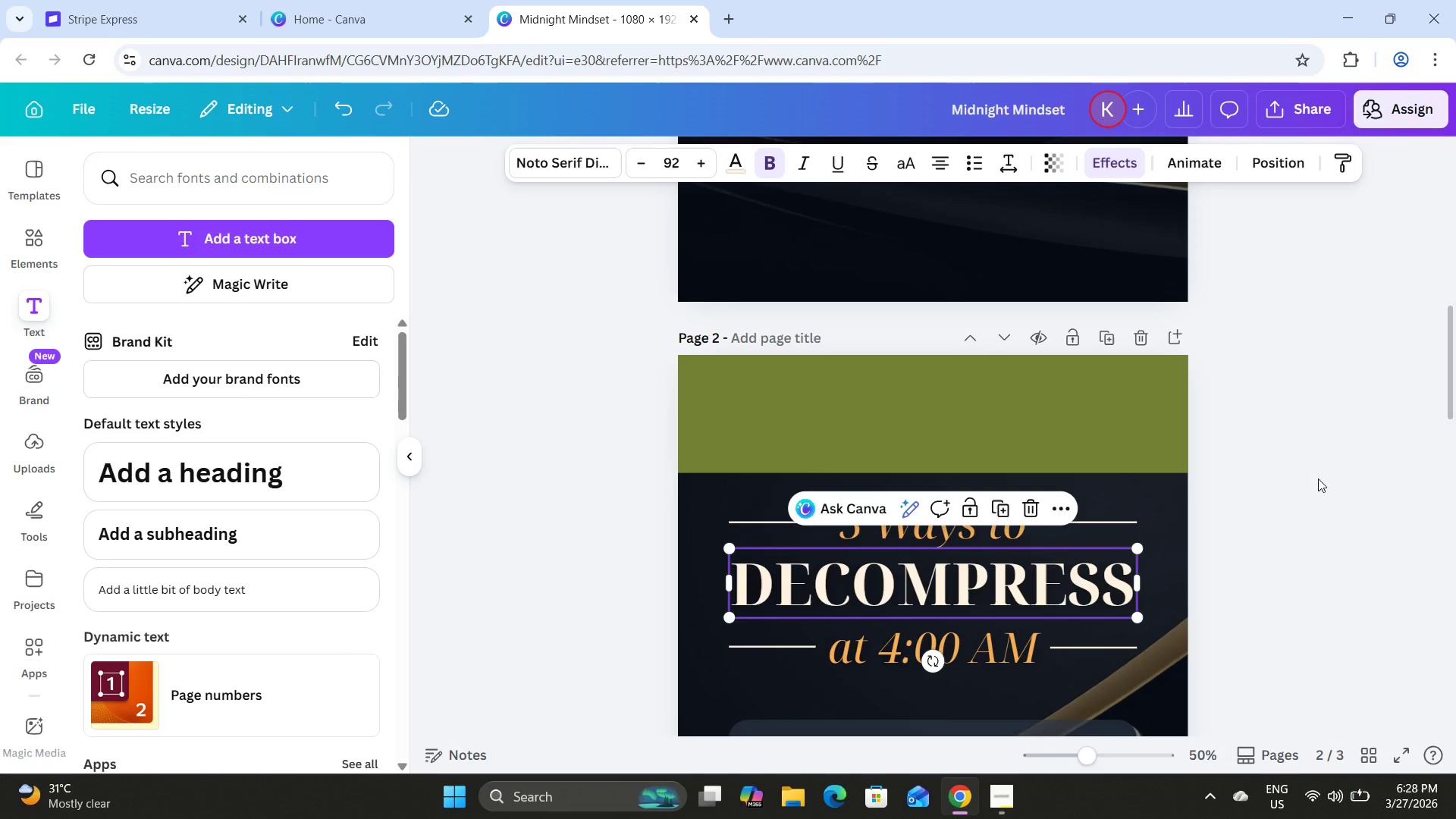 
left_click([1323, 482])
 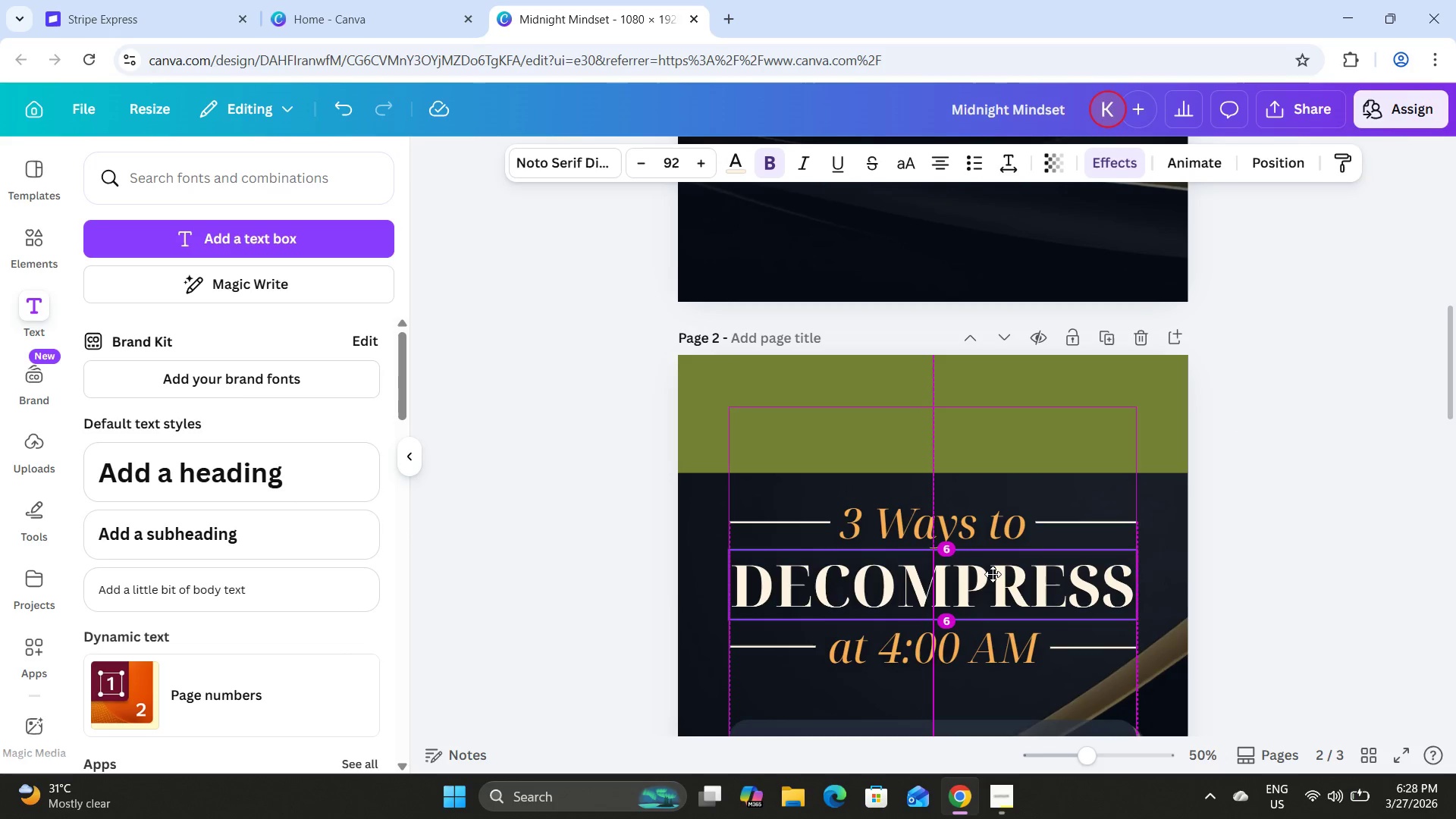 
left_click([1266, 554])
 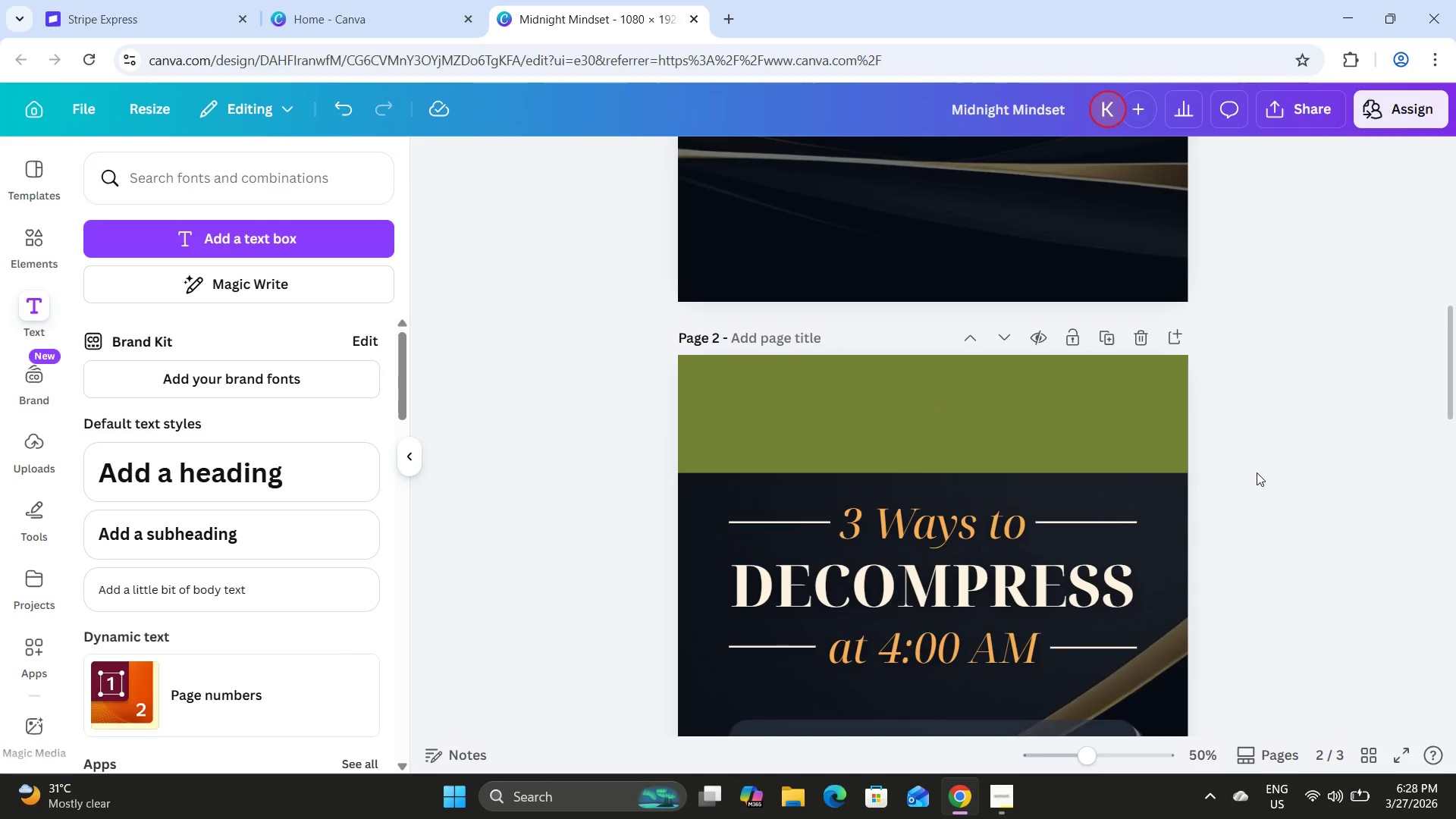 
left_click([905, 438])
 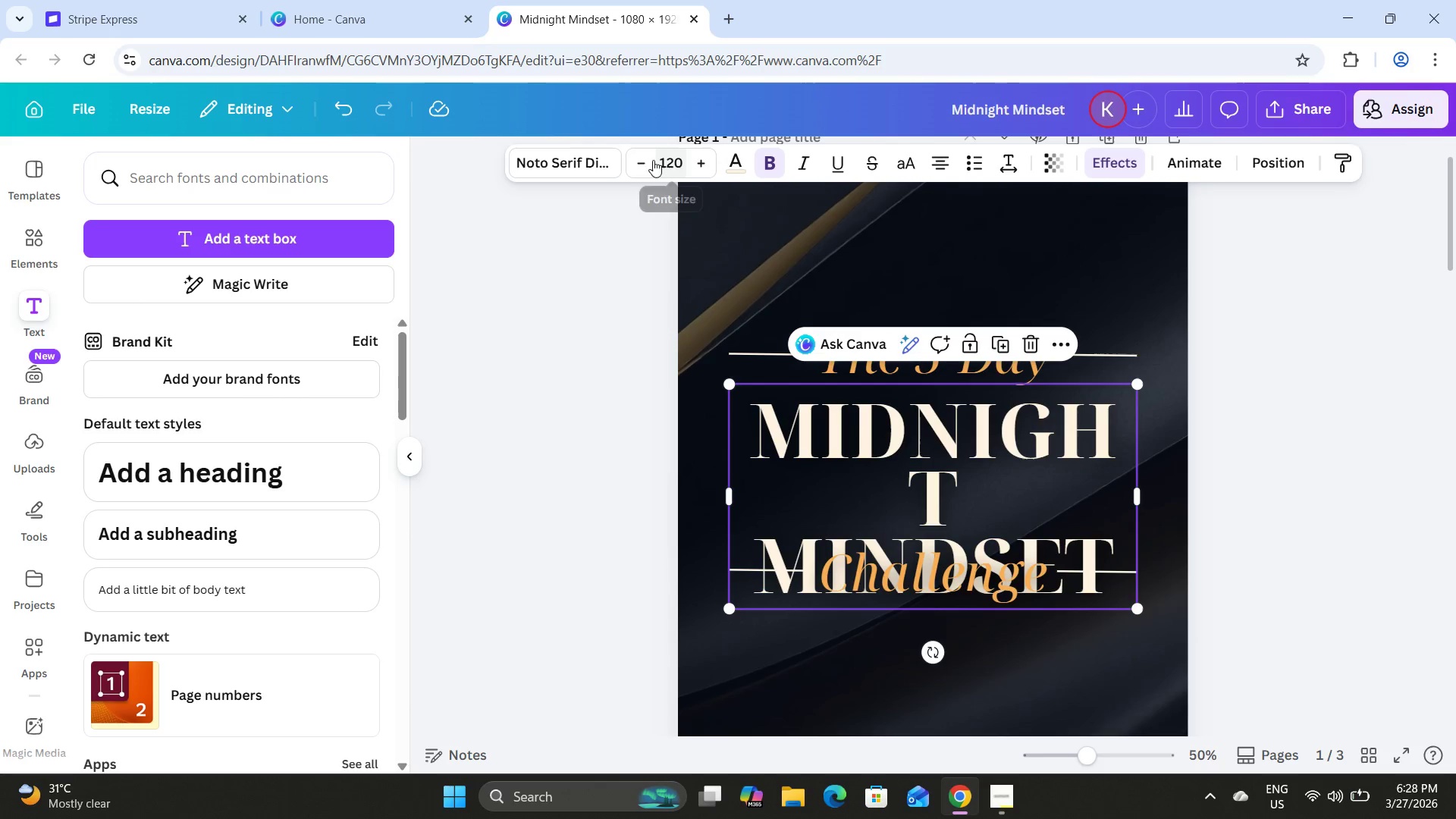 
scroll: coordinate [1253, 463], scroll_direction: up, amount: 8.0
 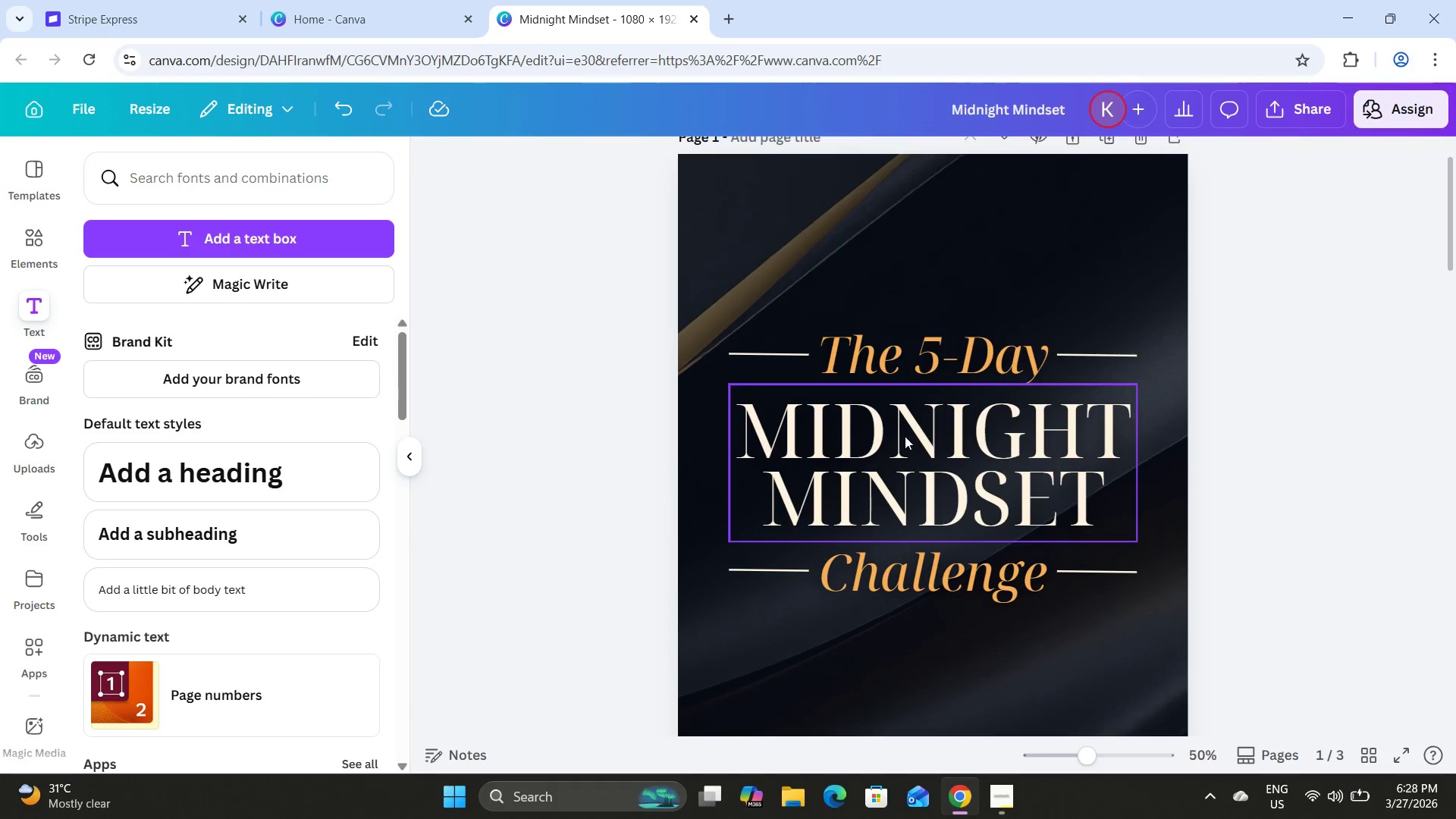 
double_click([999, 439])
 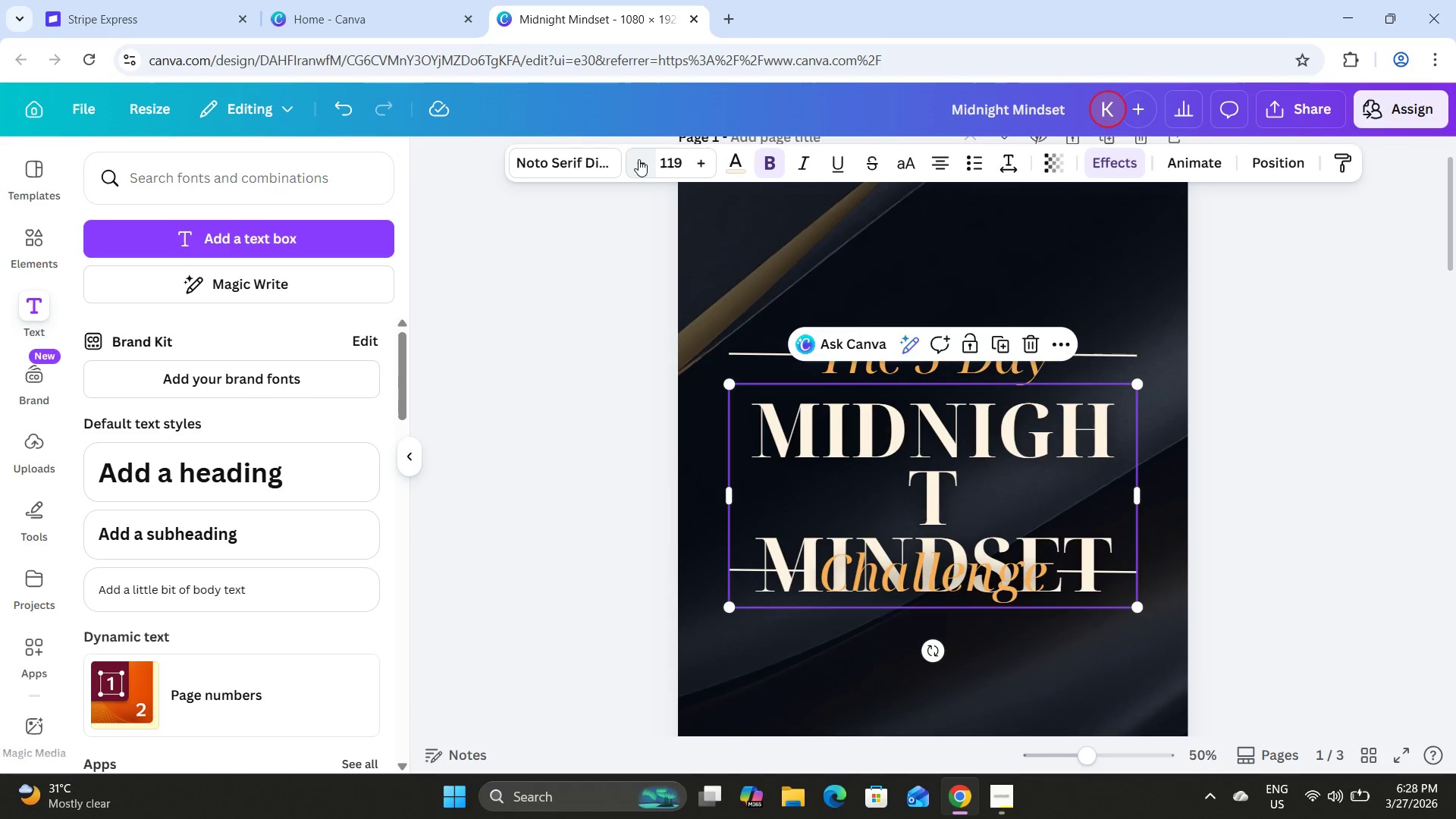 
double_click([639, 159])
 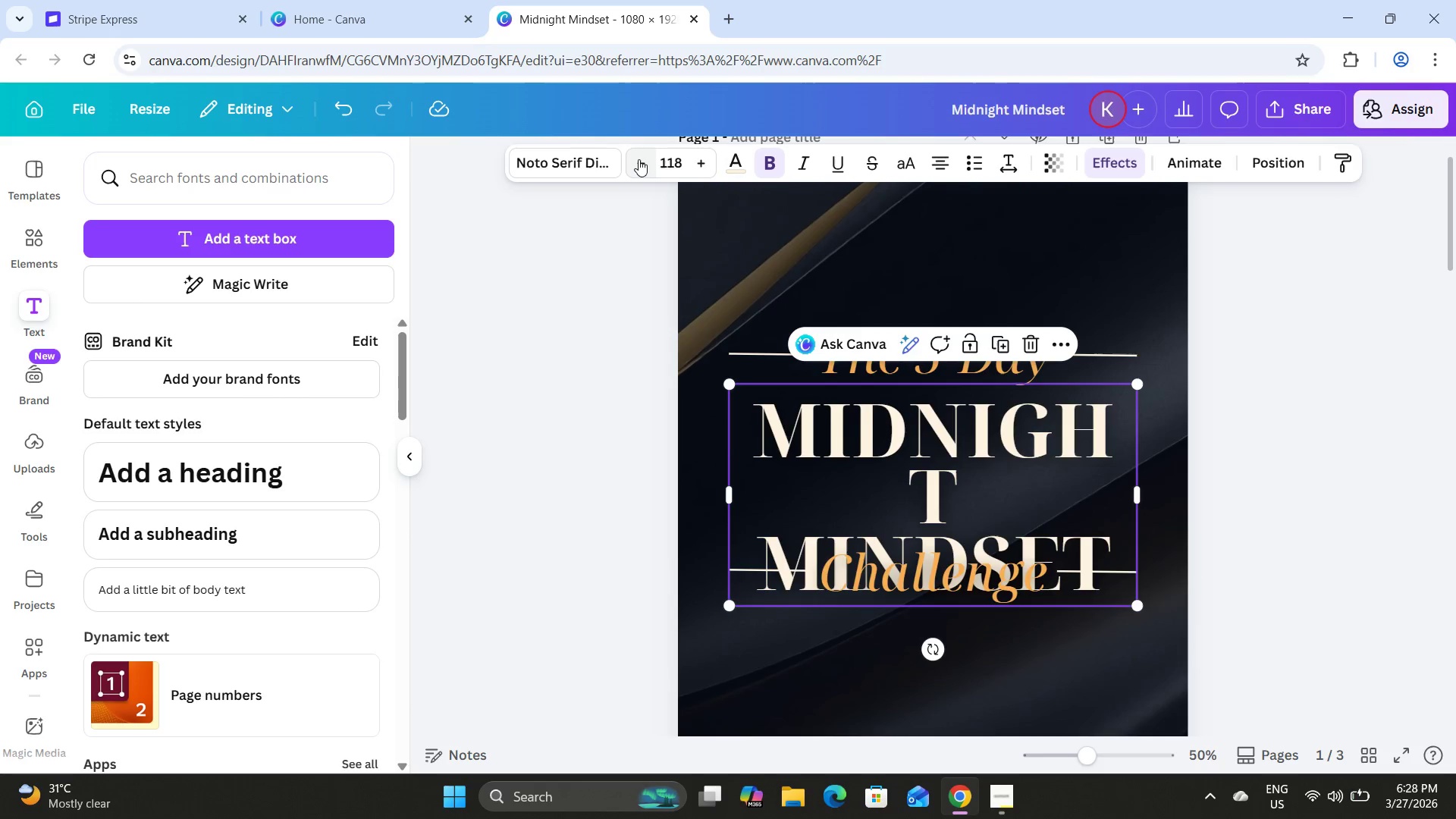 
triple_click([639, 159])
 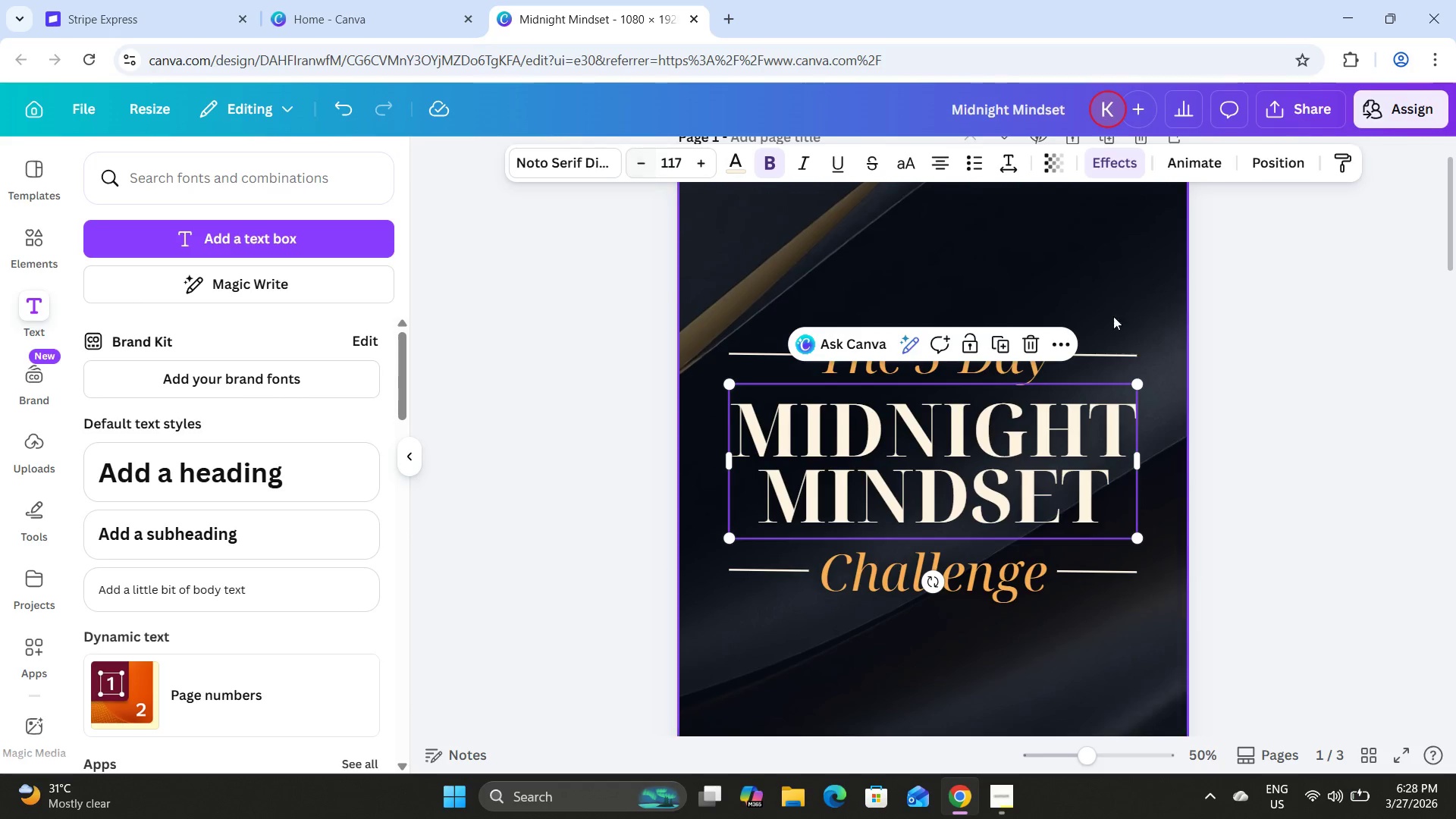 
left_click([1455, 381])
 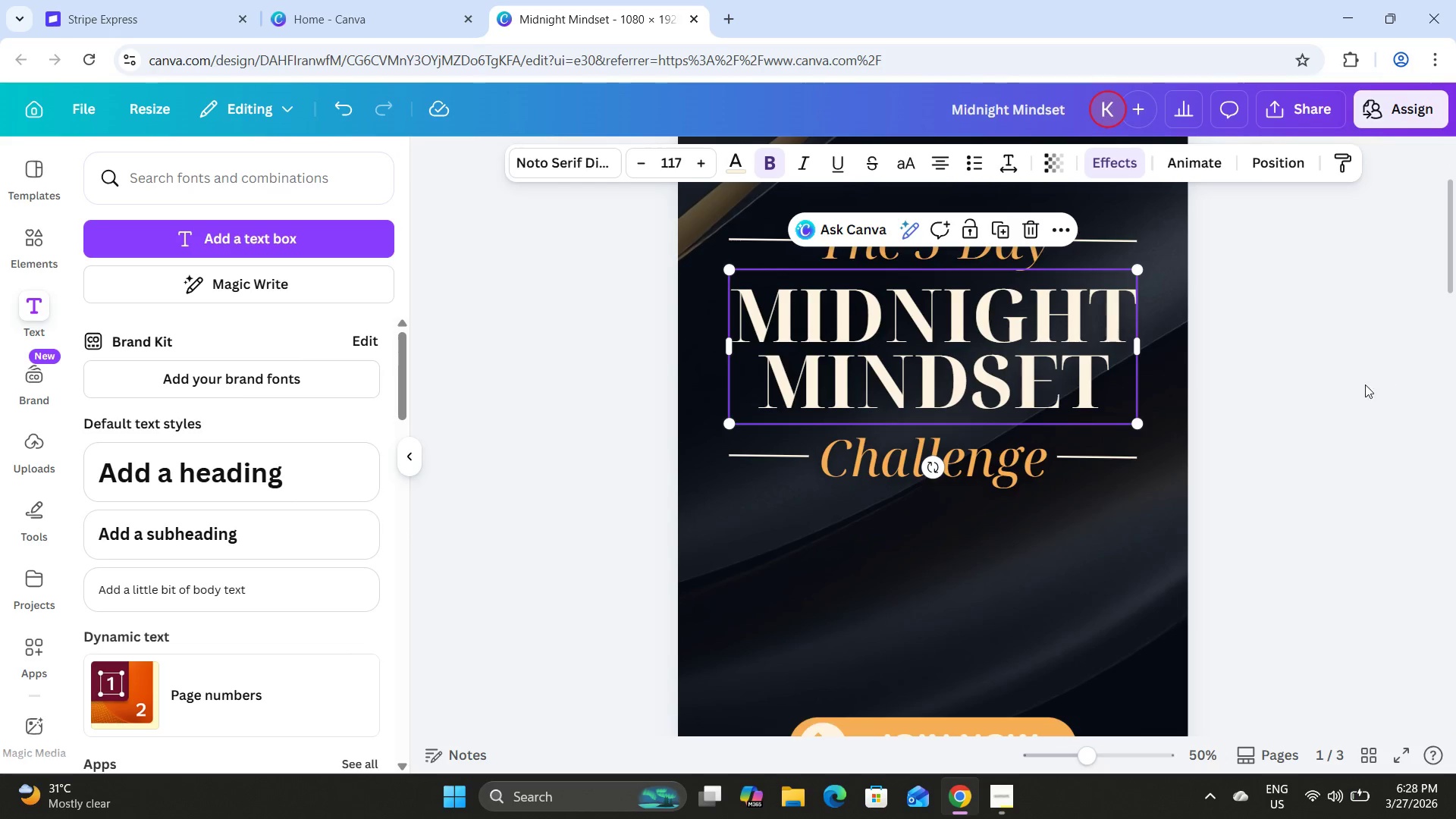 
left_click([1346, 387])
 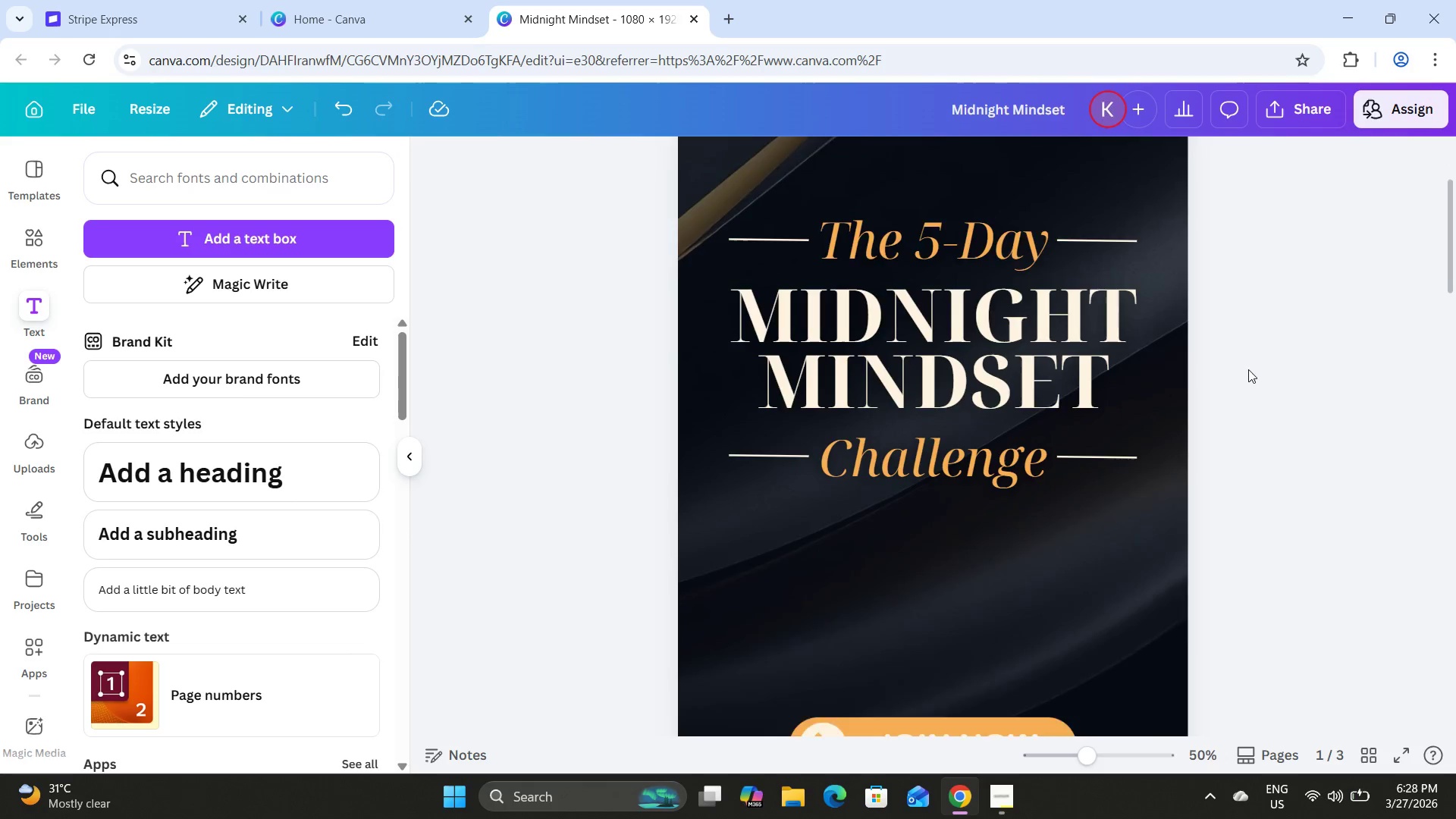 
scroll: coordinate [1248, 369], scroll_direction: up, amount: 2.0
 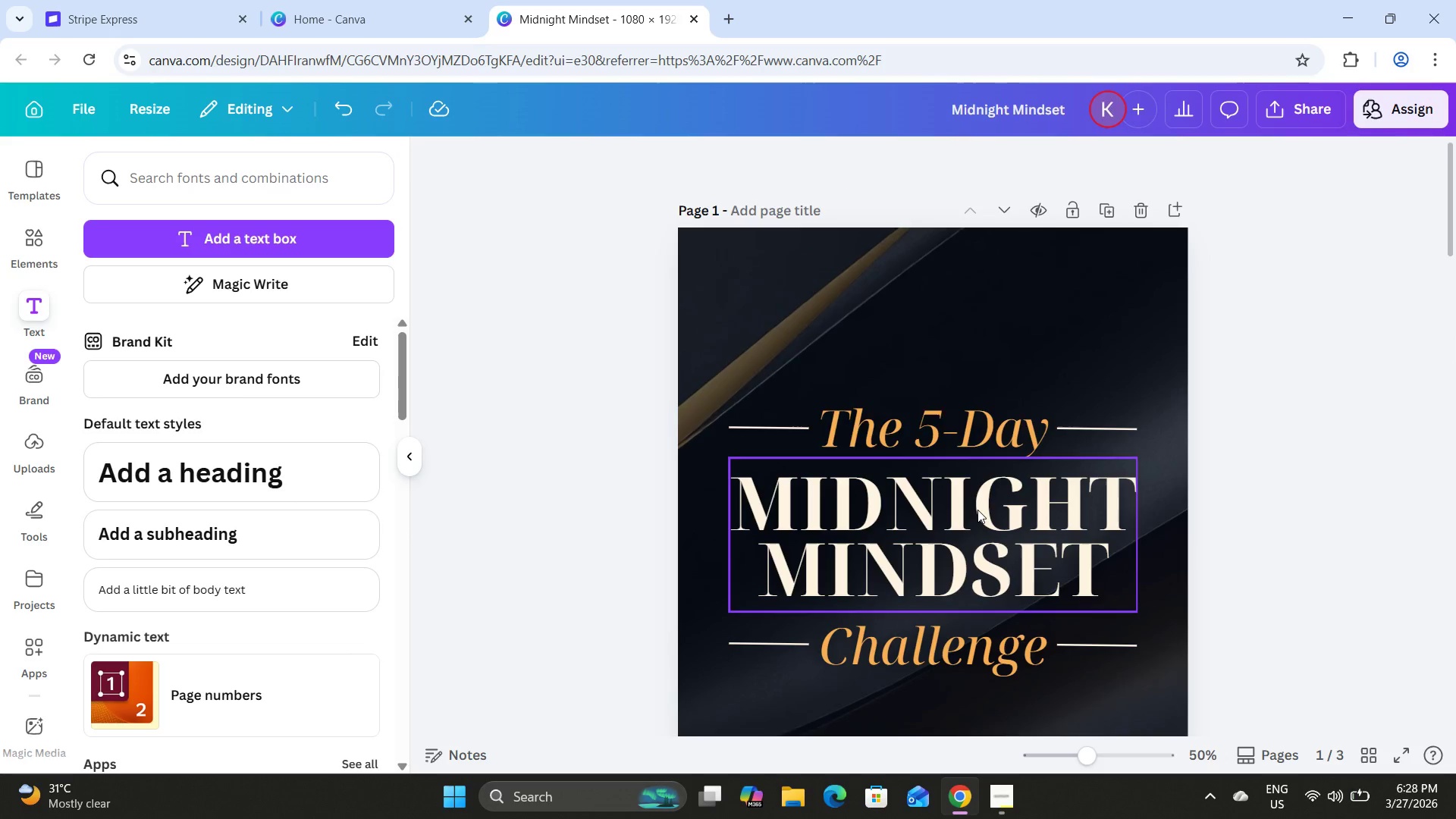 
left_click_drag(start_coordinate=[977, 510], to_coordinate=[982, 511])
 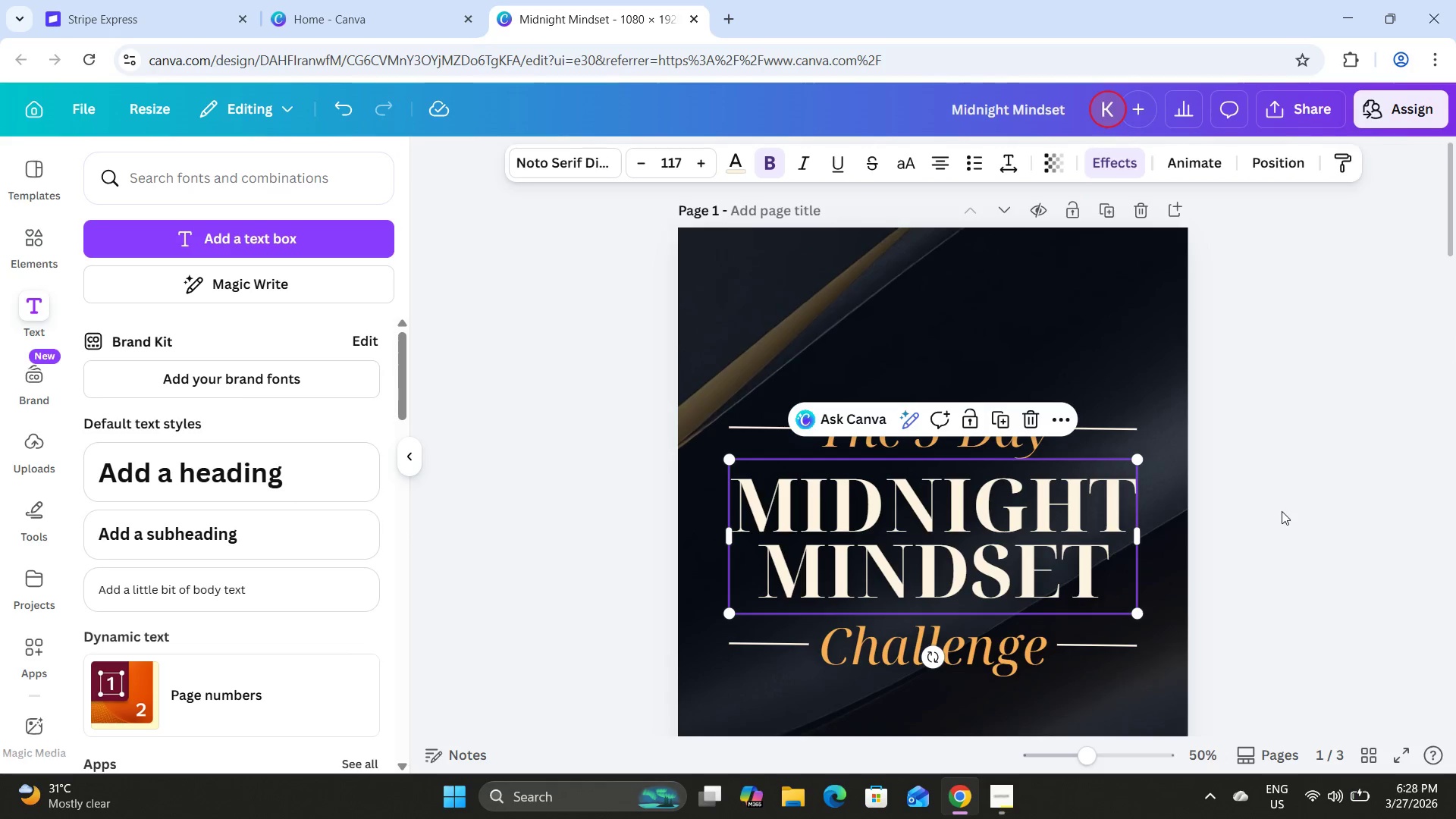 
left_click([1282, 511])
 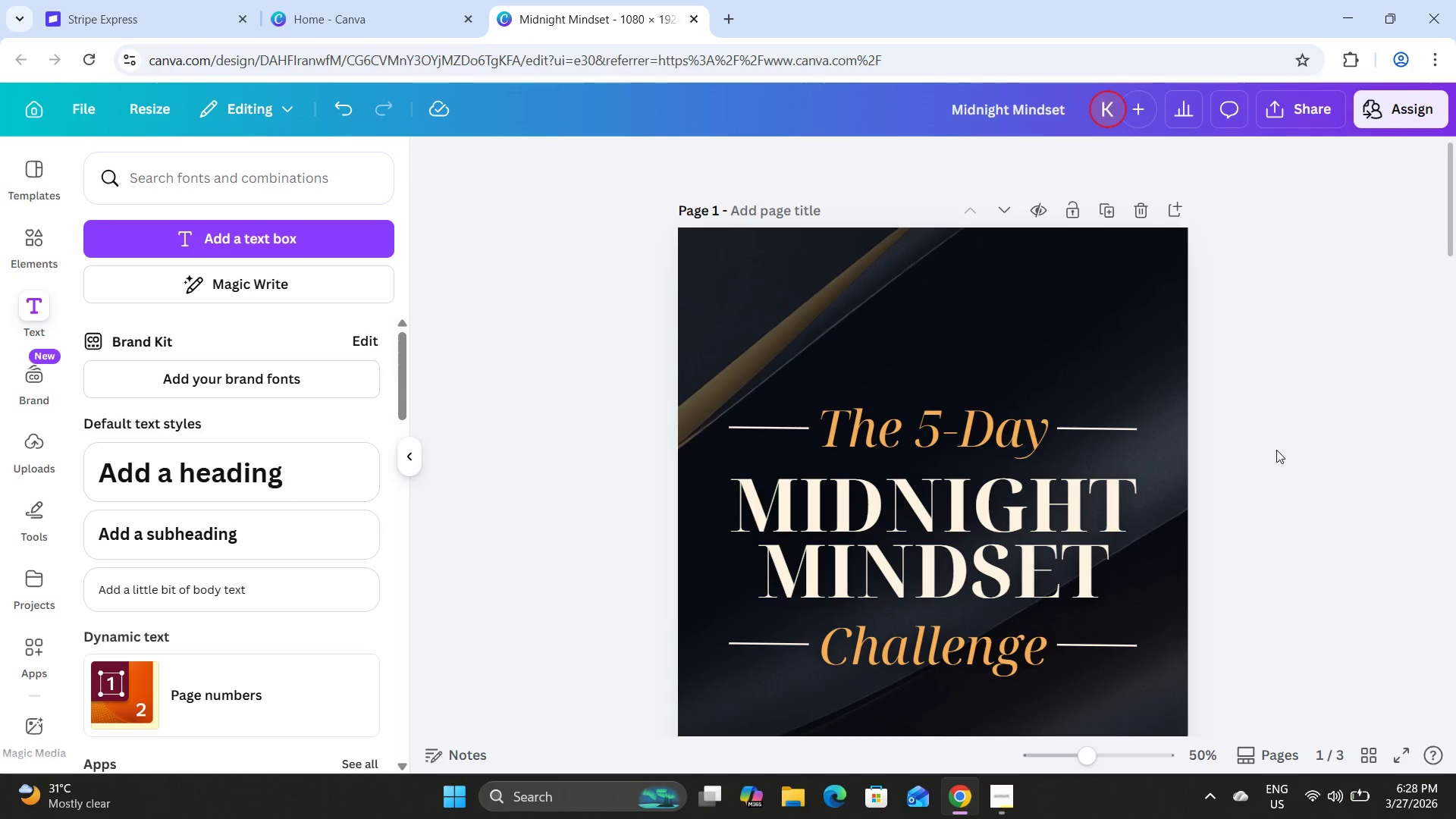 
scroll: coordinate [1276, 444], scroll_direction: down, amount: 3.0
 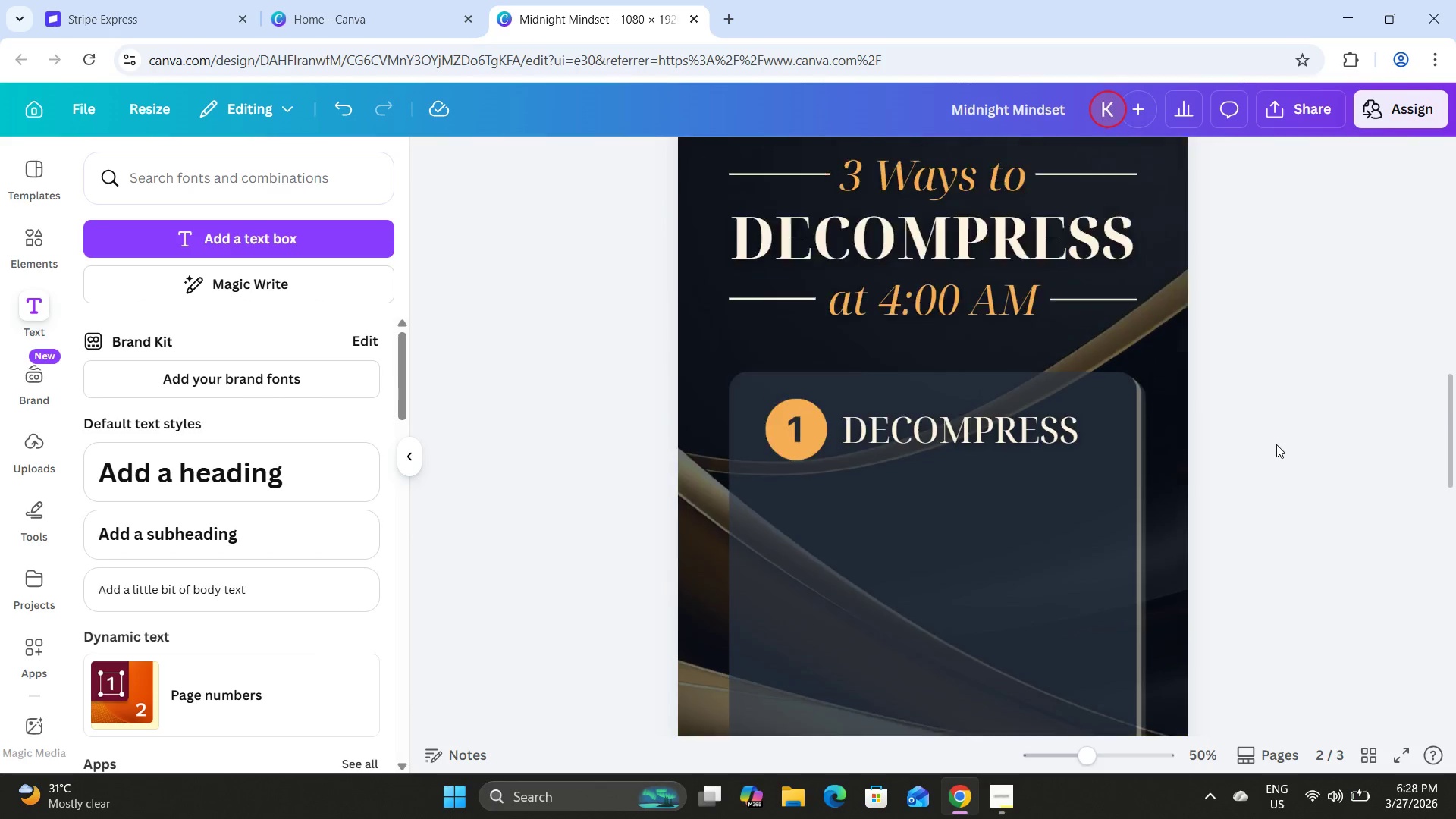 
left_click([905, 369])
 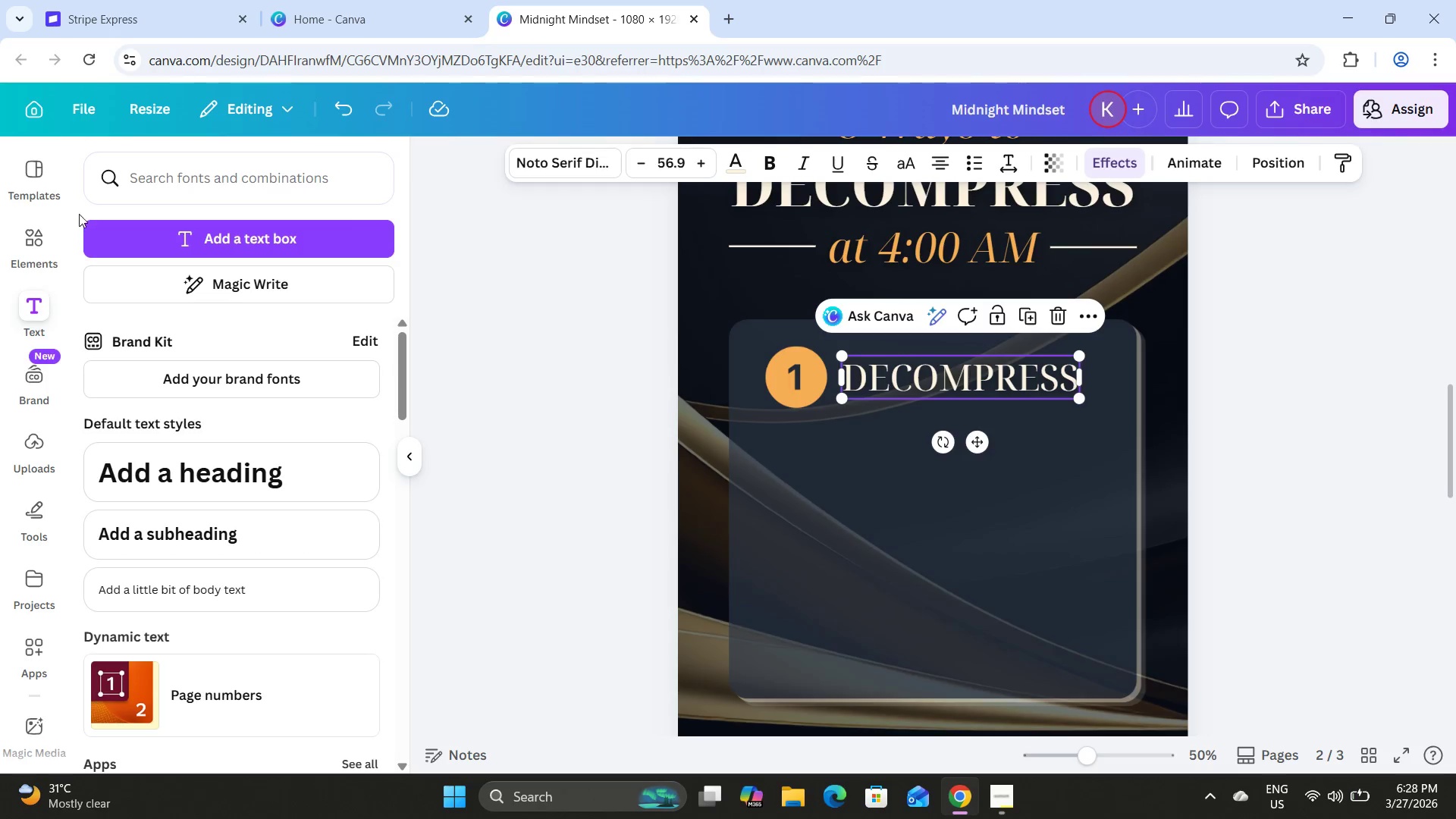 
left_click([256, 187])
 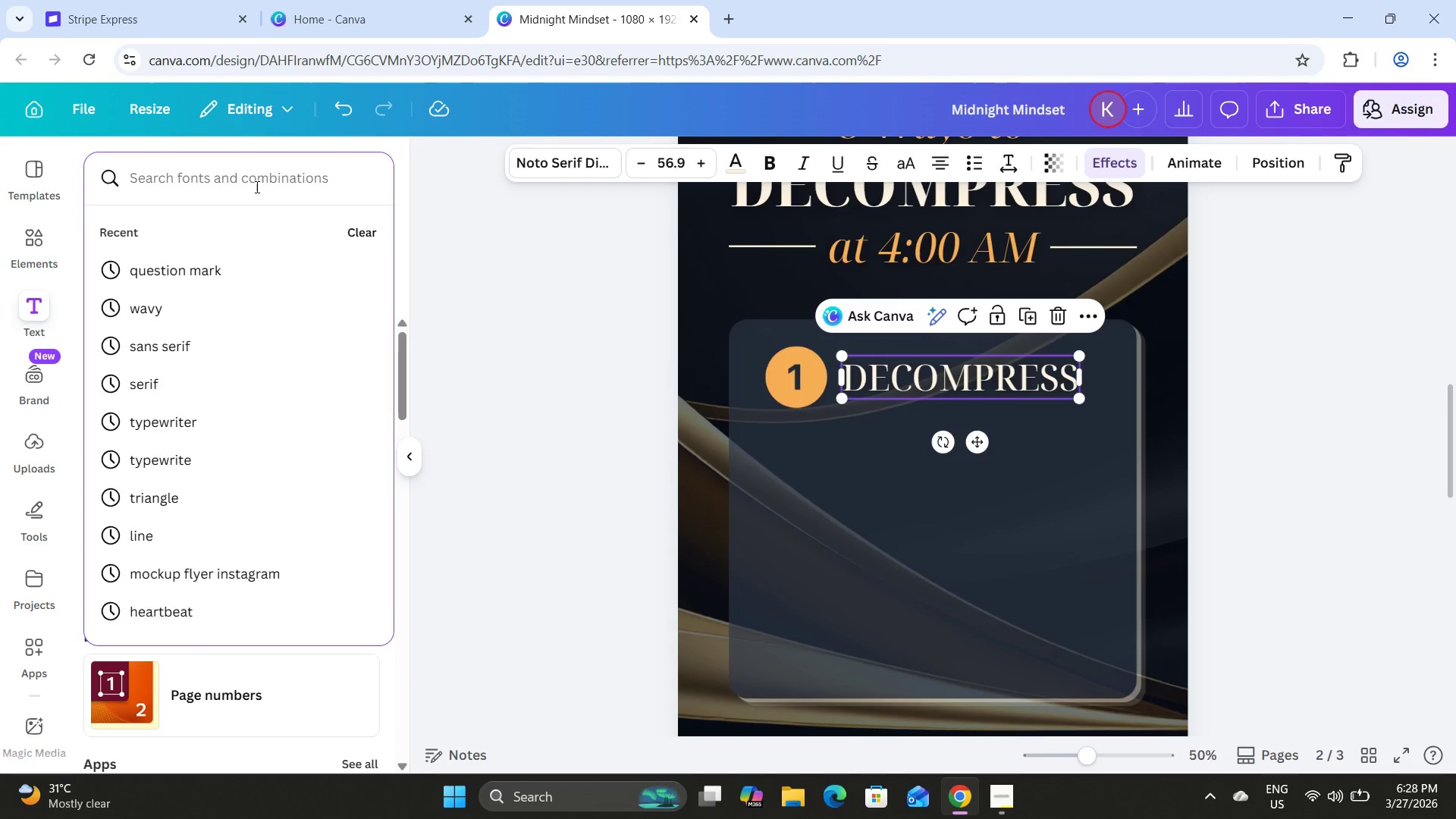 
type(sans serif)
 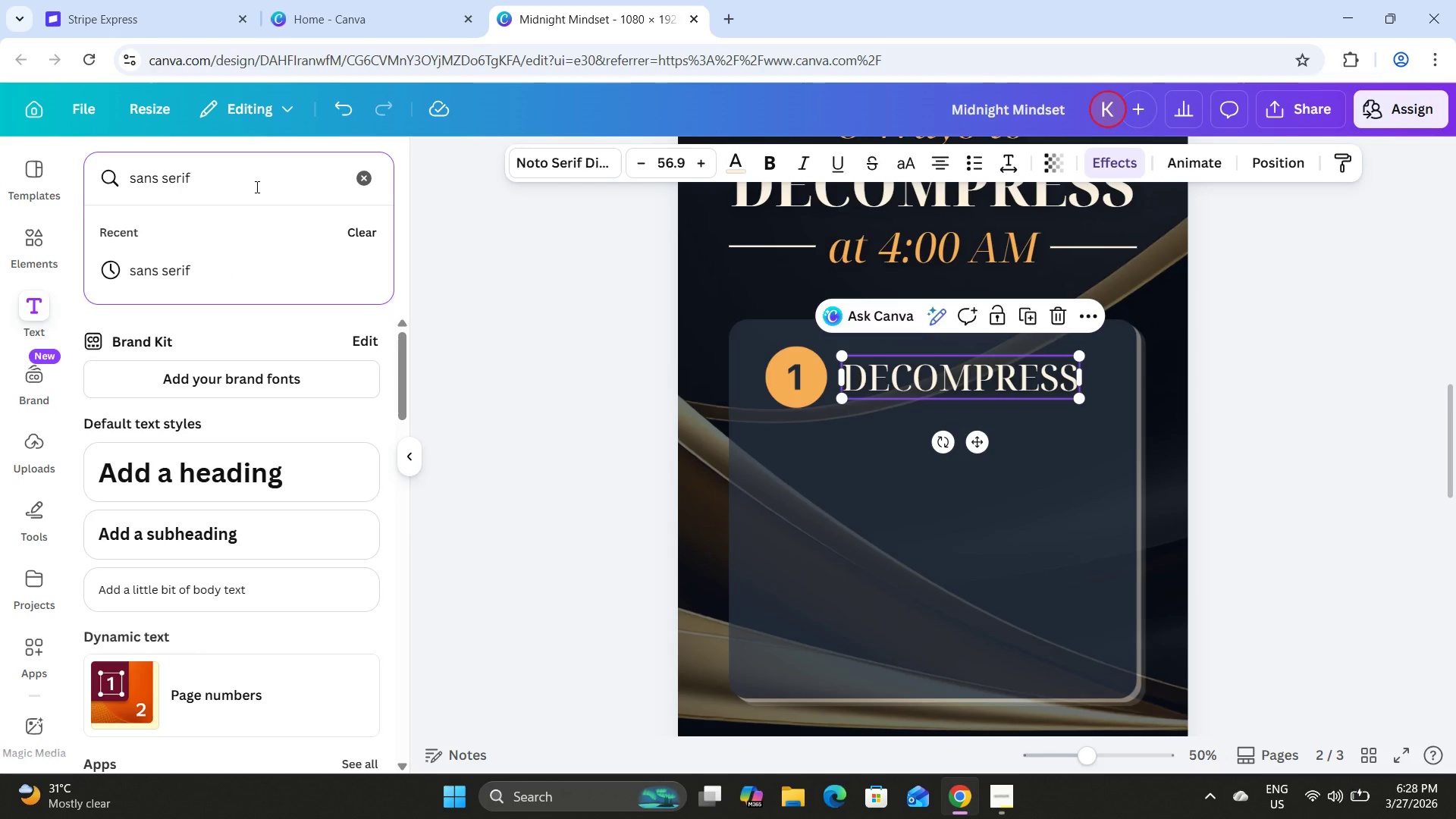 
key(Enter)
 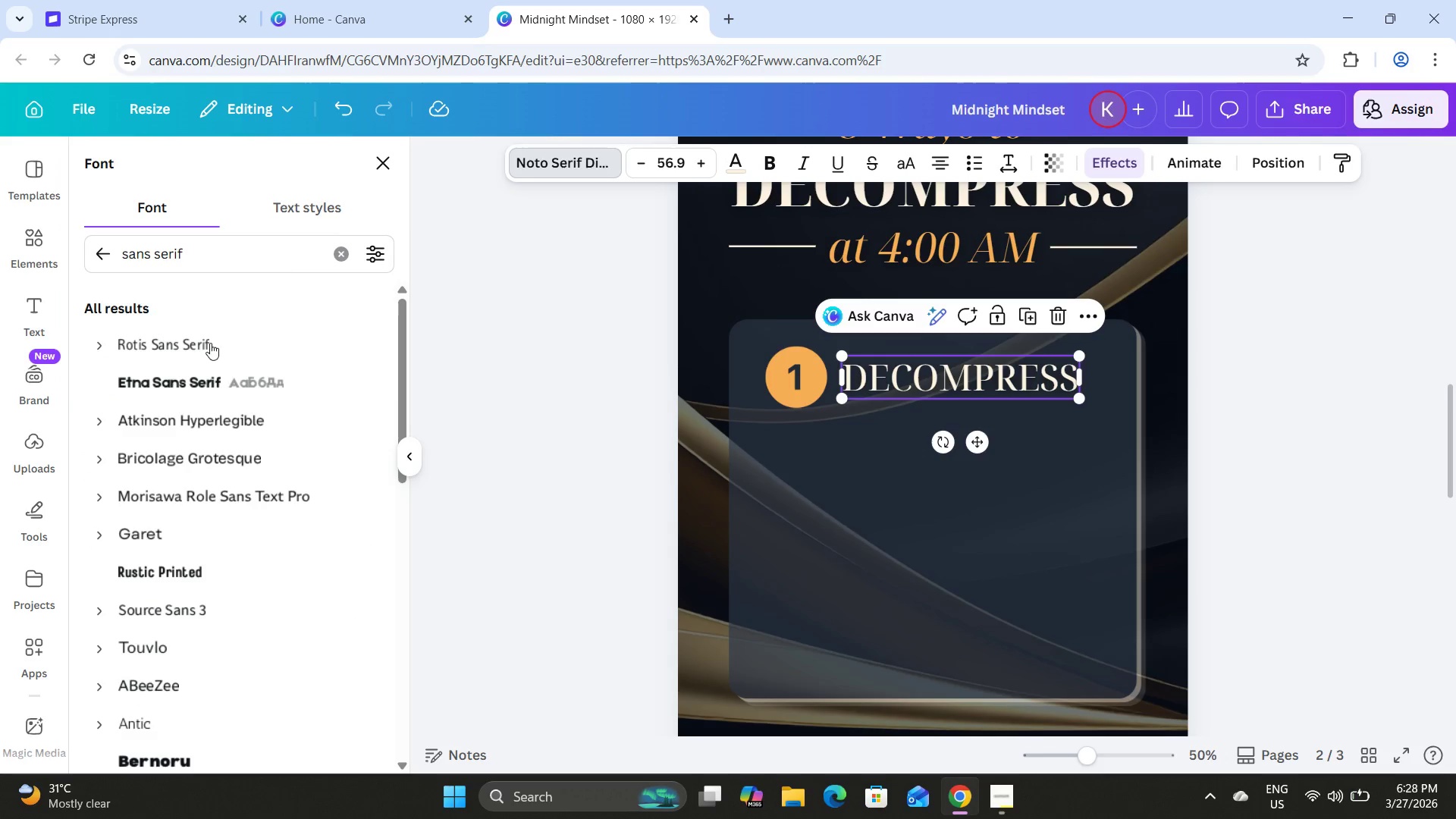 
scroll: coordinate [198, 431], scroll_direction: down, amount: 1.0
 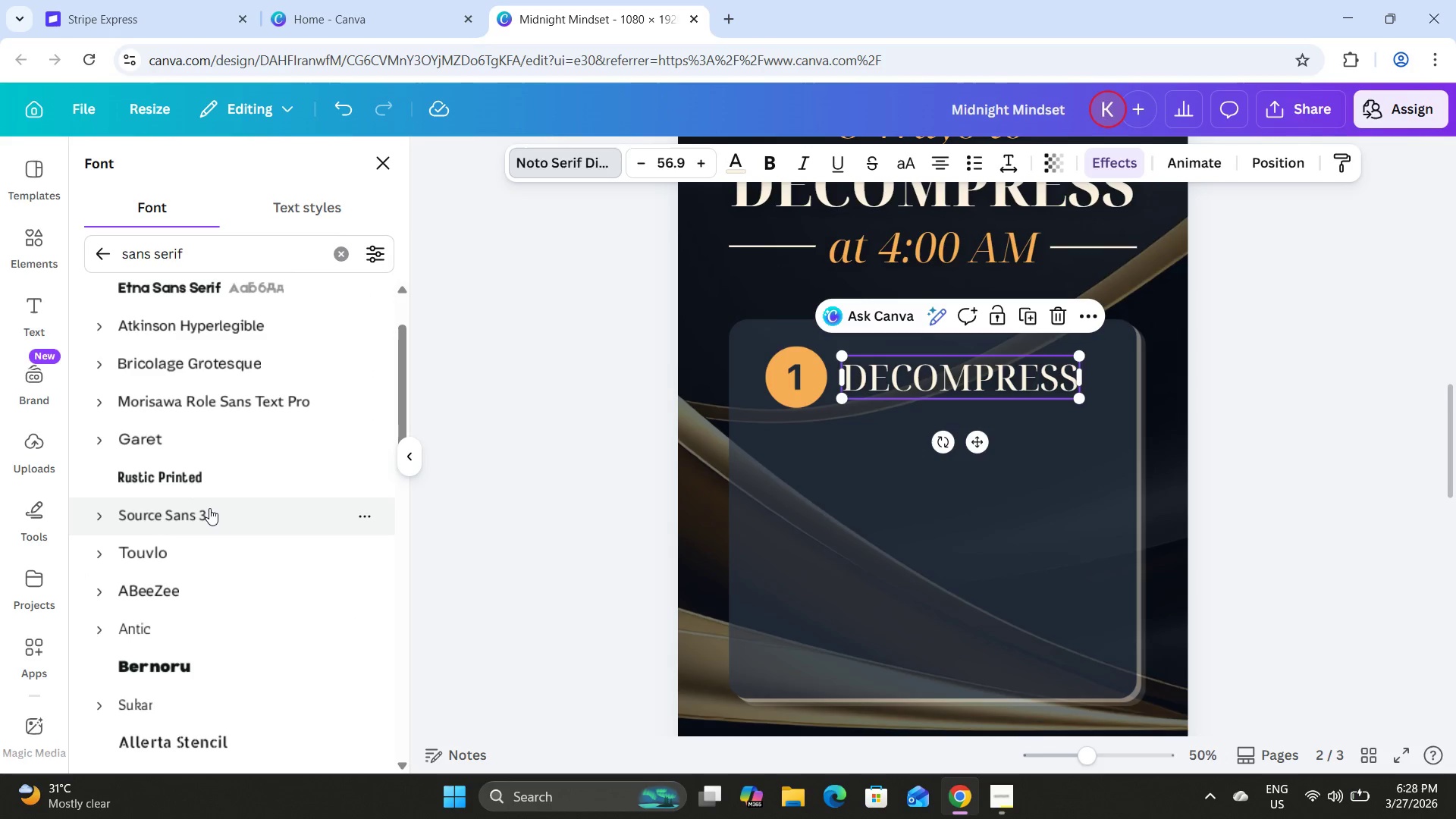 
left_click([209, 508])
 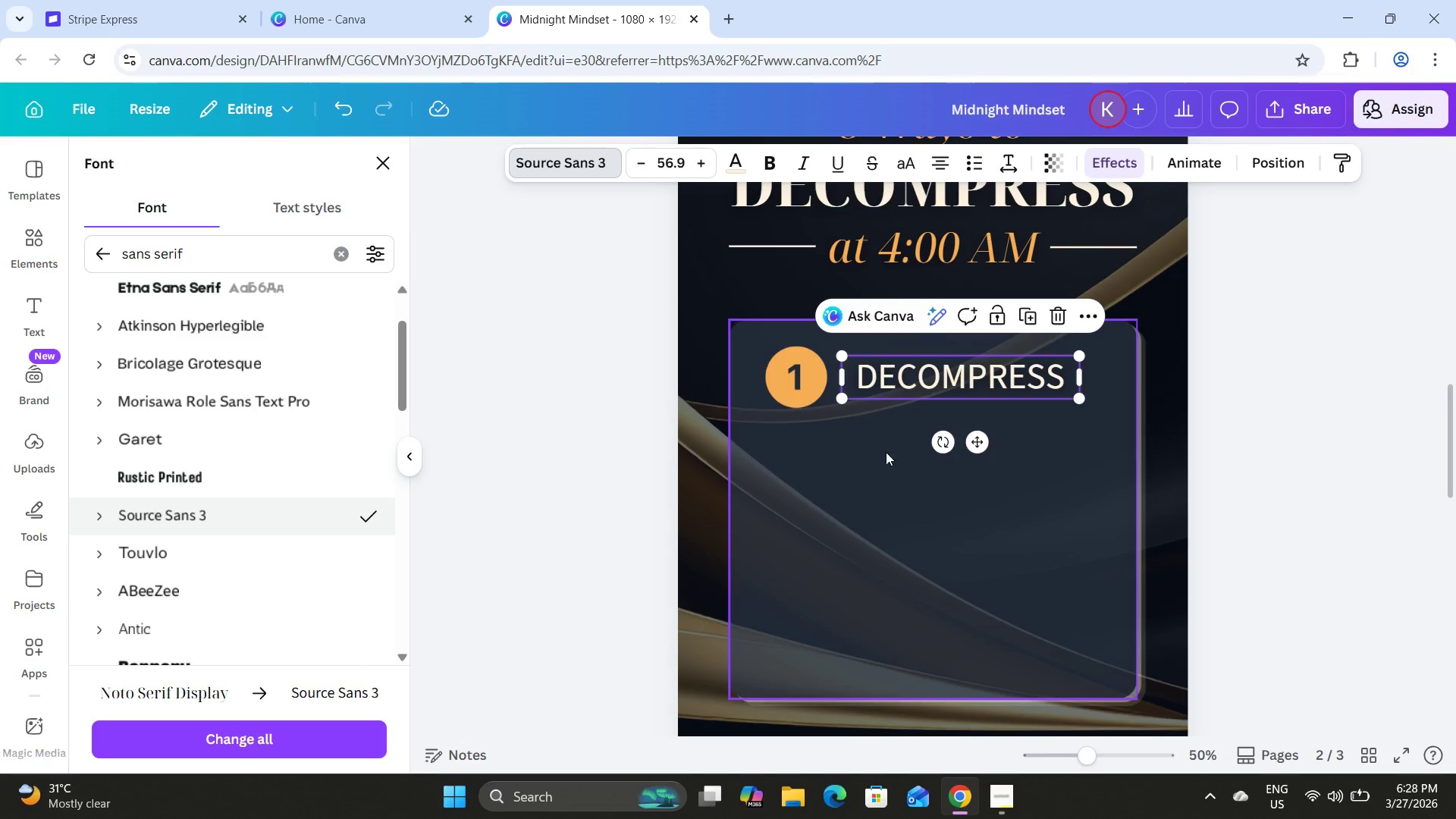 
double_click([990, 378])
 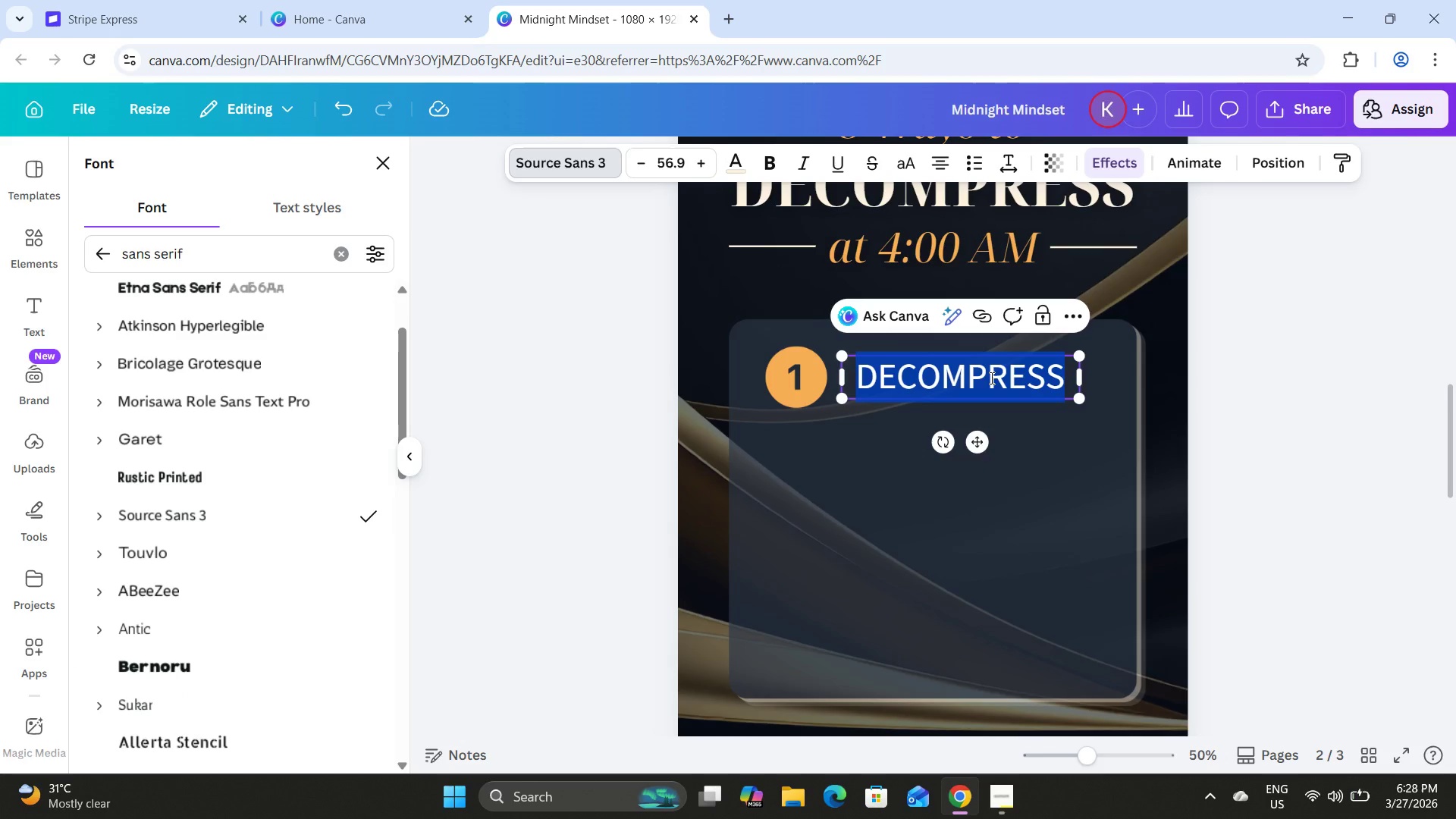 
type(Dep)
key(Backspace)
type(ep Breathing)
 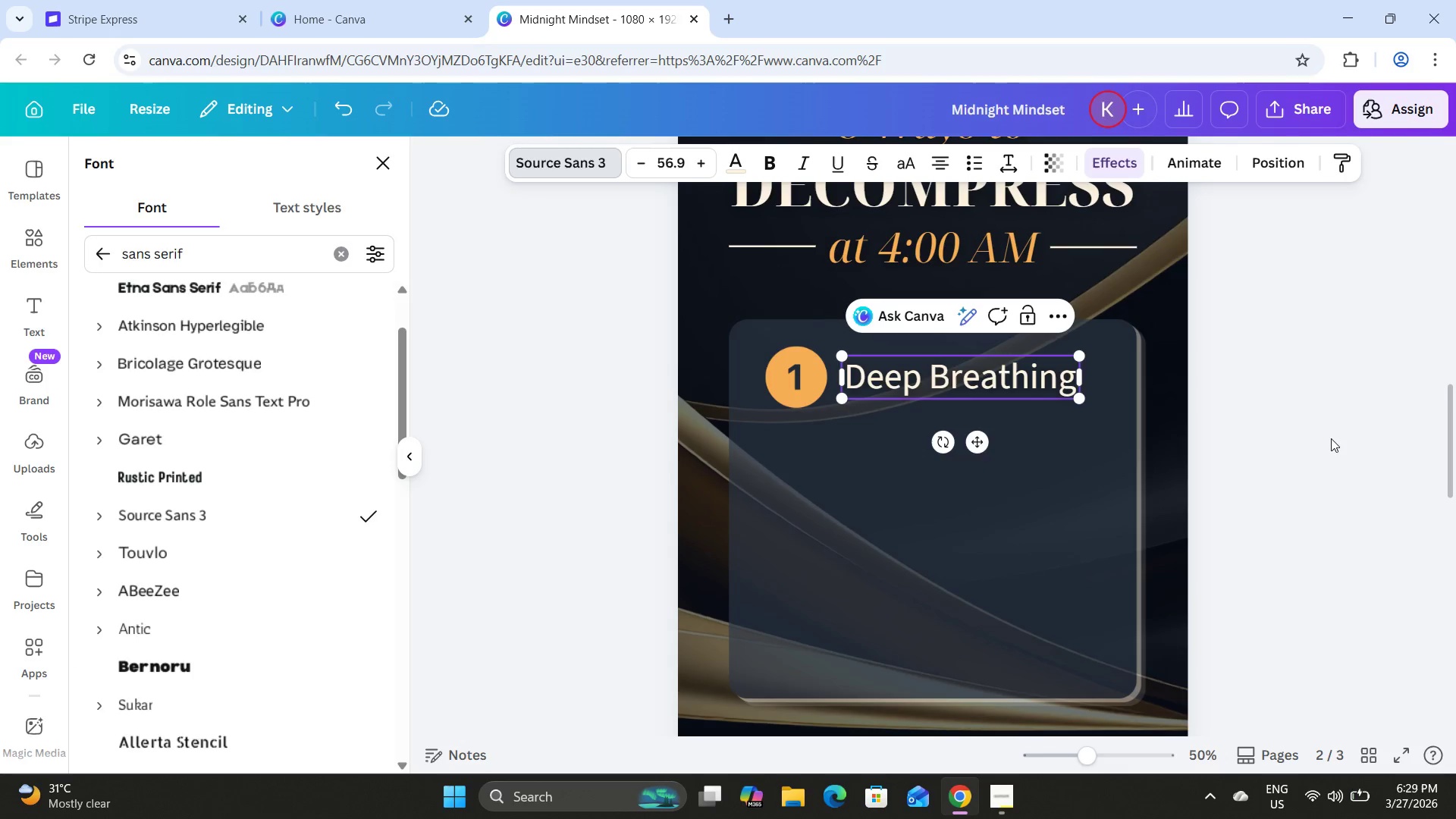 
 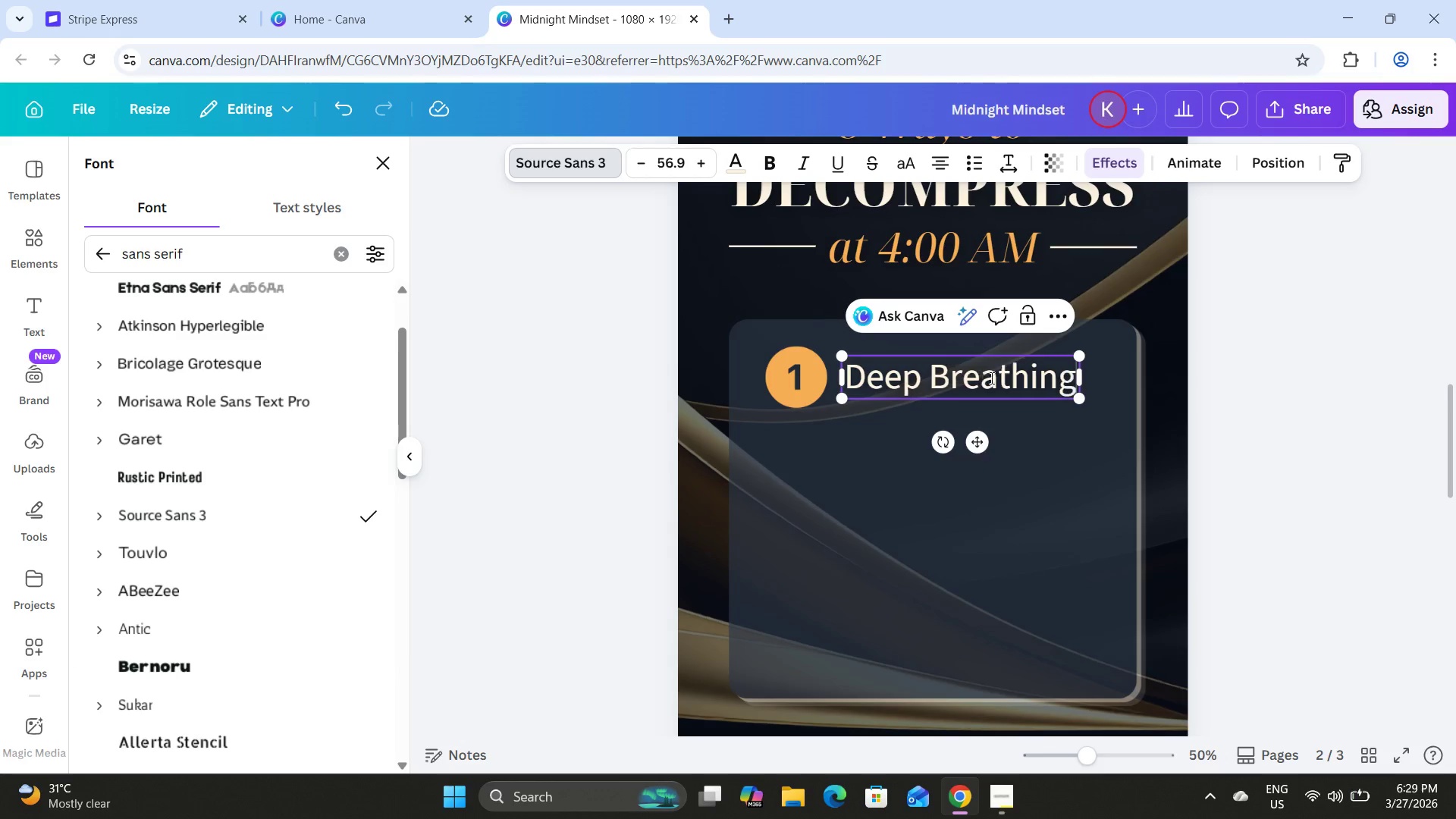 
left_click([1331, 438])
 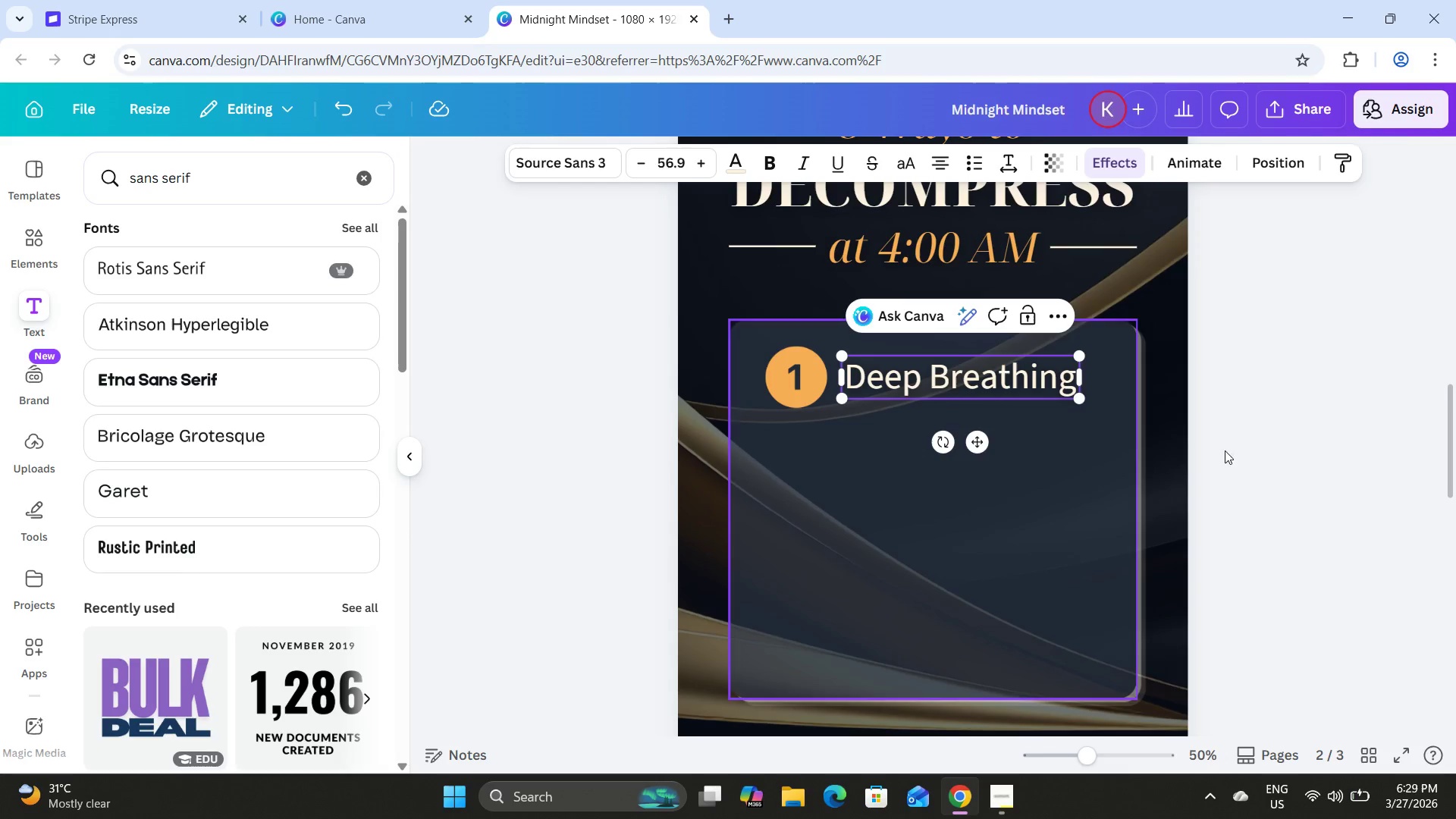 
double_click([965, 394])
 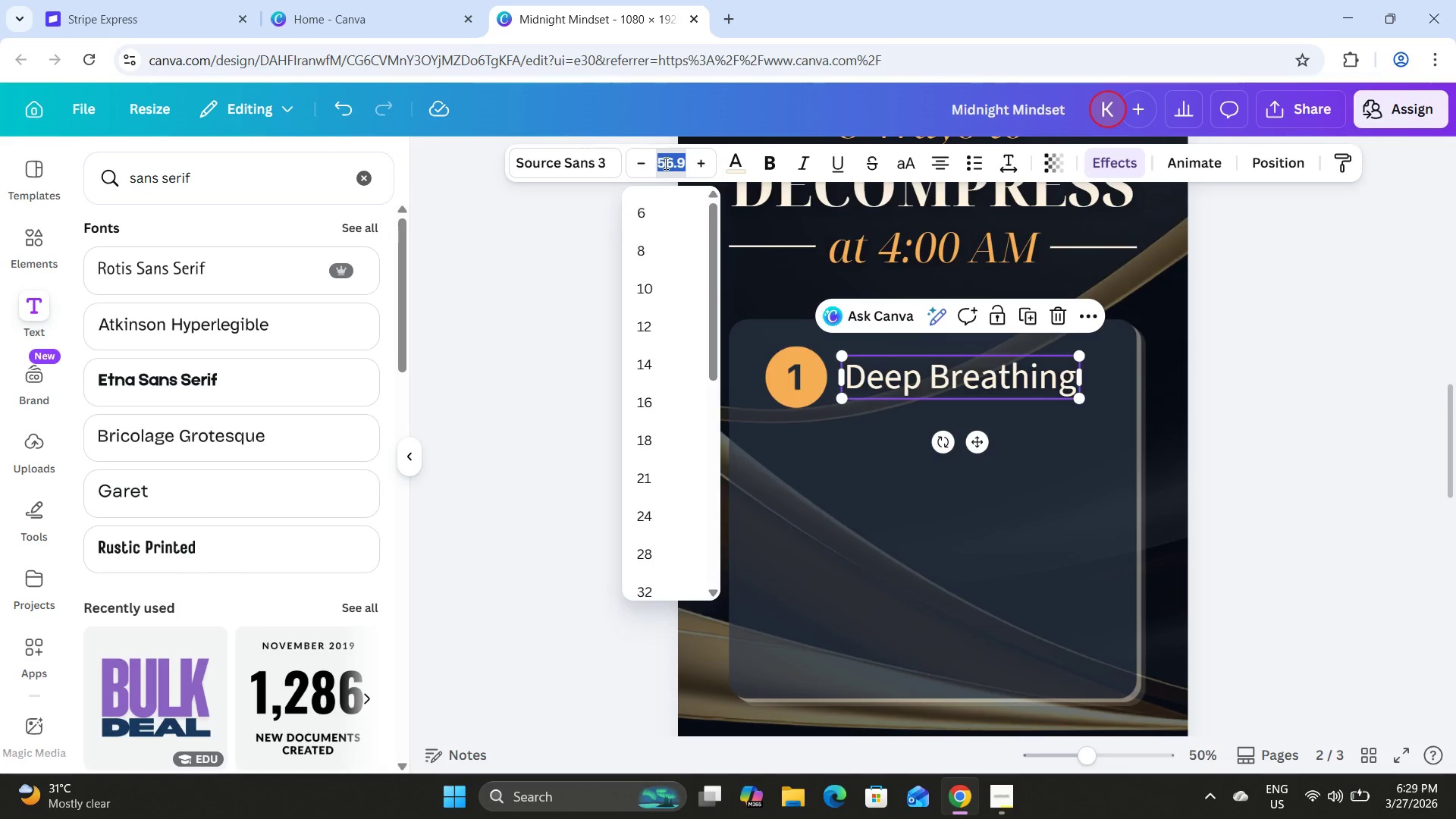 
key(Numpad5)
 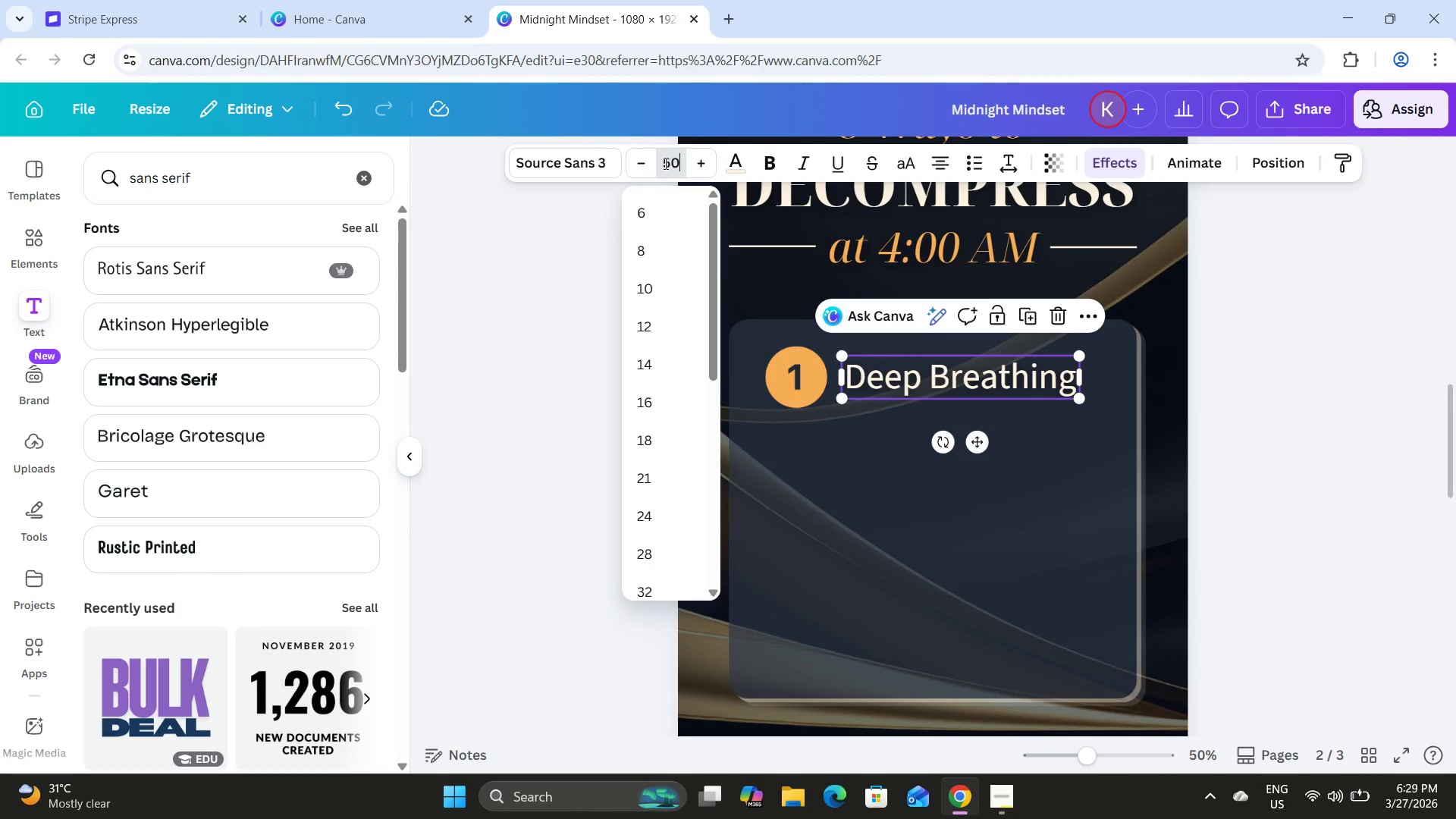 
key(Numpad0)
 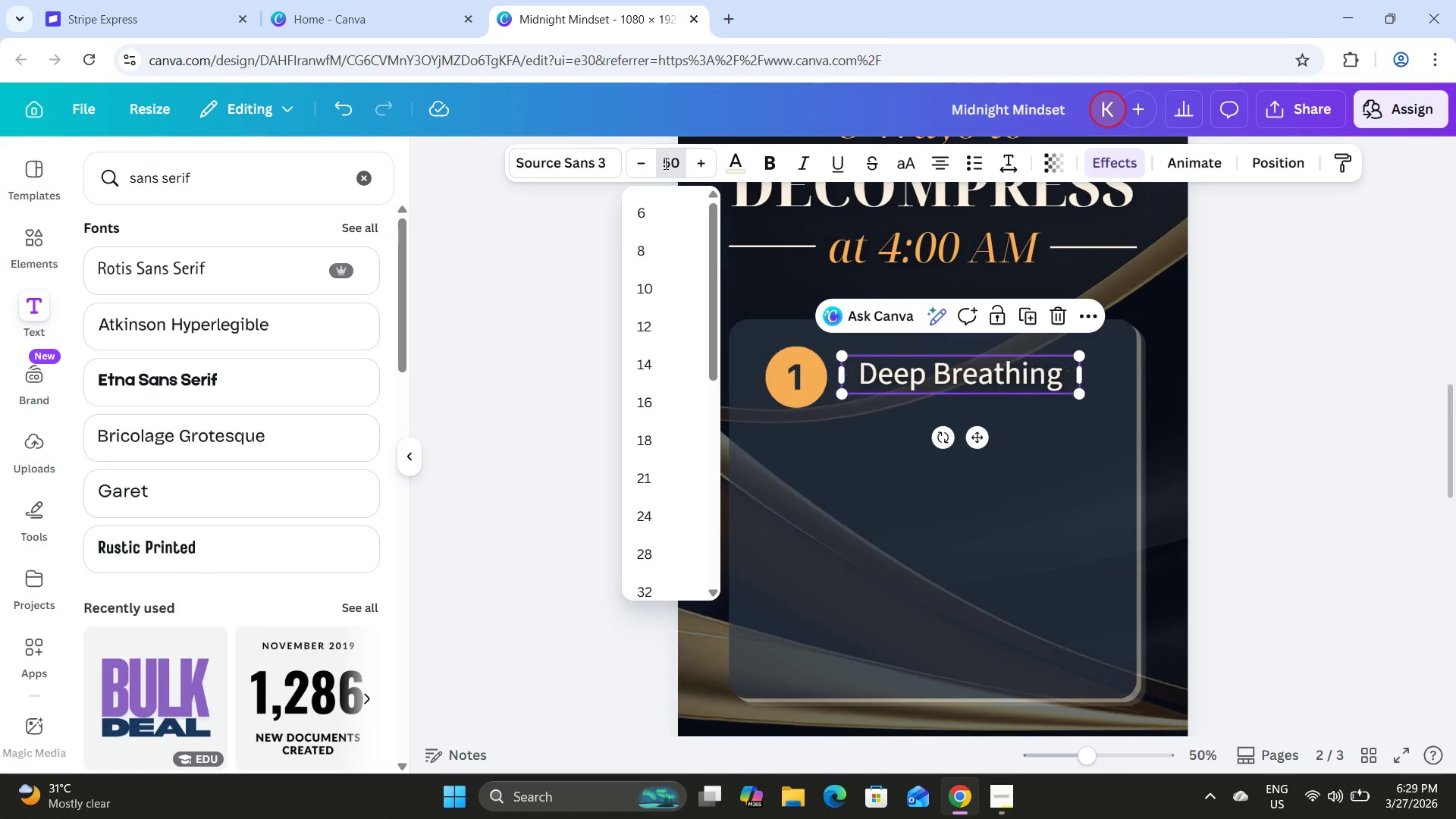 
key(NumpadEnter)
 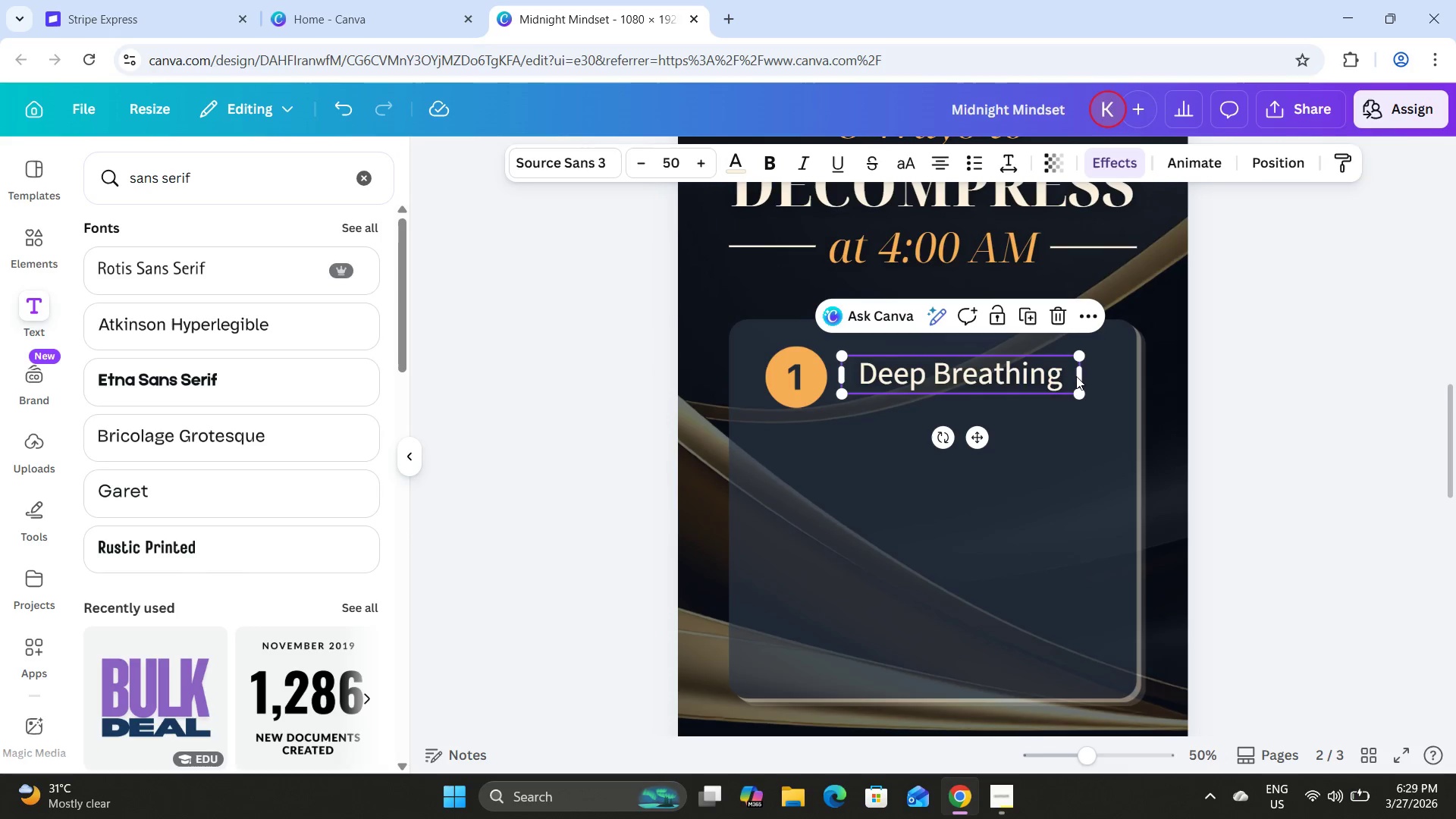 
left_click_drag(start_coordinate=[1083, 380], to_coordinate=[1057, 371])
 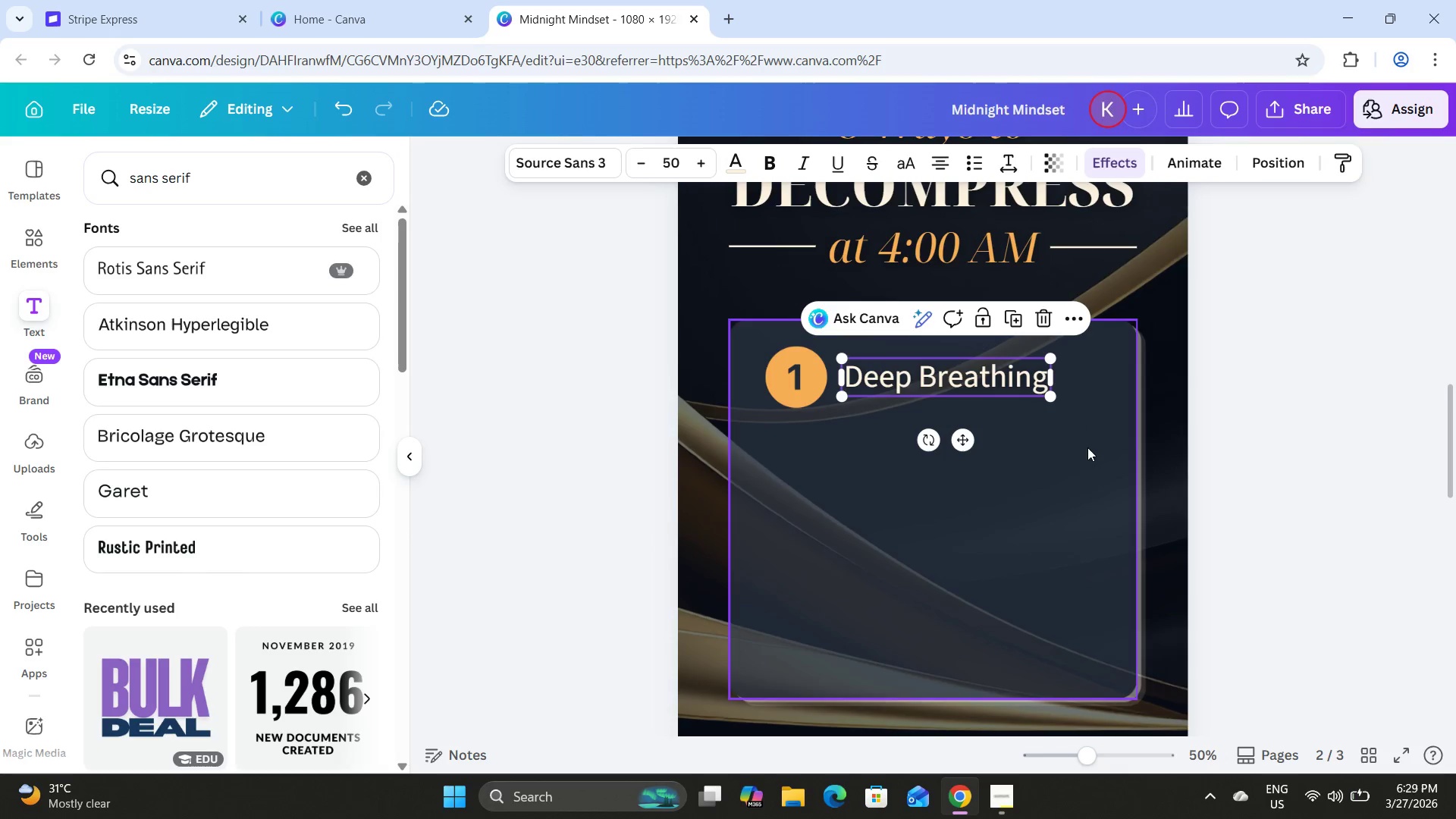 
left_click([1260, 411])
 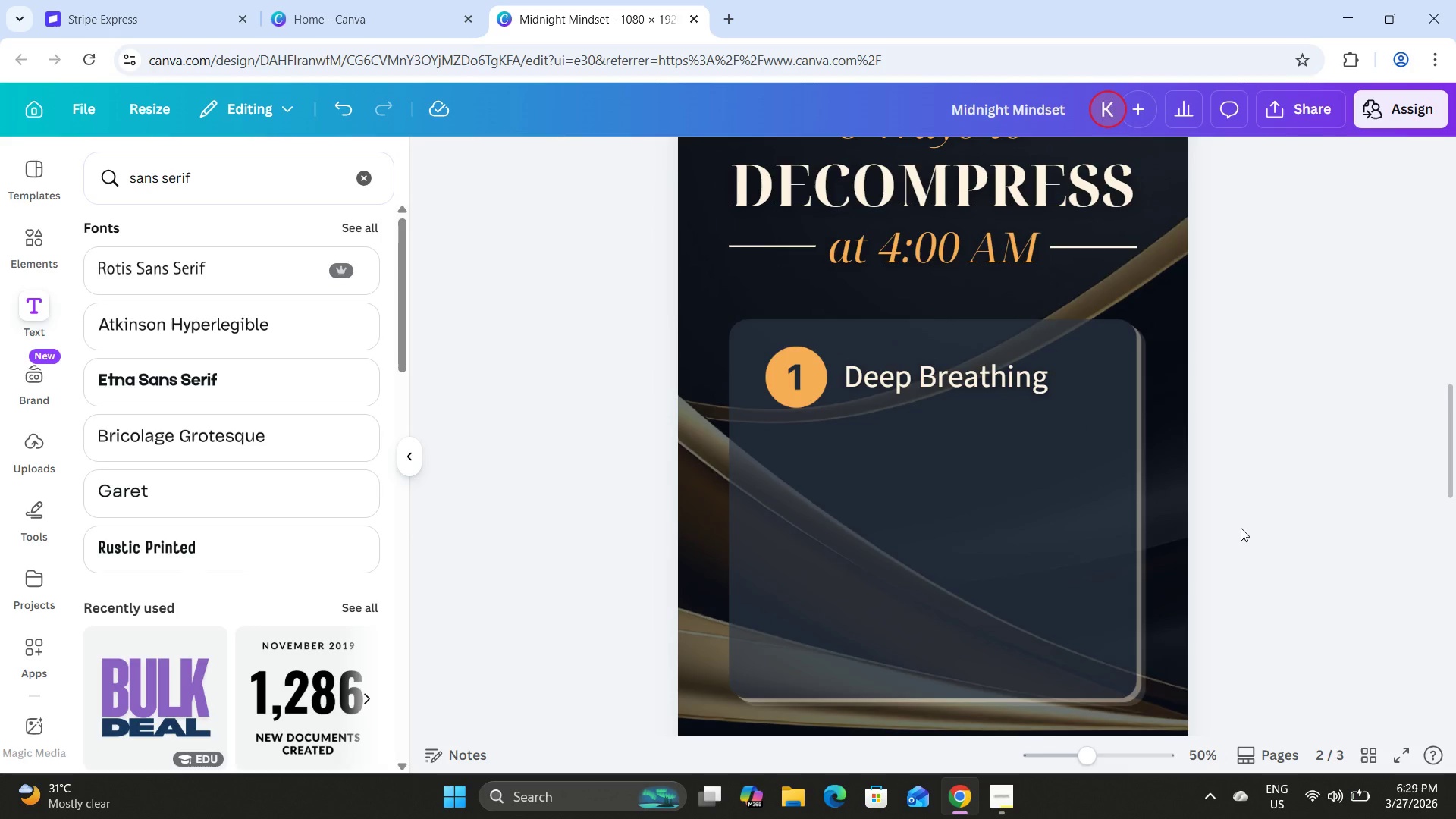 
scroll: coordinate [1238, 527], scroll_direction: up, amount: 1.0
 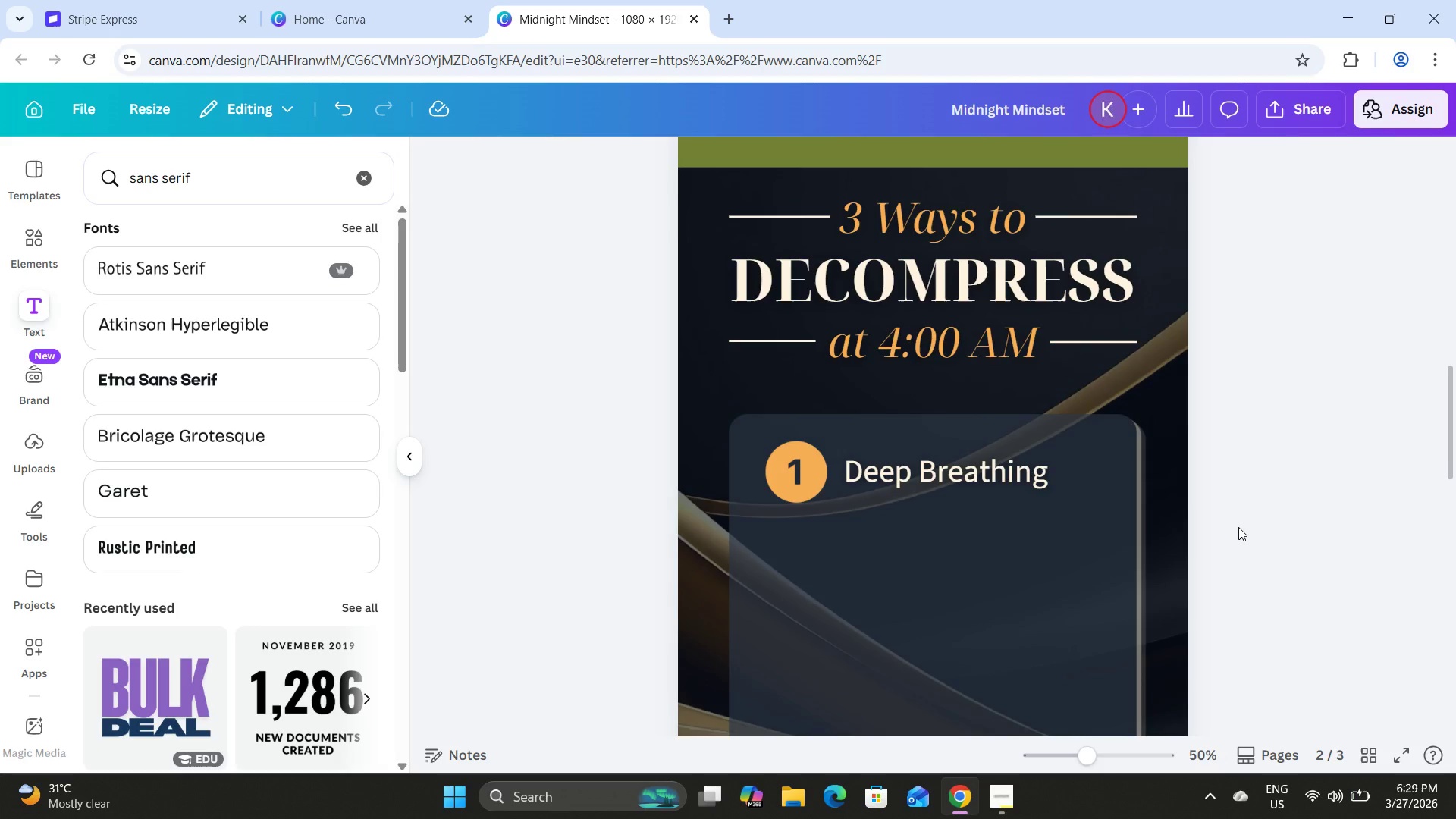 
scroll: coordinate [1238, 527], scroll_direction: down, amount: 1.0
 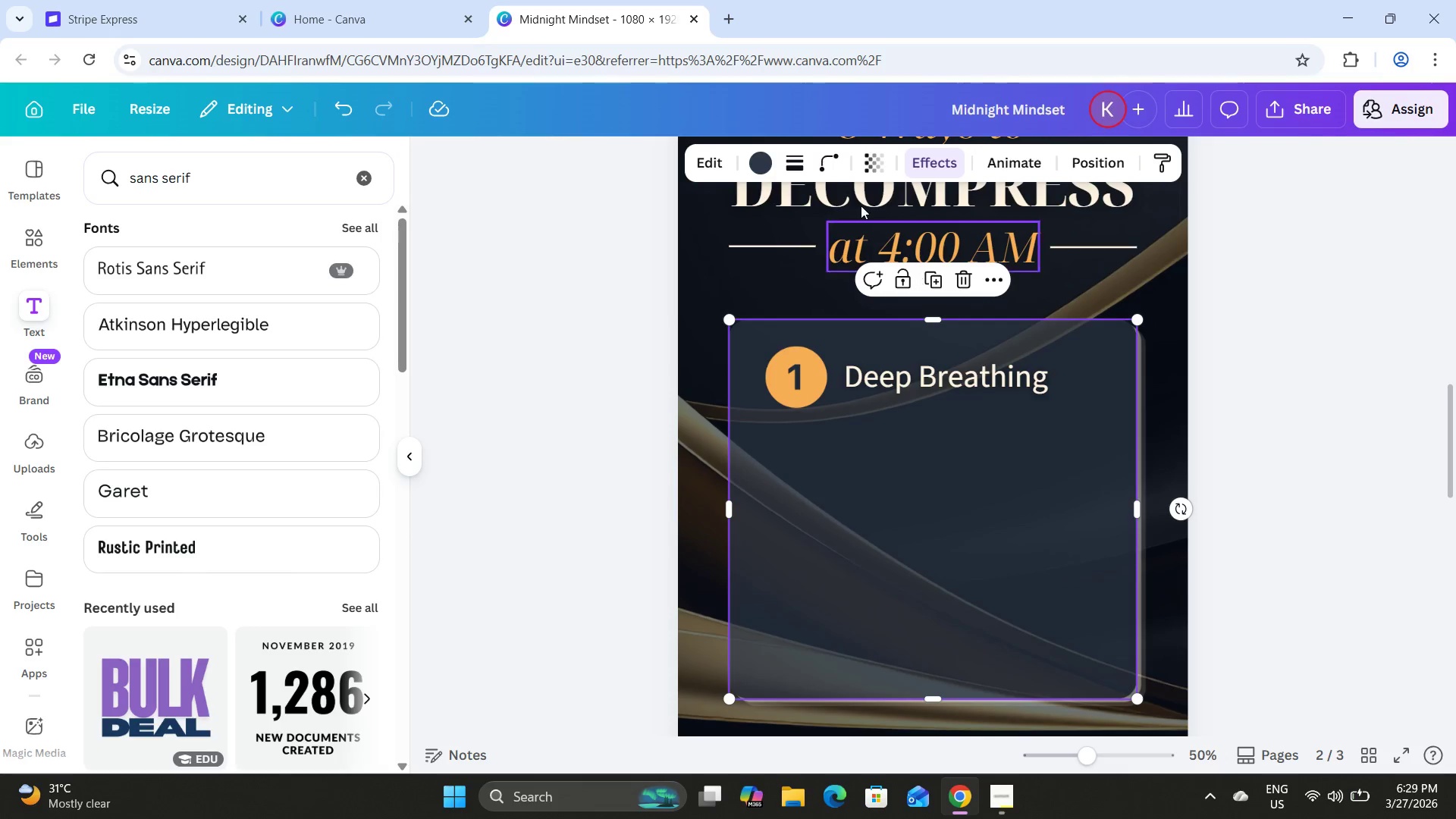 
left_click([767, 162])
 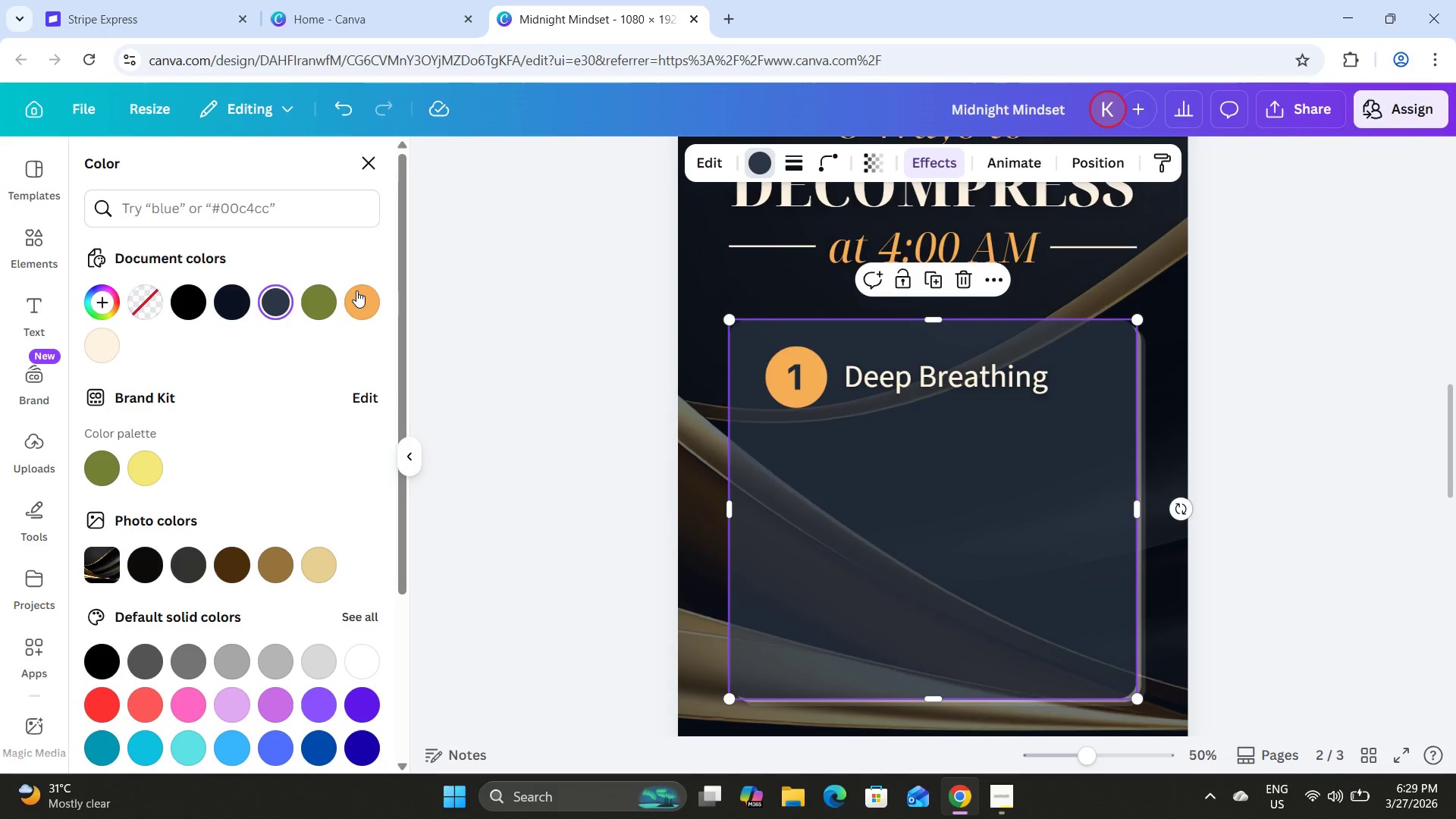 
left_click([356, 296])
 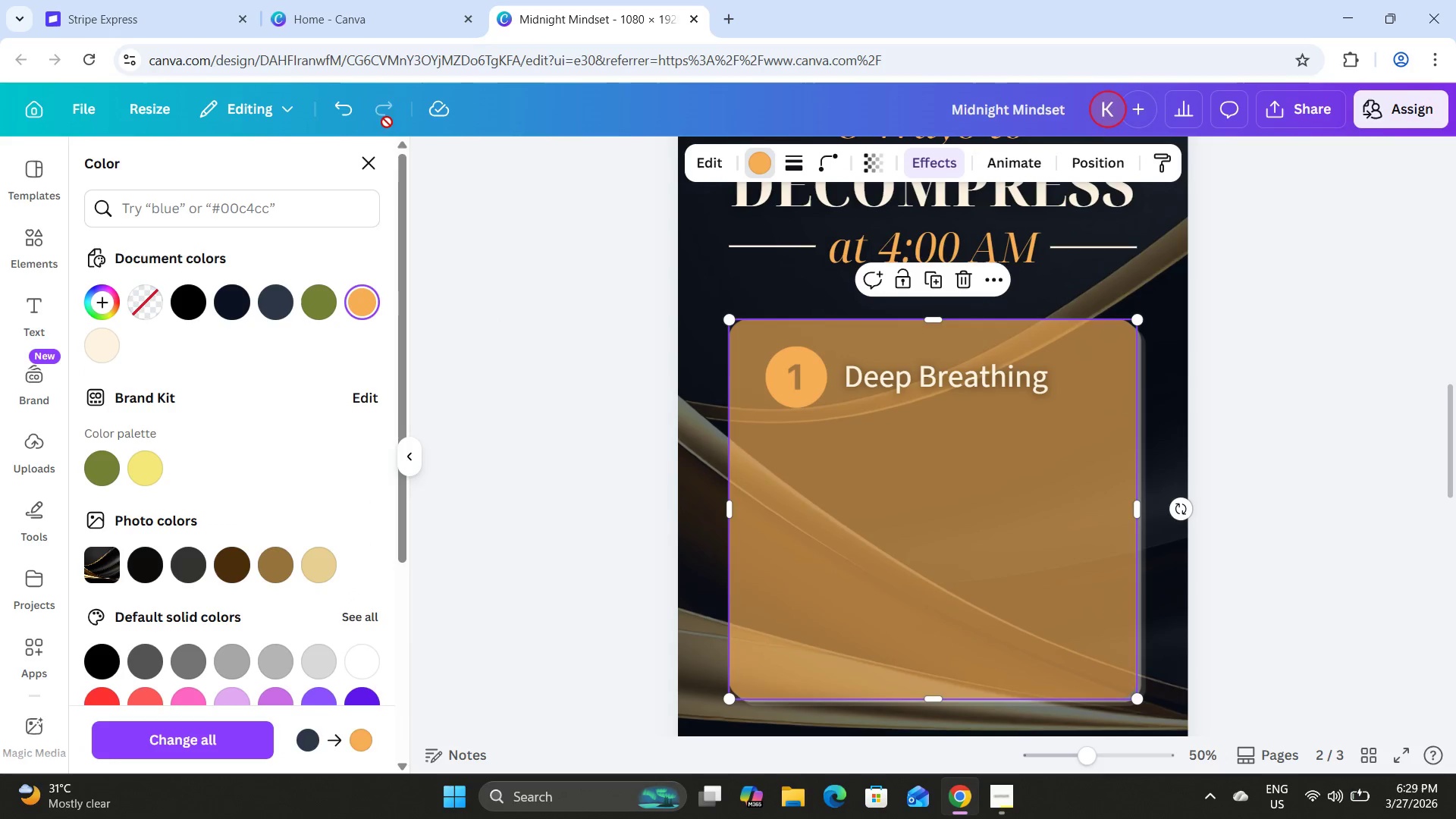 
left_click([351, 107])
 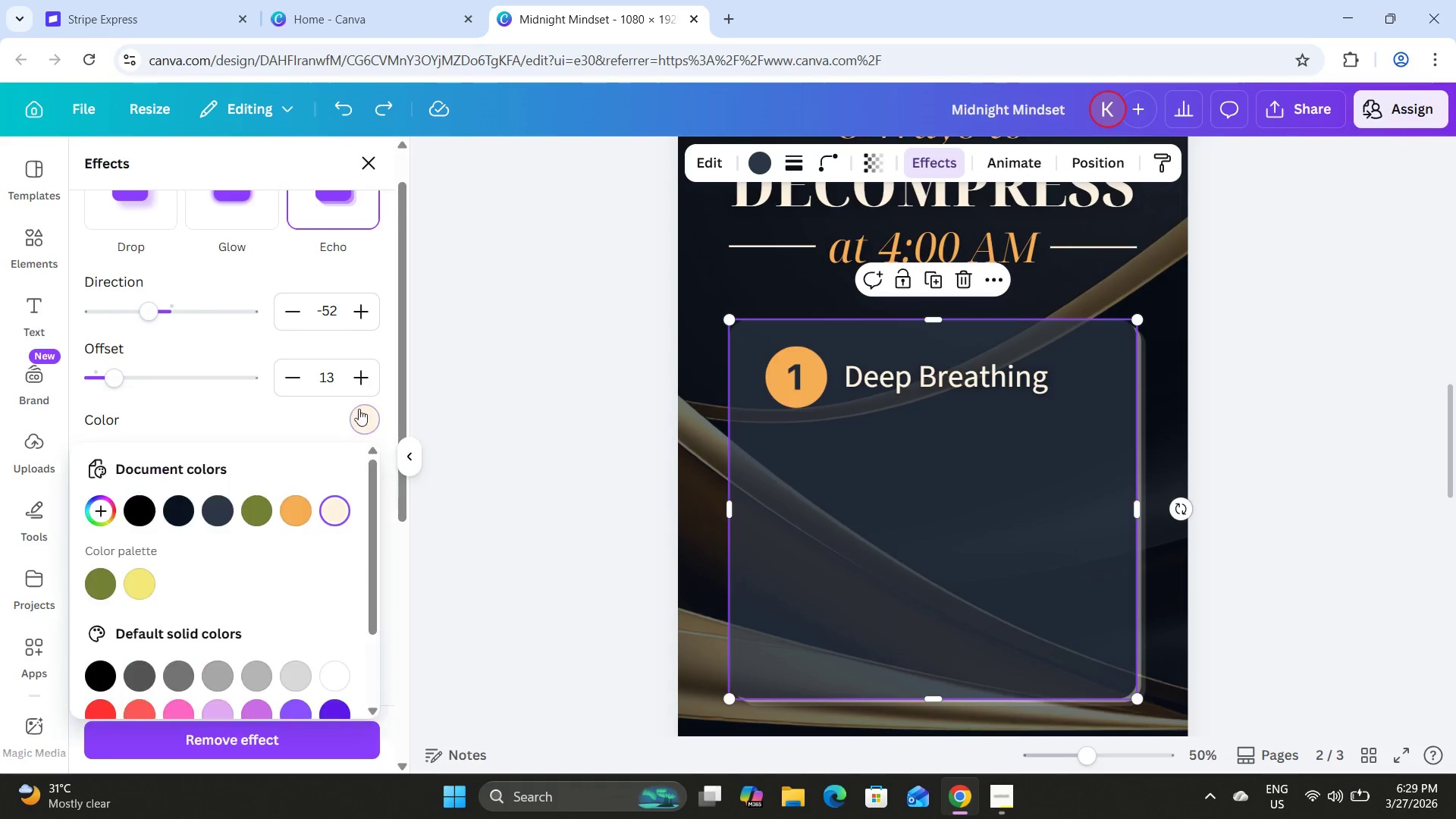 
left_click([293, 507])
 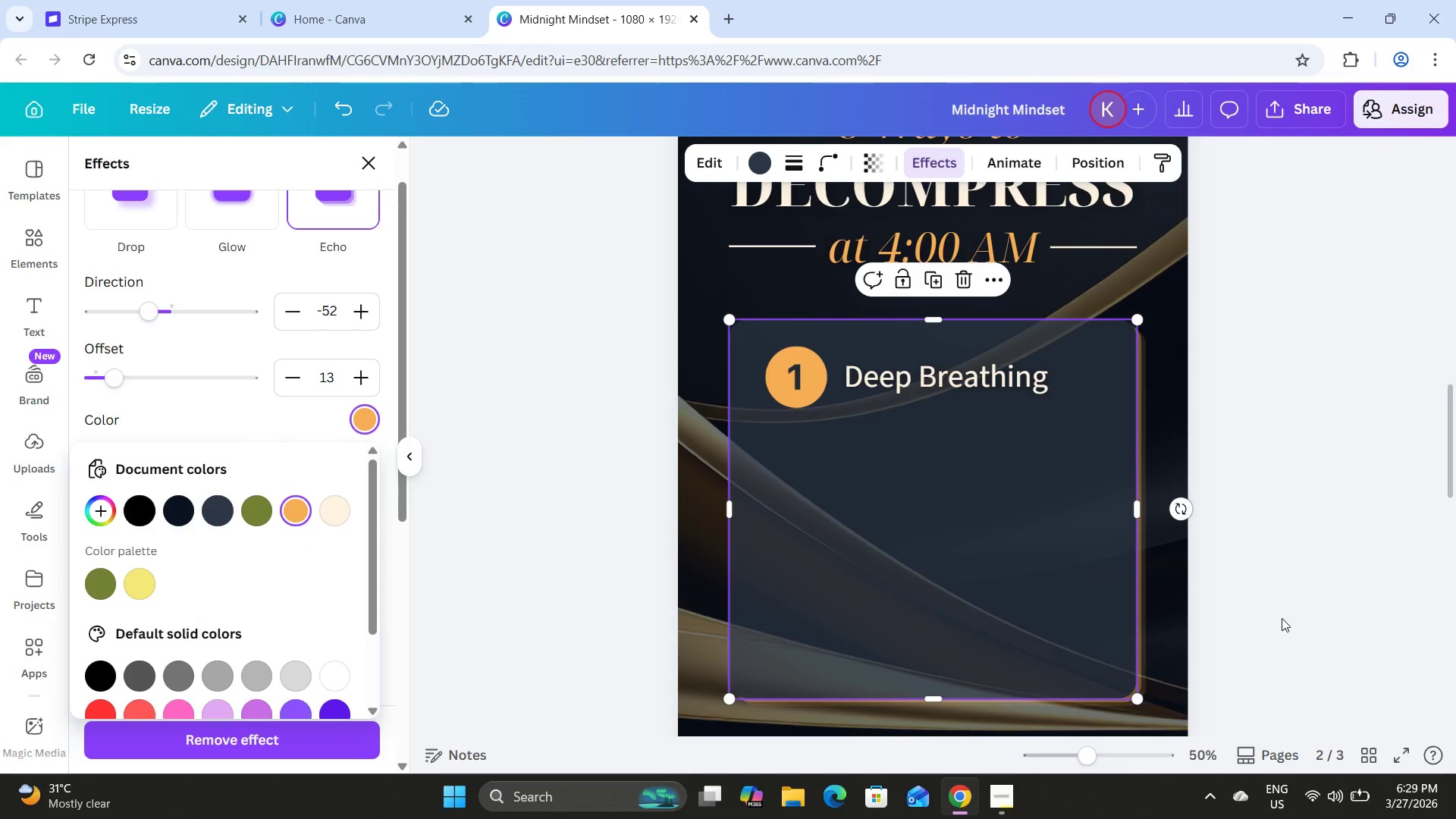 
double_click([1285, 618])
 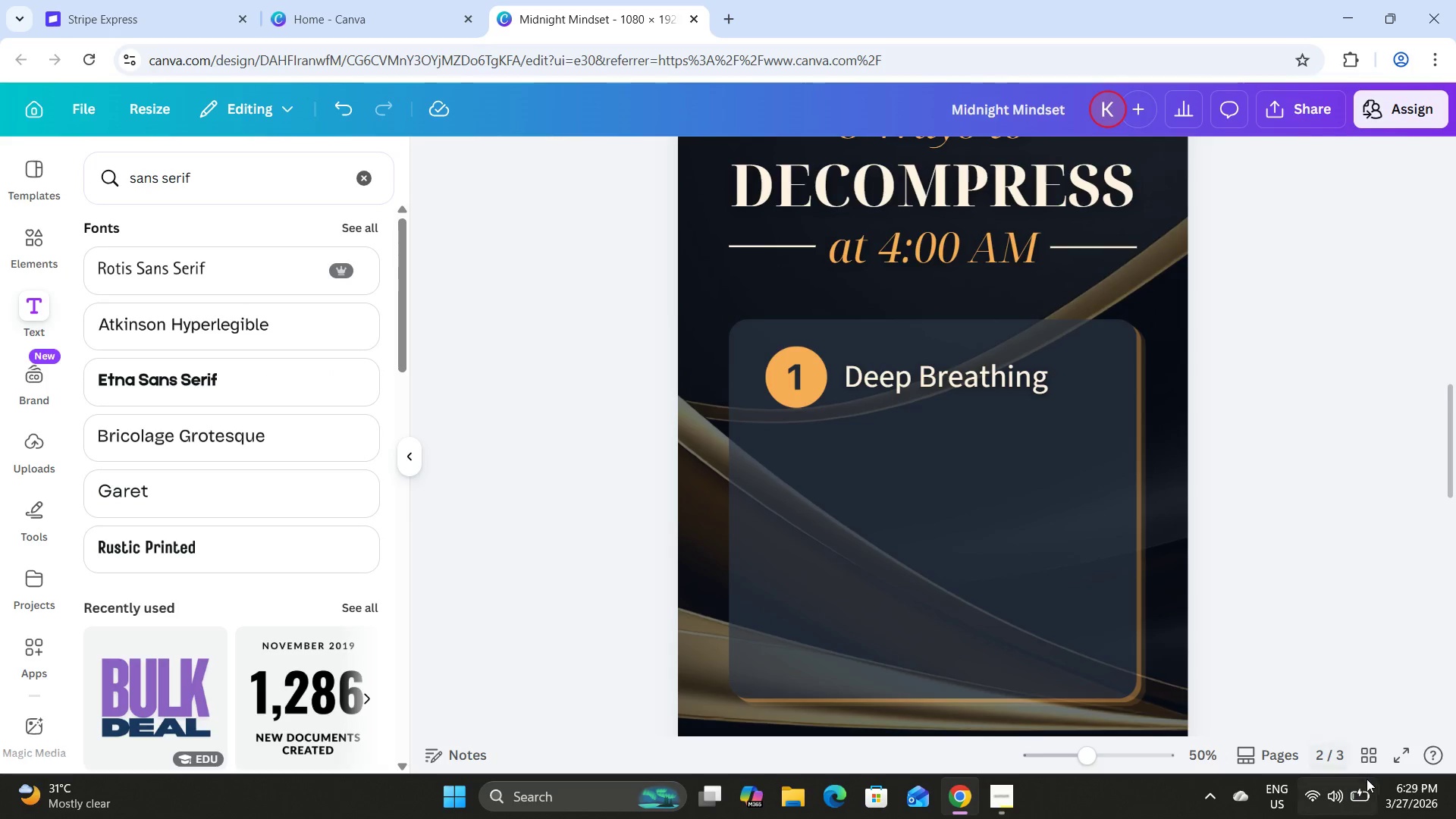 
left_click([1362, 758])
 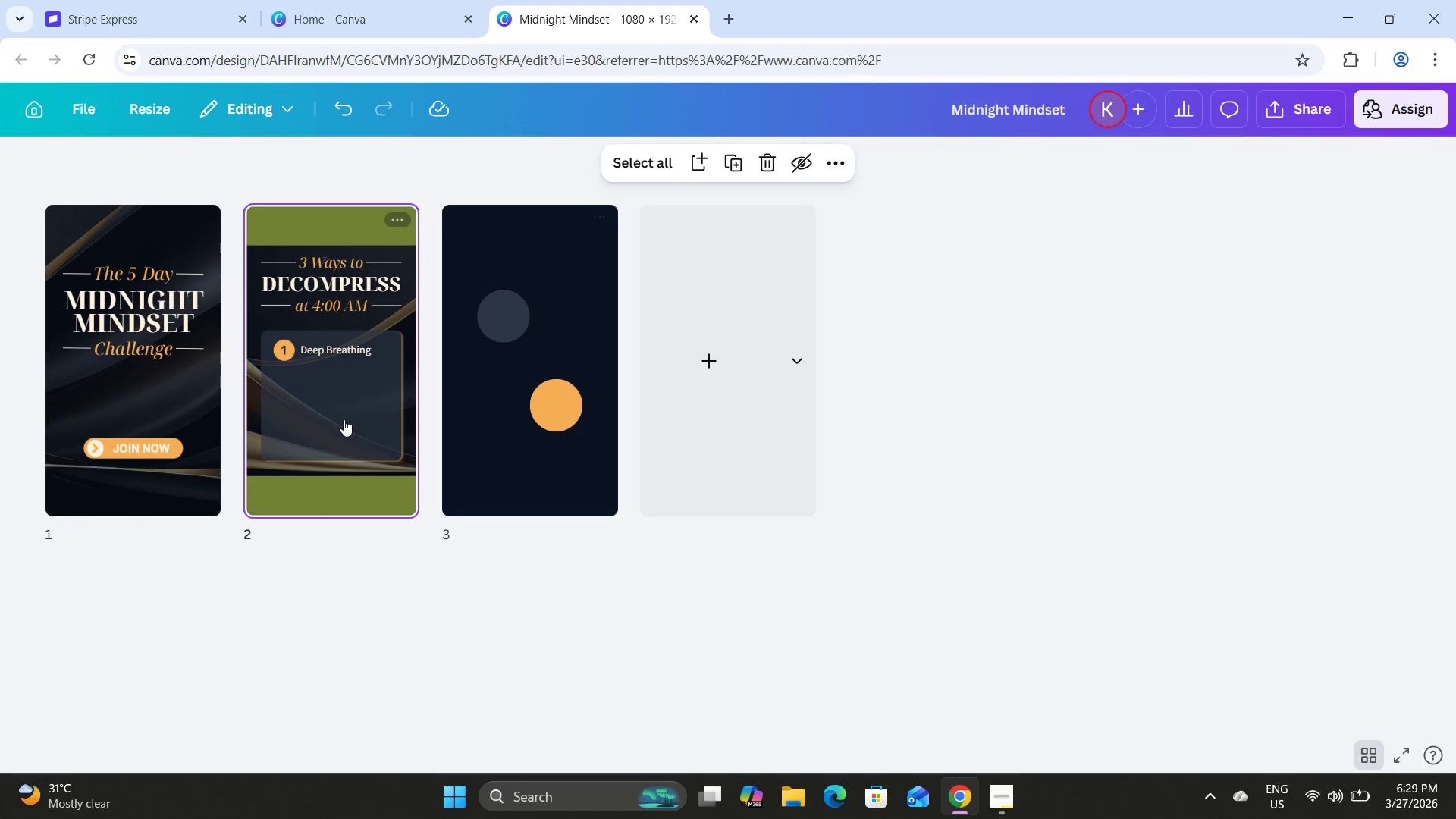 
double_click([344, 419])
 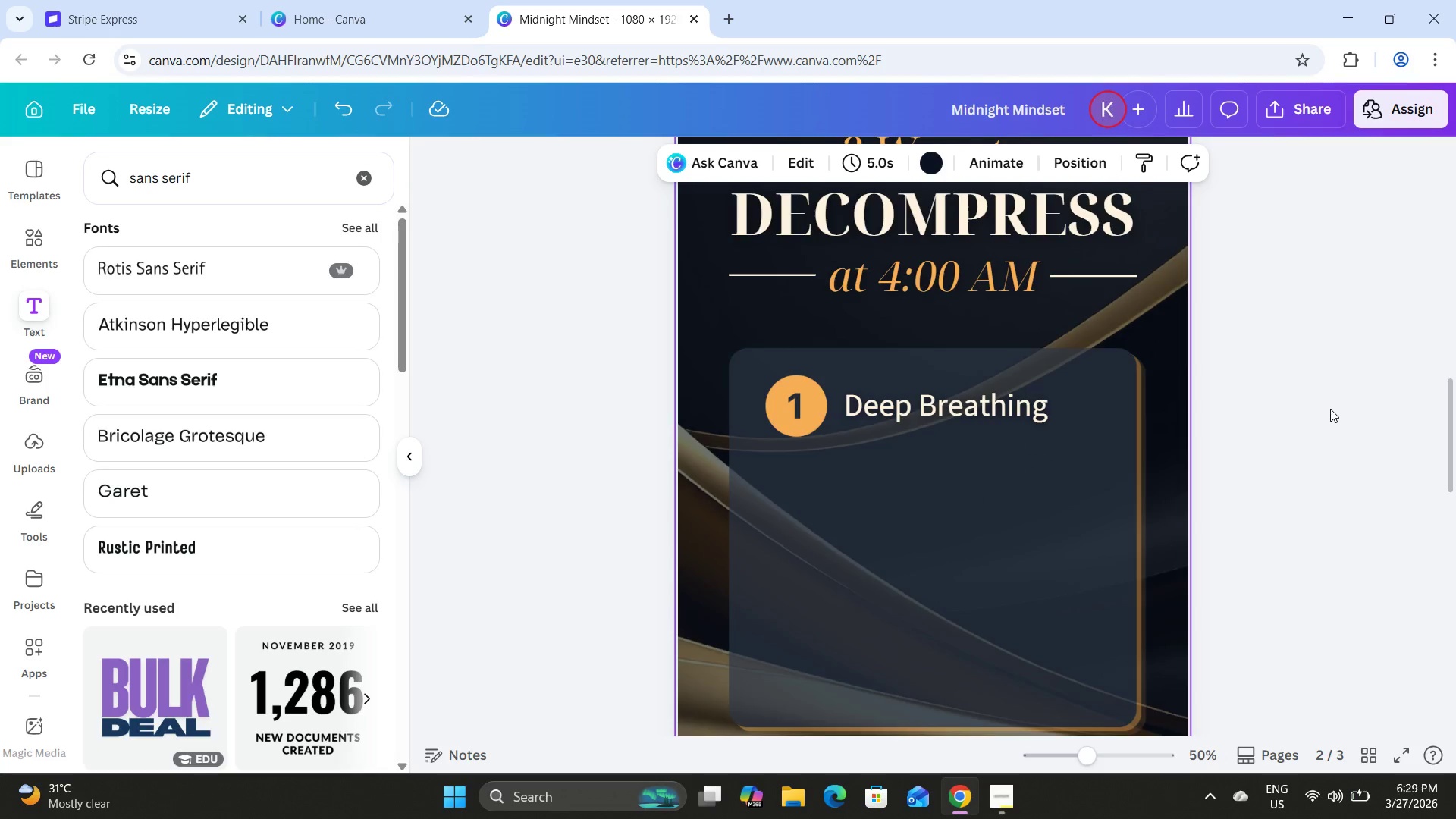 
scroll: coordinate [1330, 409], scroll_direction: down, amount: 1.0
 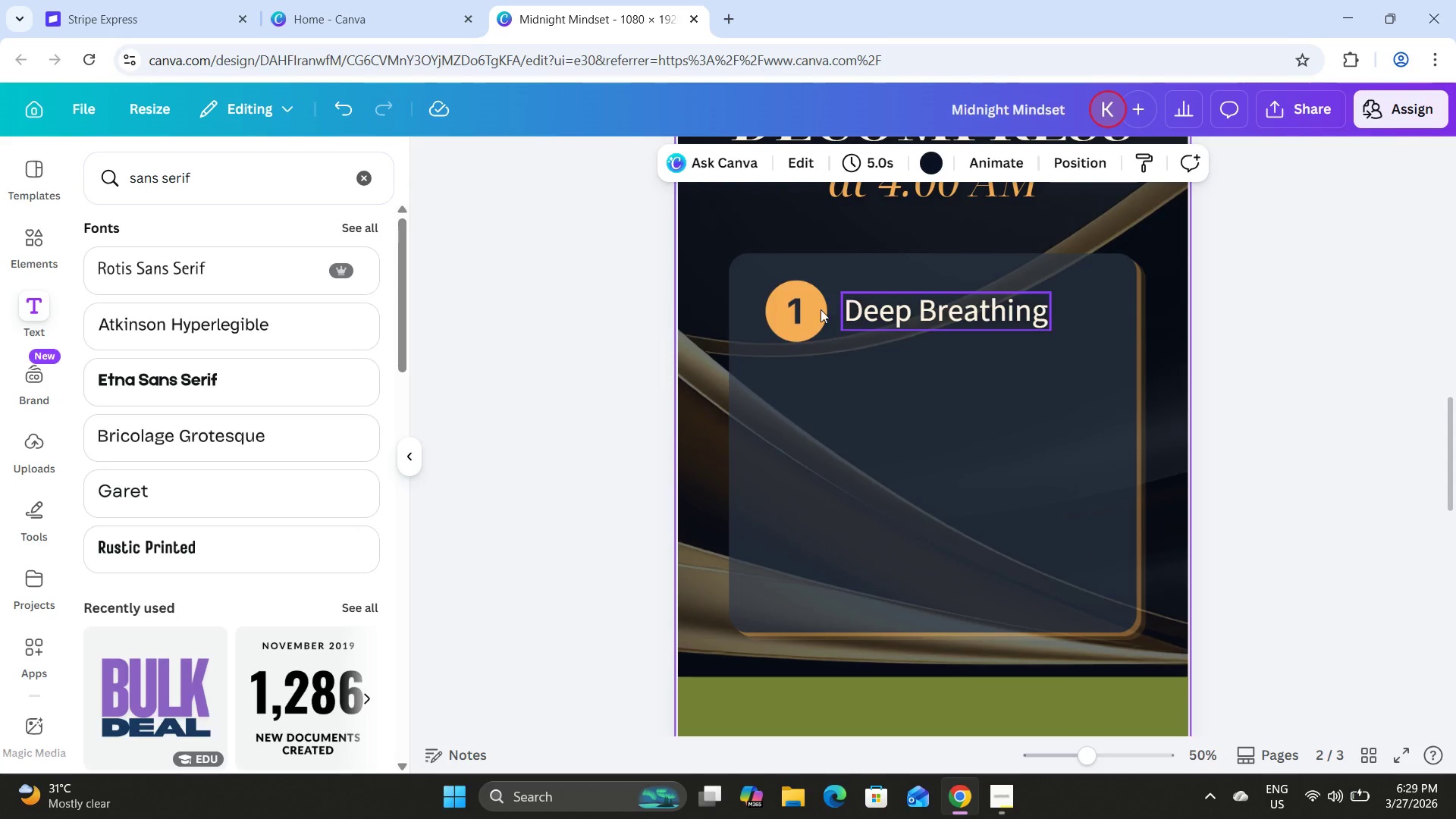 
left_click([787, 309])
 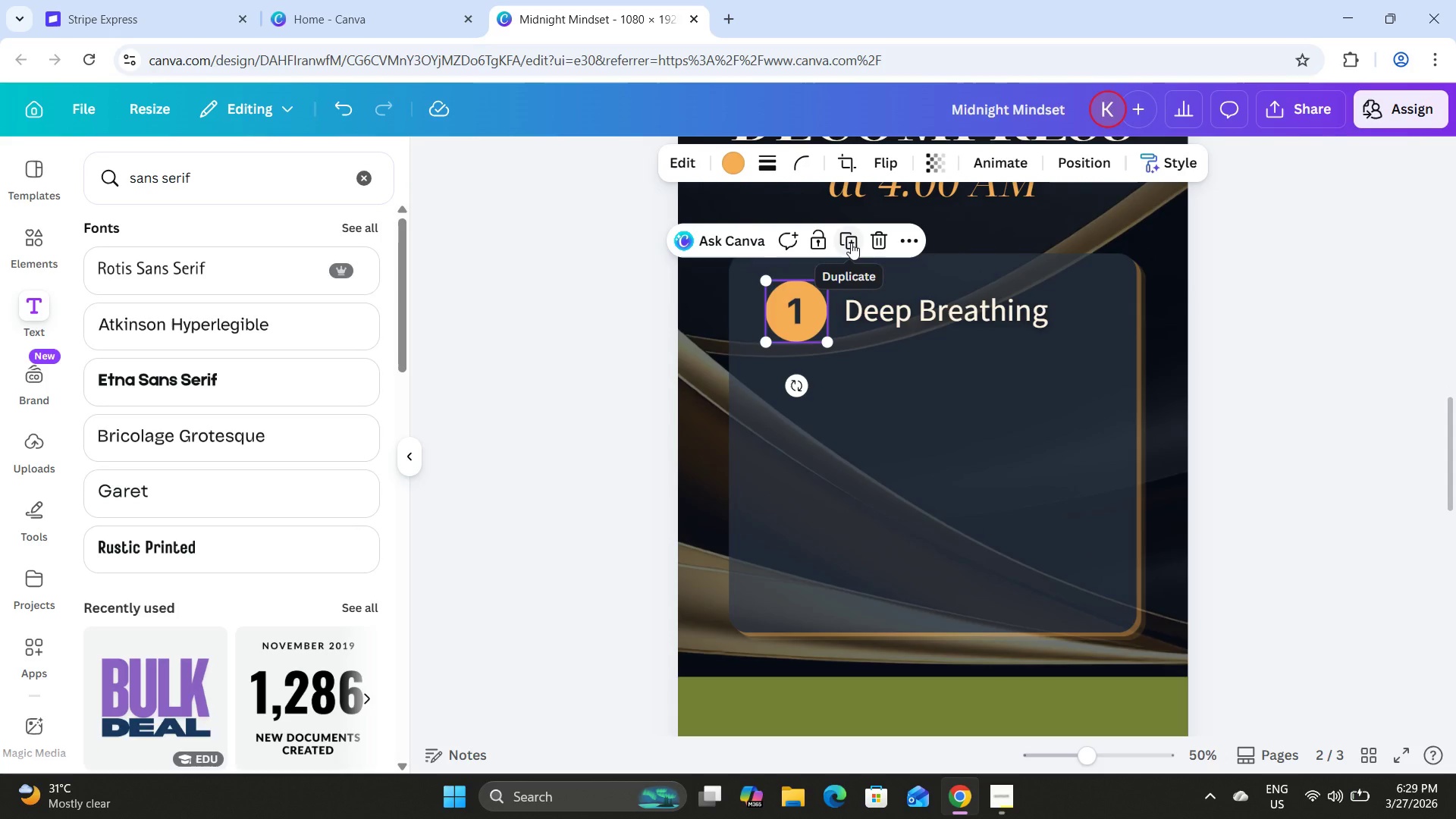 
hold_key(key=ShiftLeft, duration=0.64)
left_click([911, 306])
 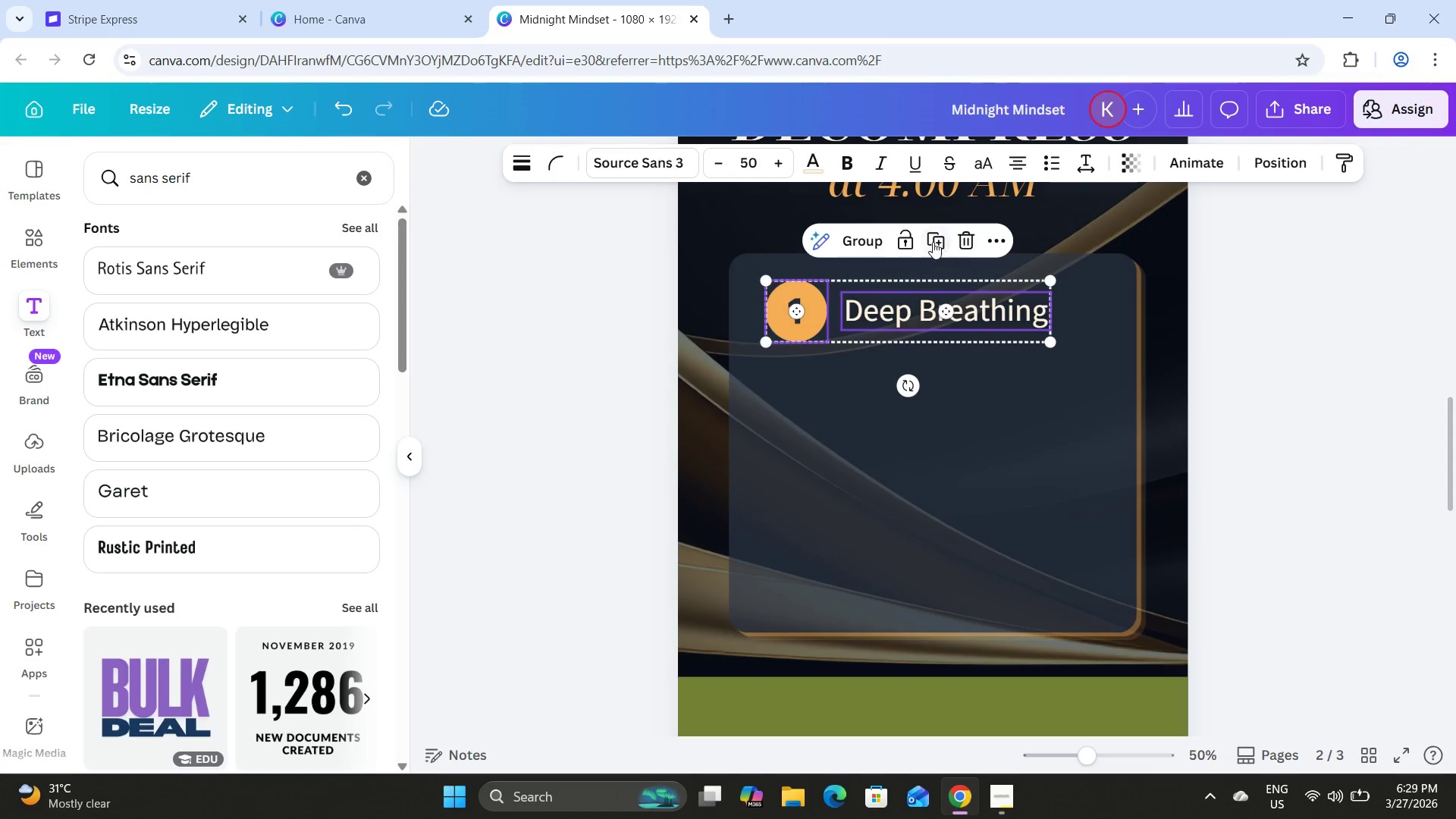 
left_click([935, 239])
 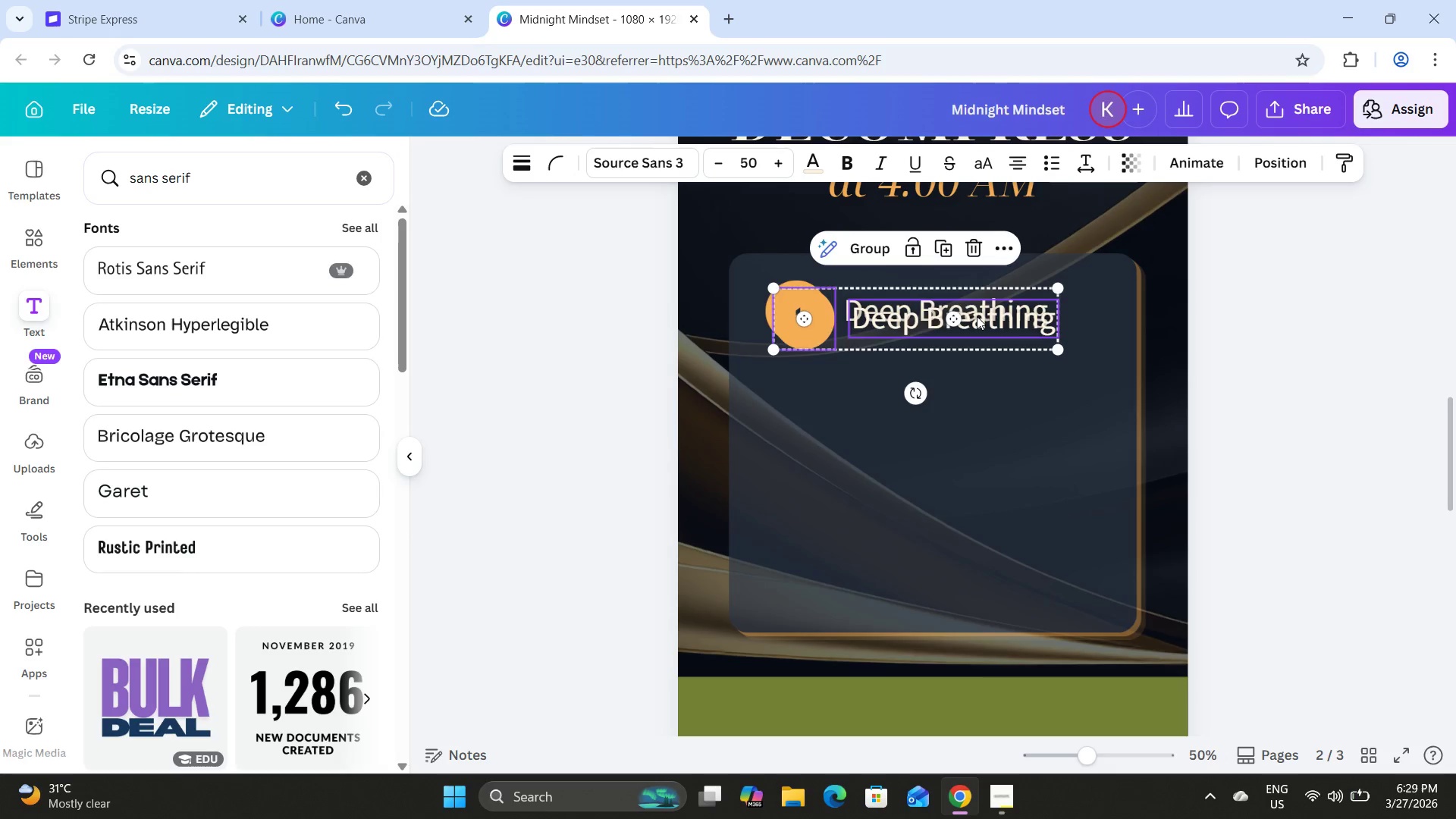 
left_click_drag(start_coordinate=[977, 318], to_coordinate=[973, 401])
 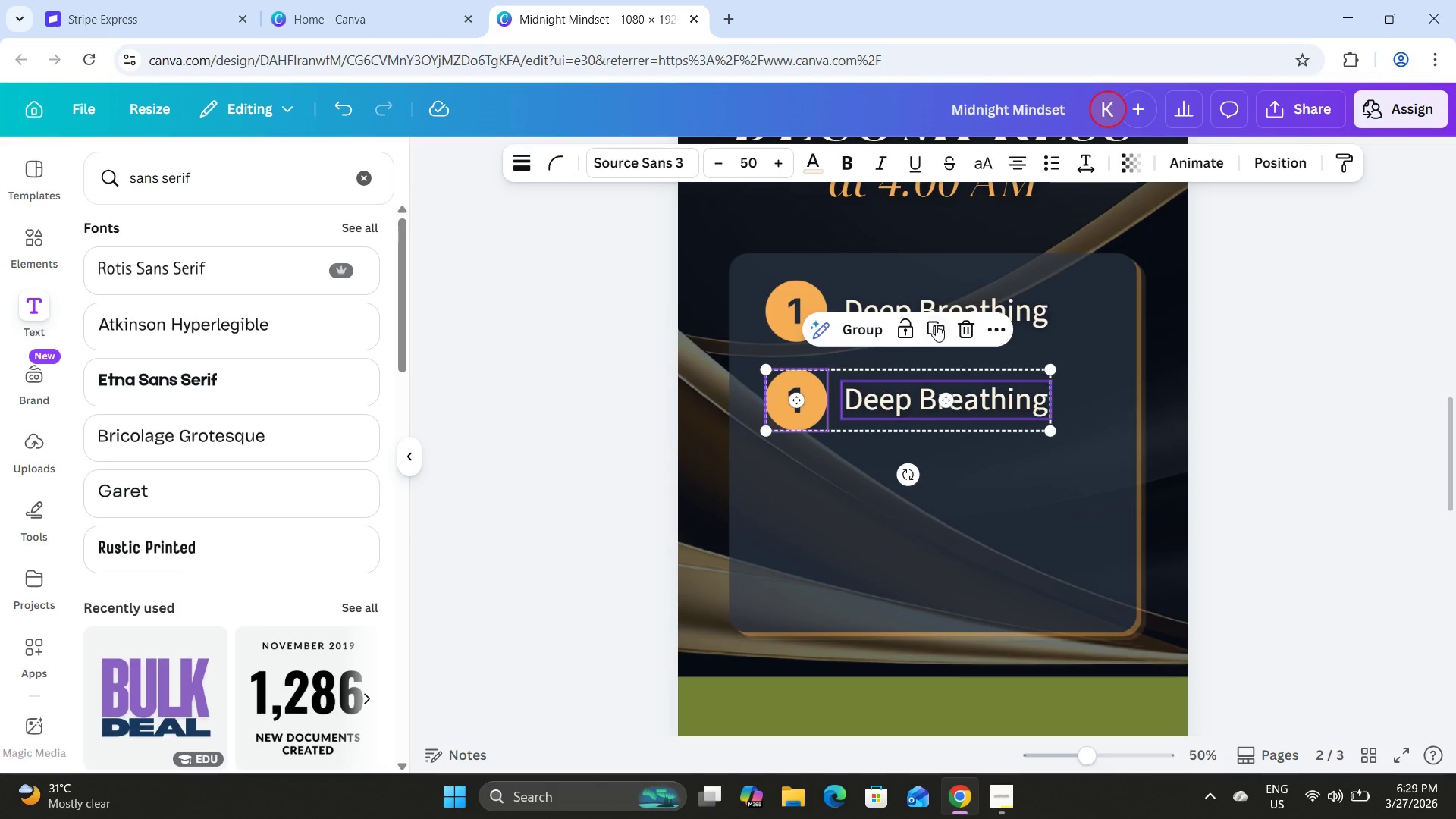 
left_click([935, 324])
 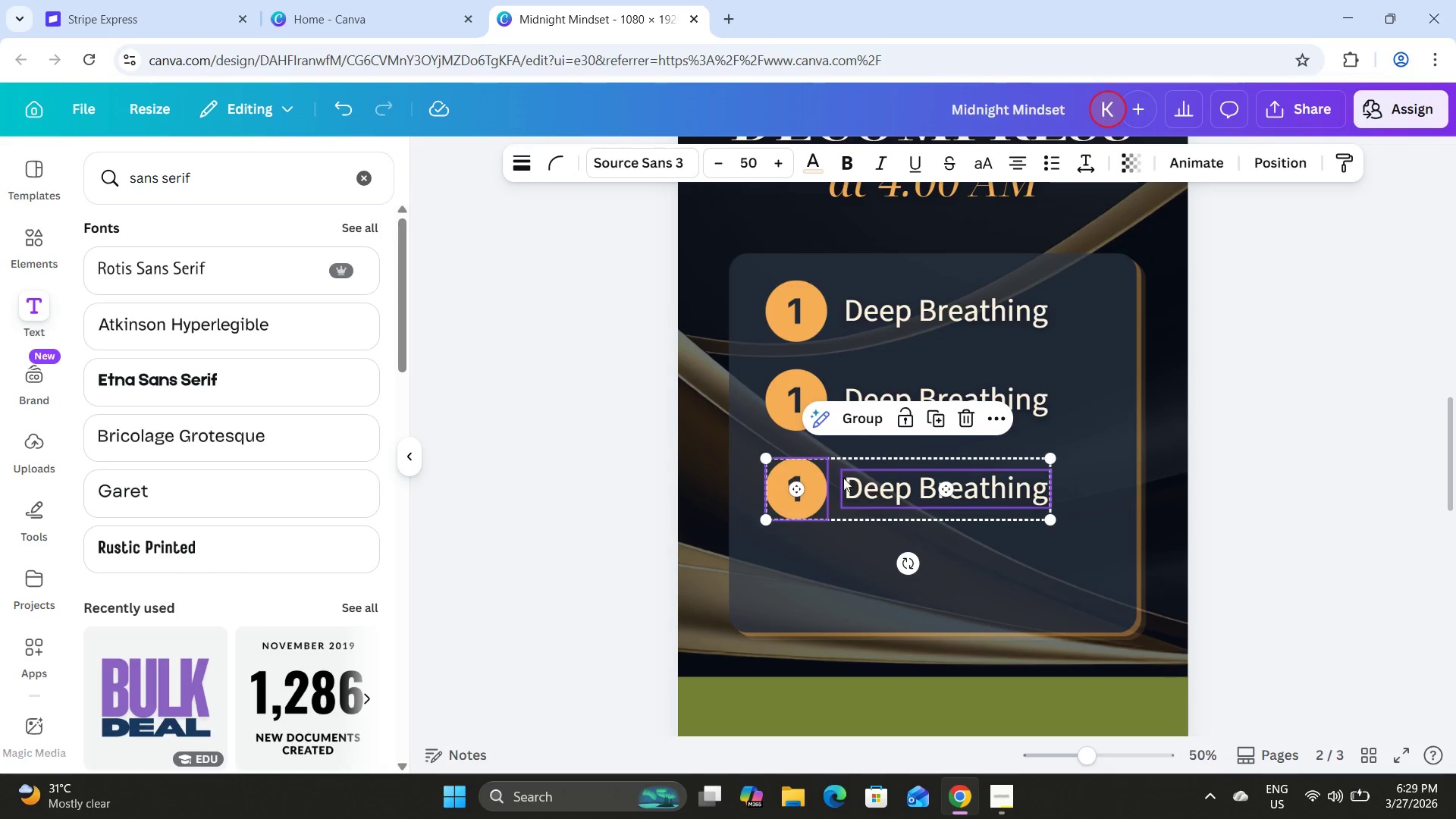 
left_click([945, 487])
 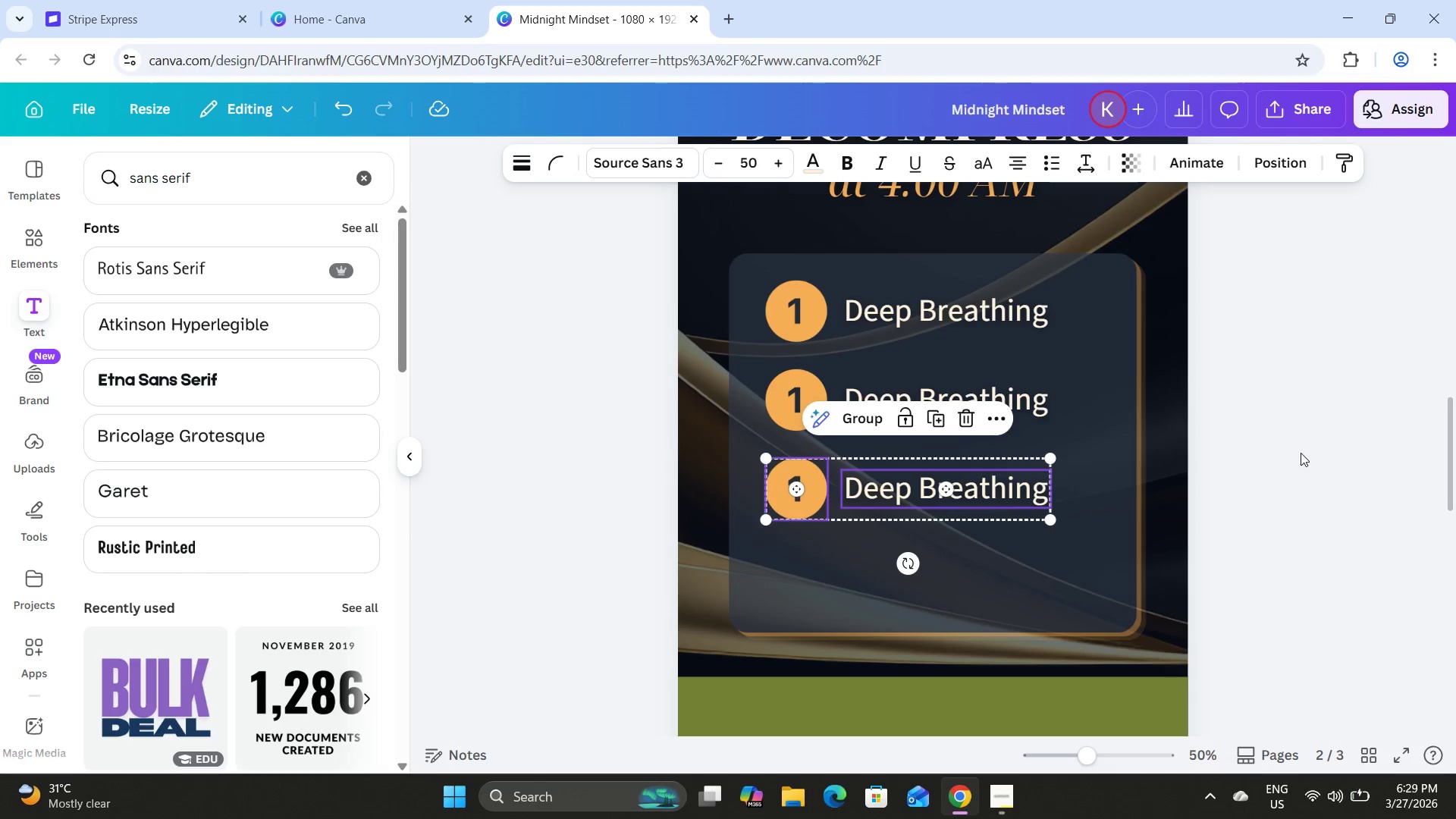 
left_click([1301, 453])
 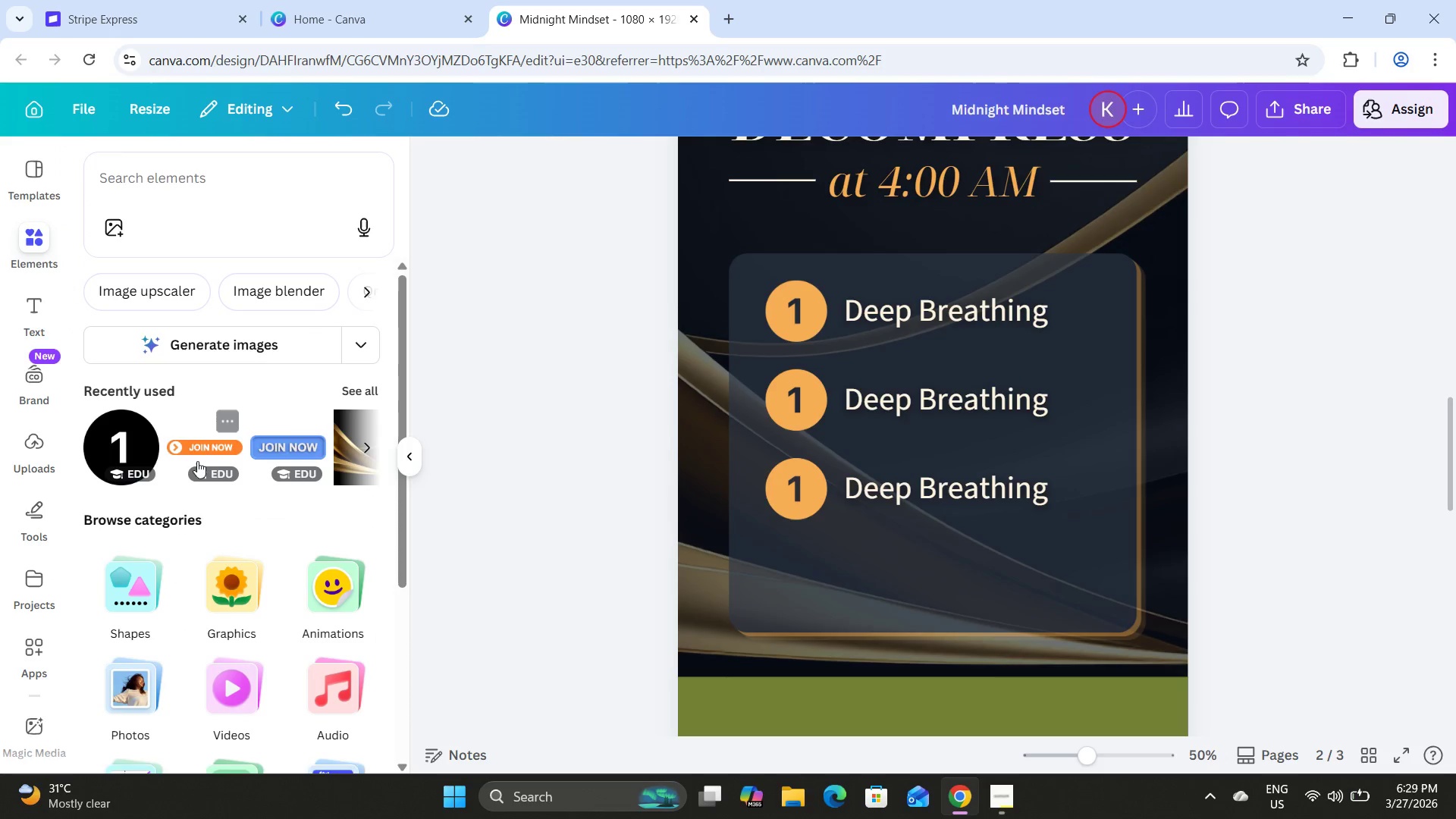 
left_click([151, 416])
 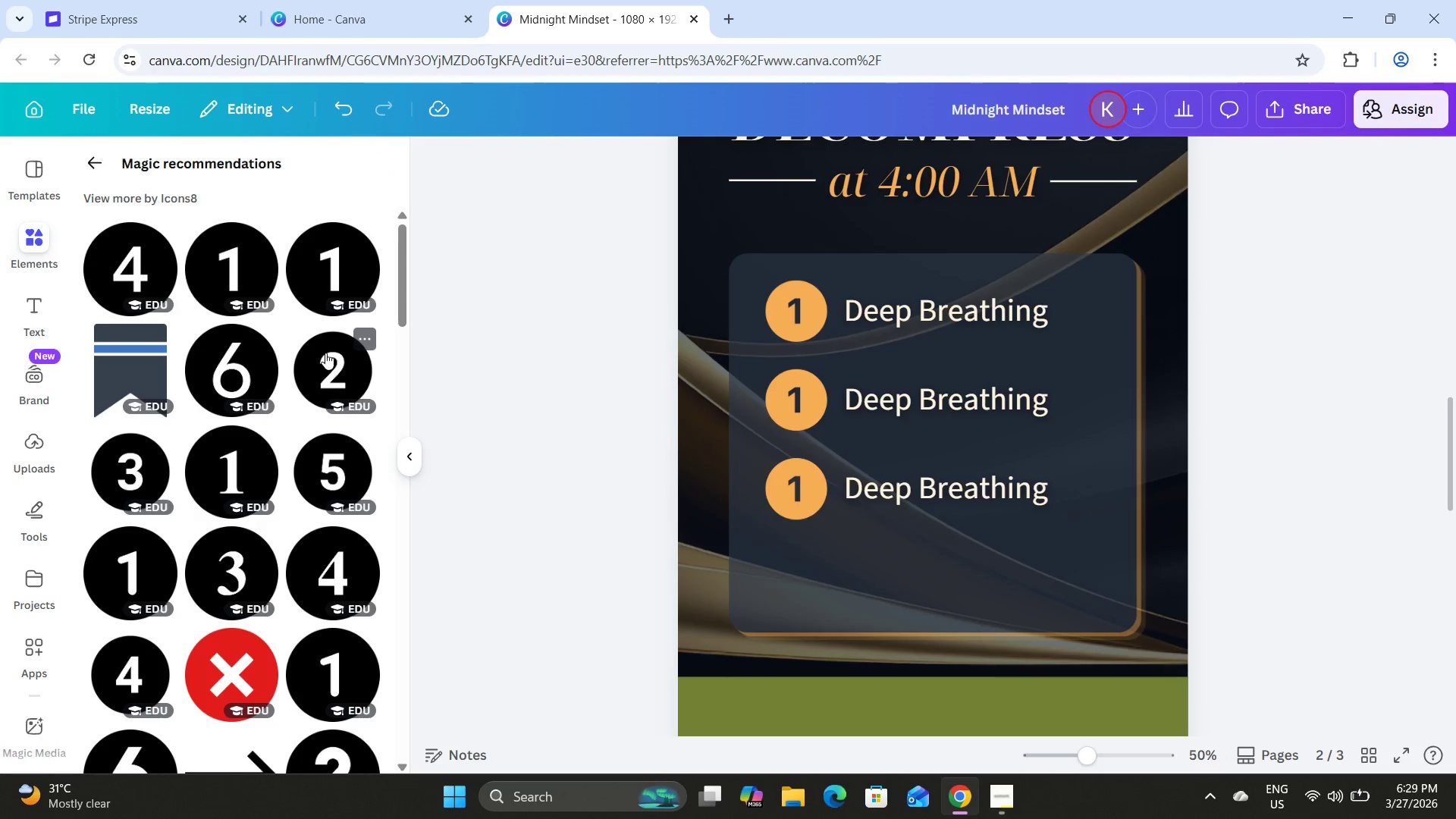 
left_click([325, 353])
 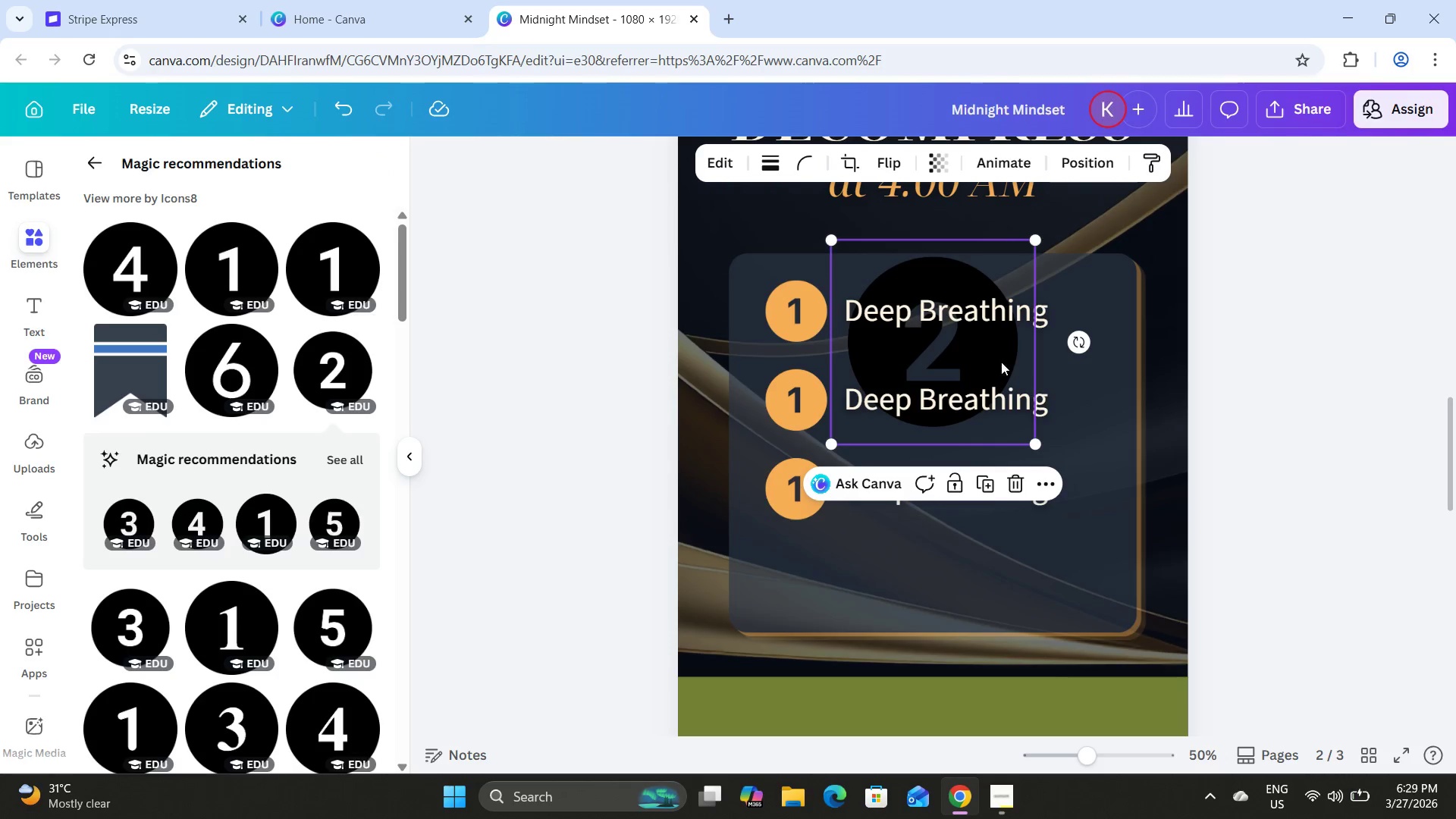 
left_click_drag(start_coordinate=[992, 361], to_coordinate=[879, 492])
 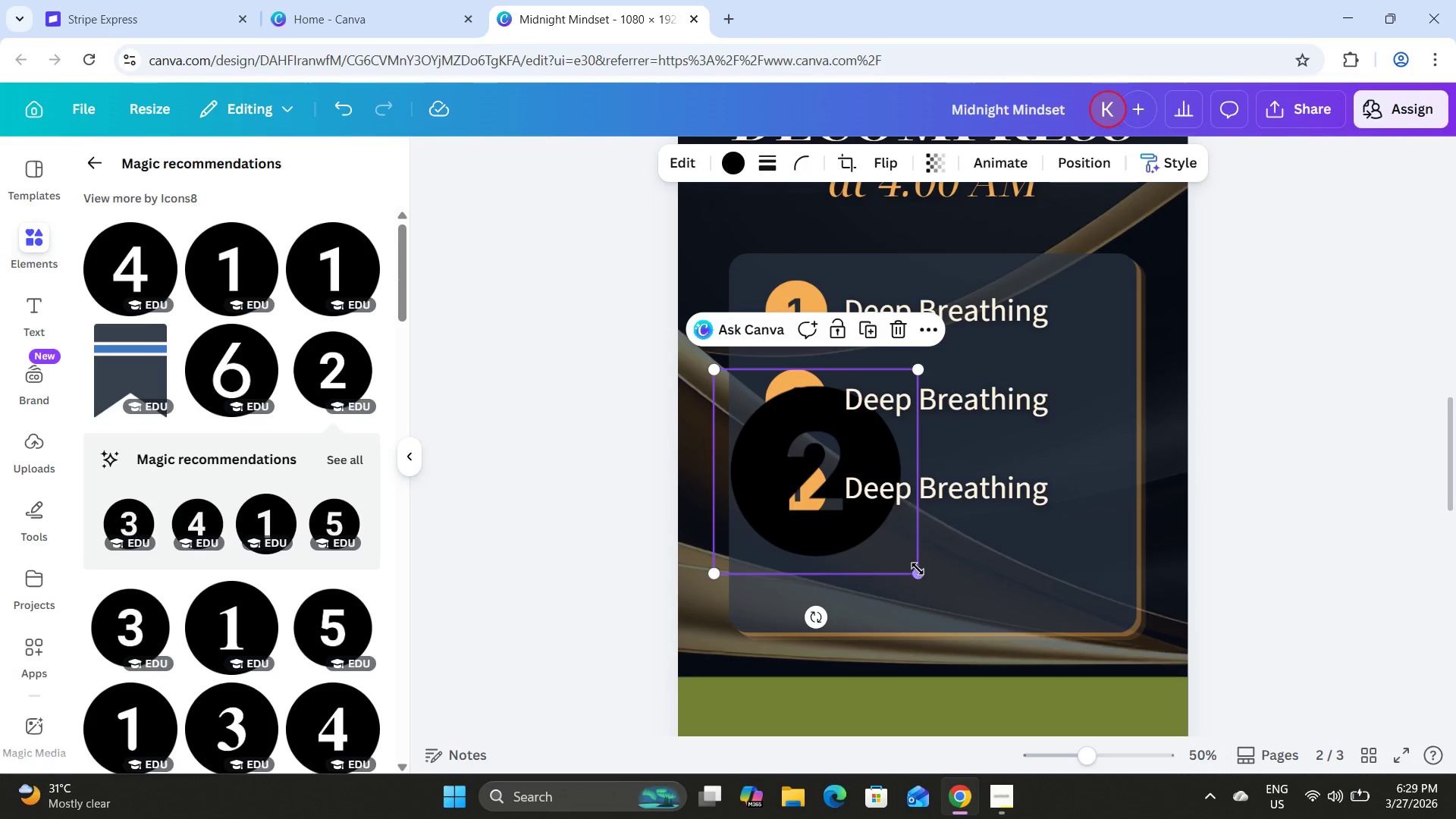 
left_click_drag(start_coordinate=[918, 572], to_coordinate=[808, 397])
 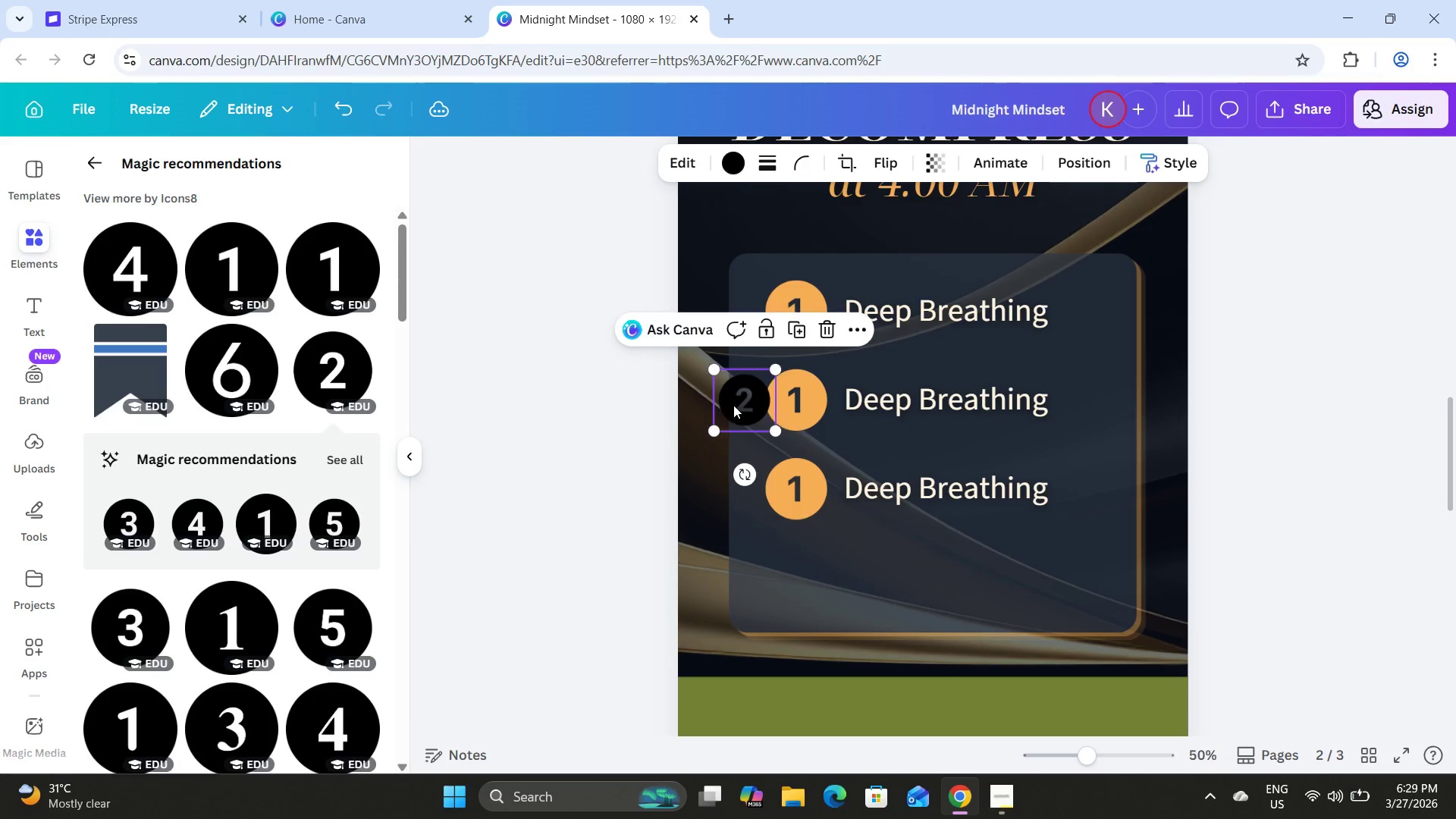 
left_click_drag(start_coordinate=[729, 403], to_coordinate=[781, 401])
 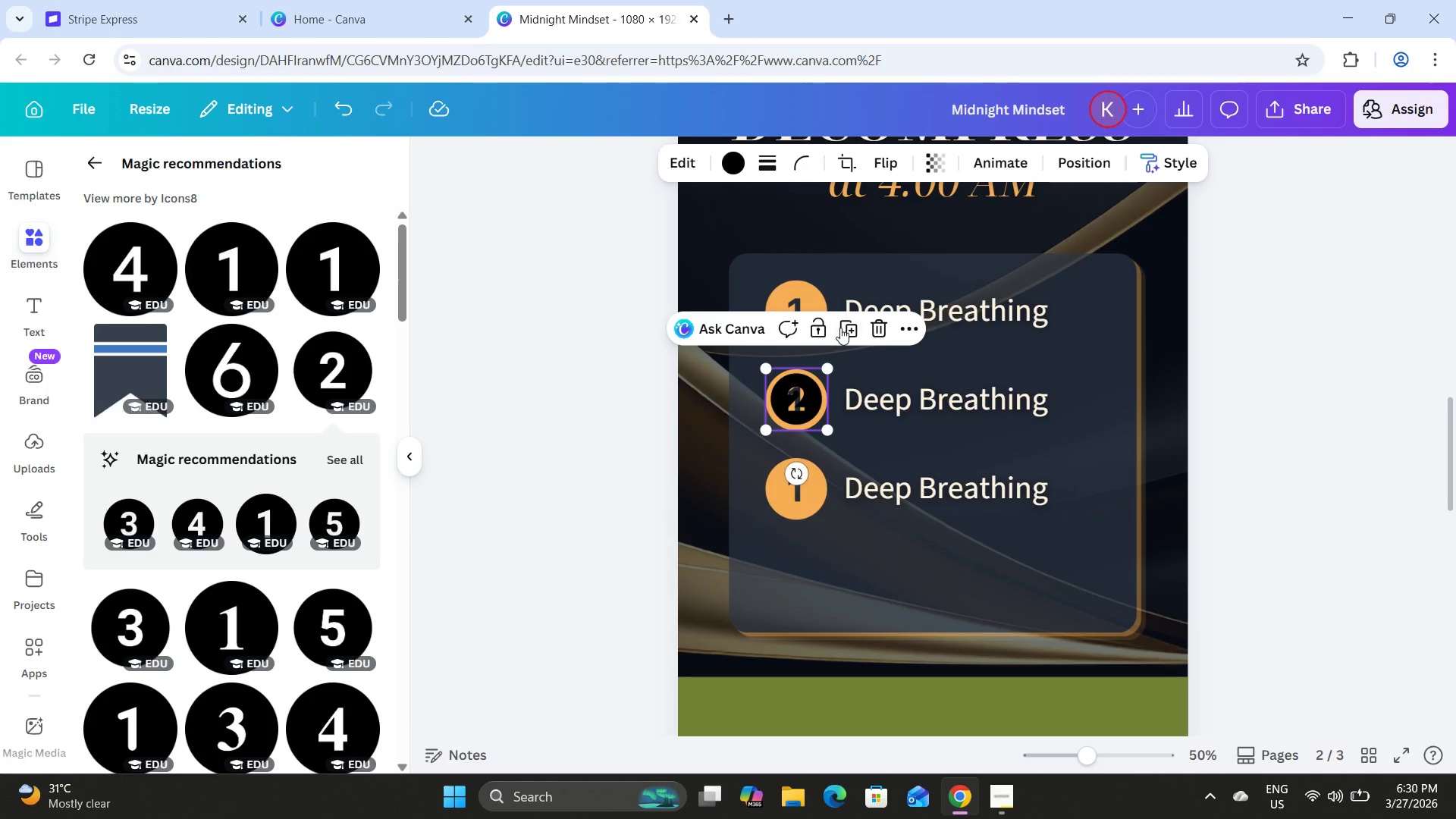 
left_click([877, 326])
 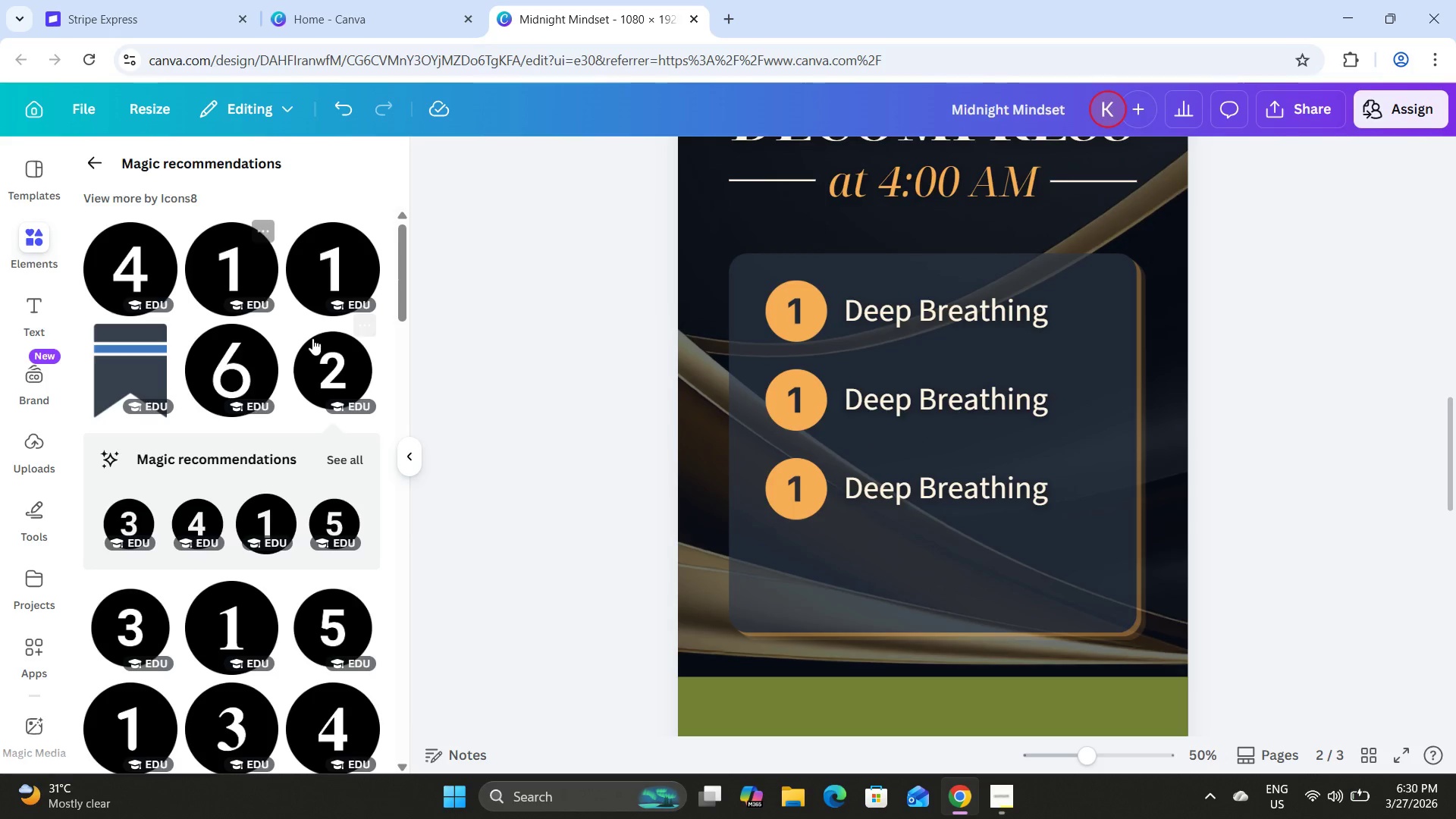 
scroll: coordinate [347, 366], scroll_direction: down, amount: 4.0
 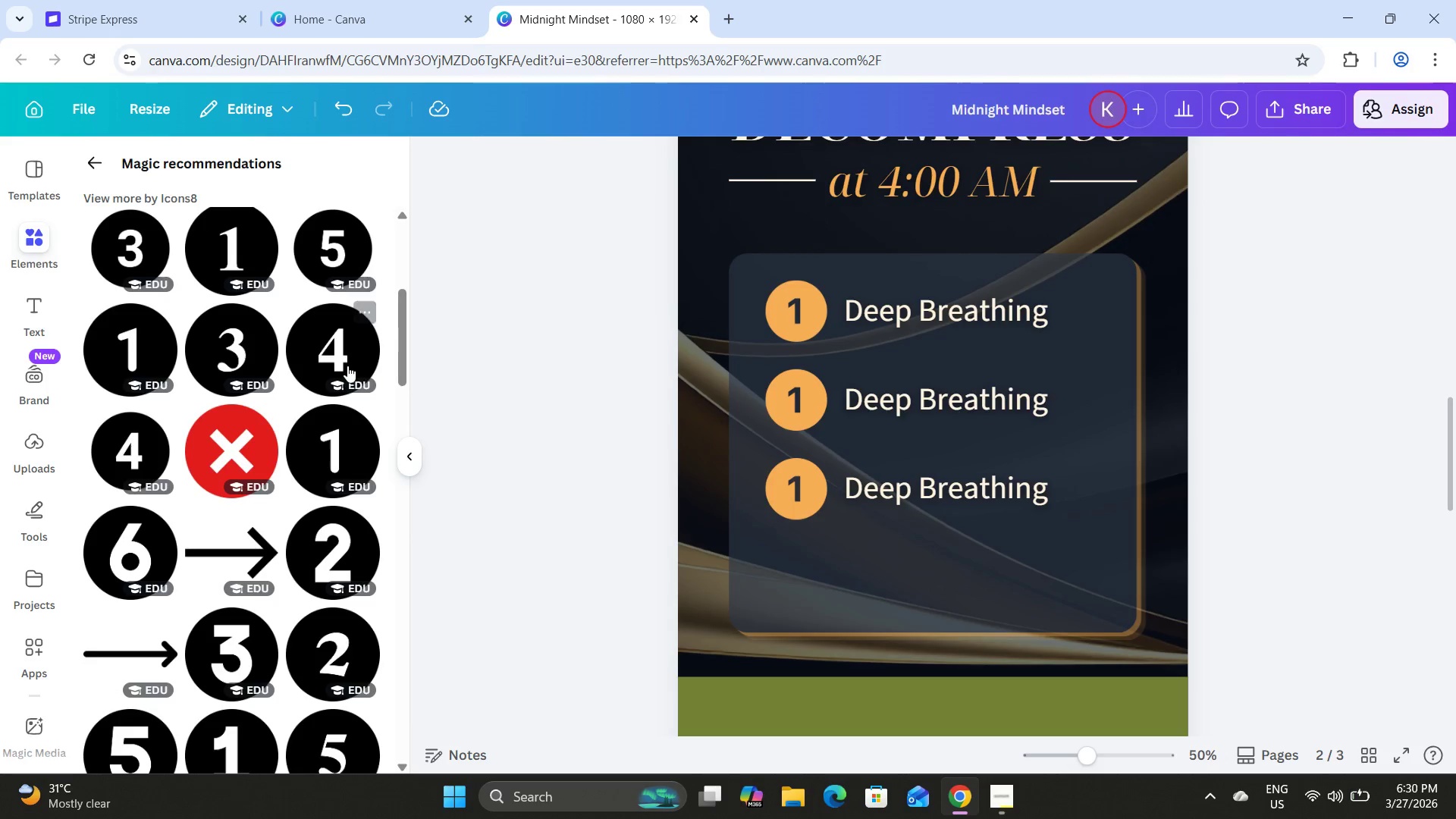 
scroll: coordinate [347, 366], scroll_direction: none, amount: 0.0
 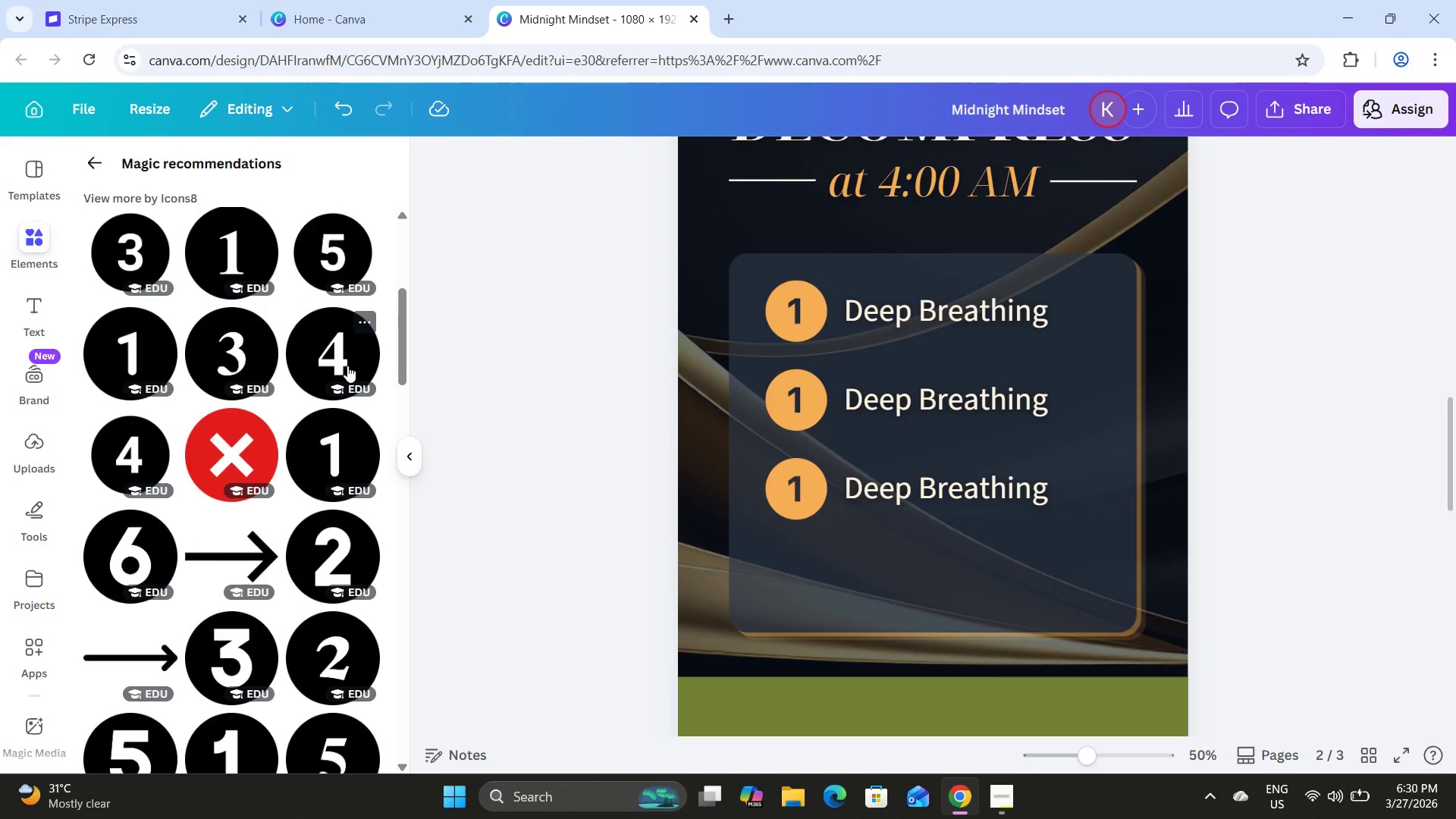 
scroll: coordinate [347, 364], scroll_direction: up, amount: 12.0
 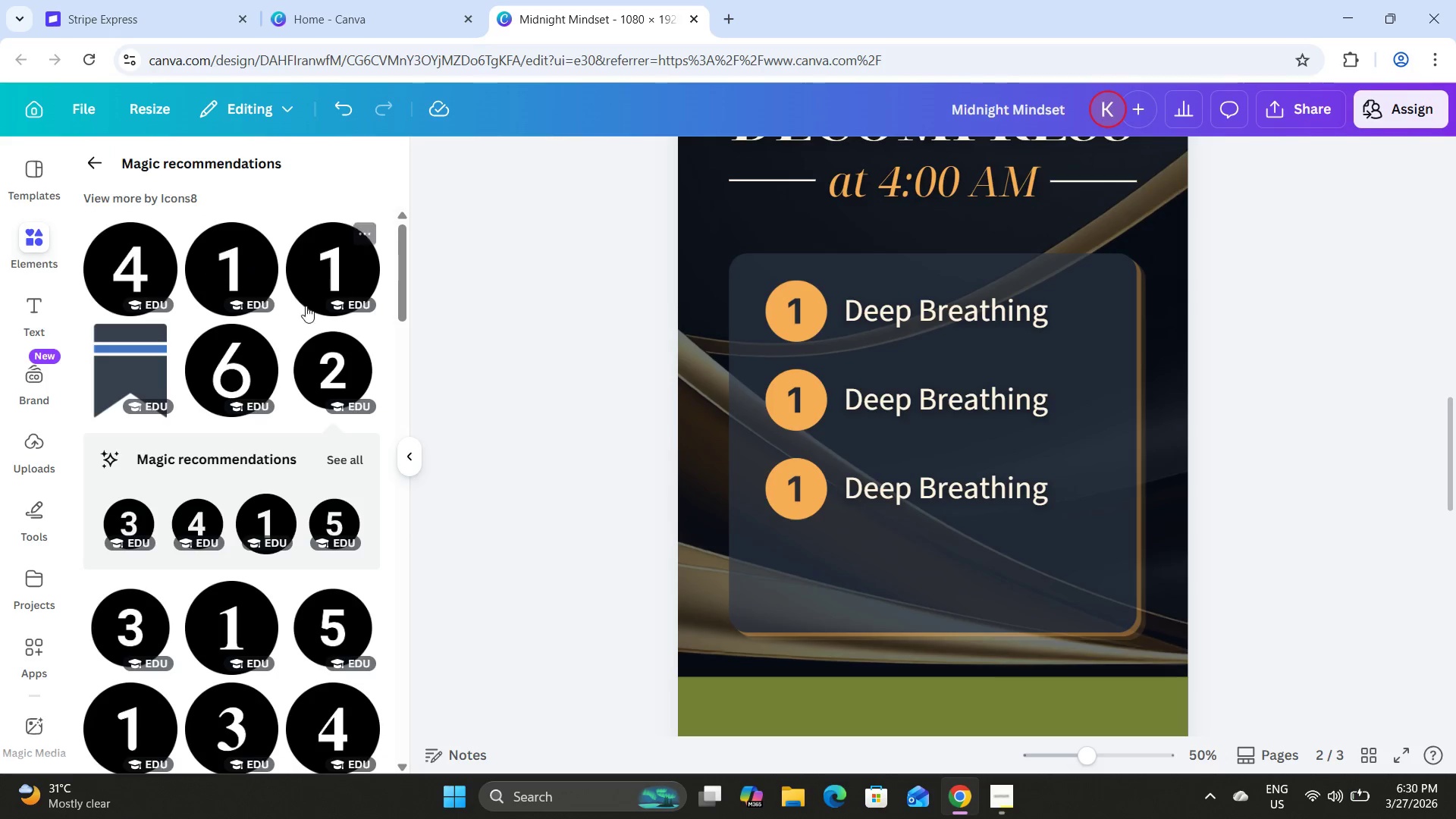 
left_click([175, 194])
 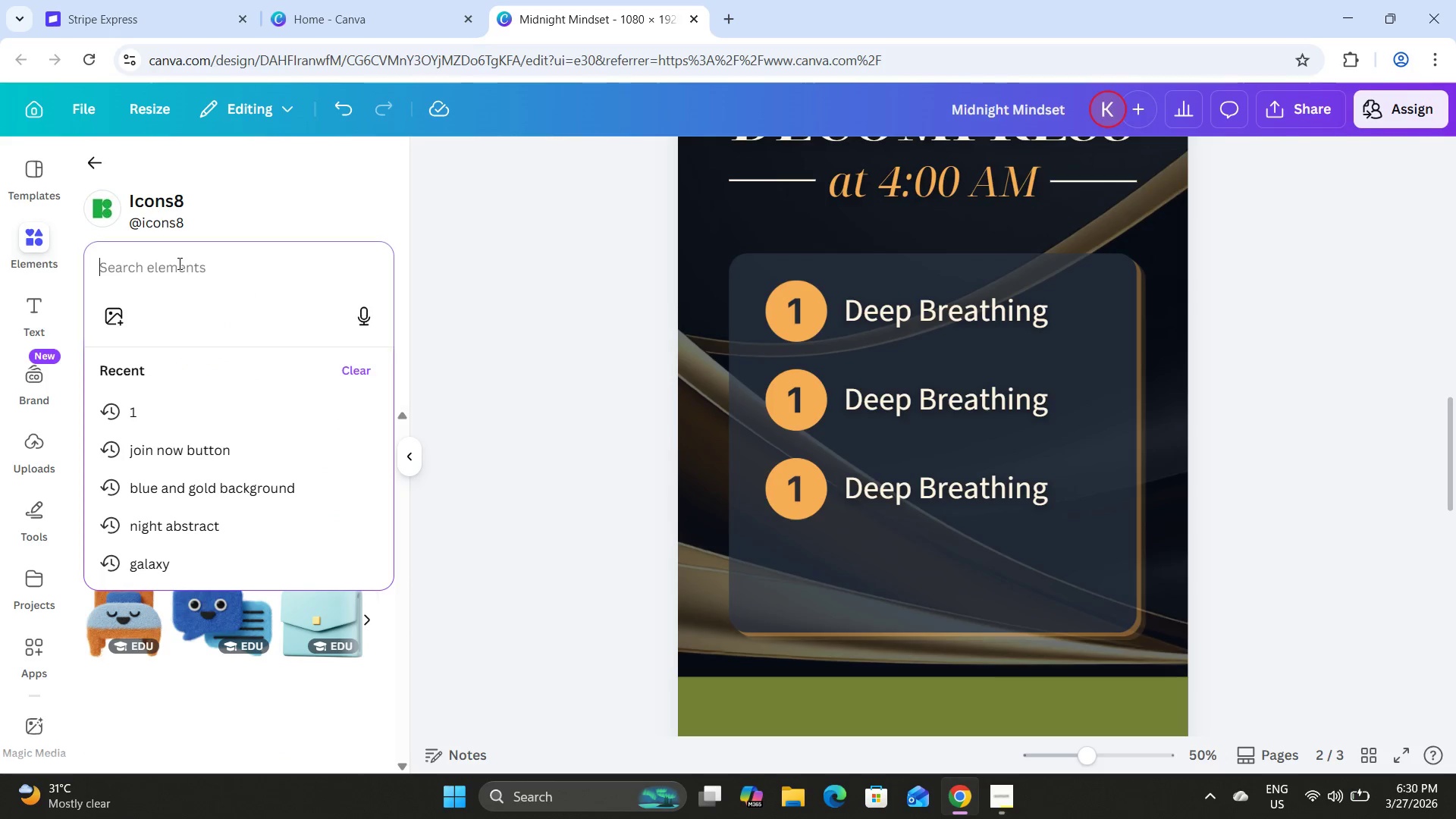 
key(2)
 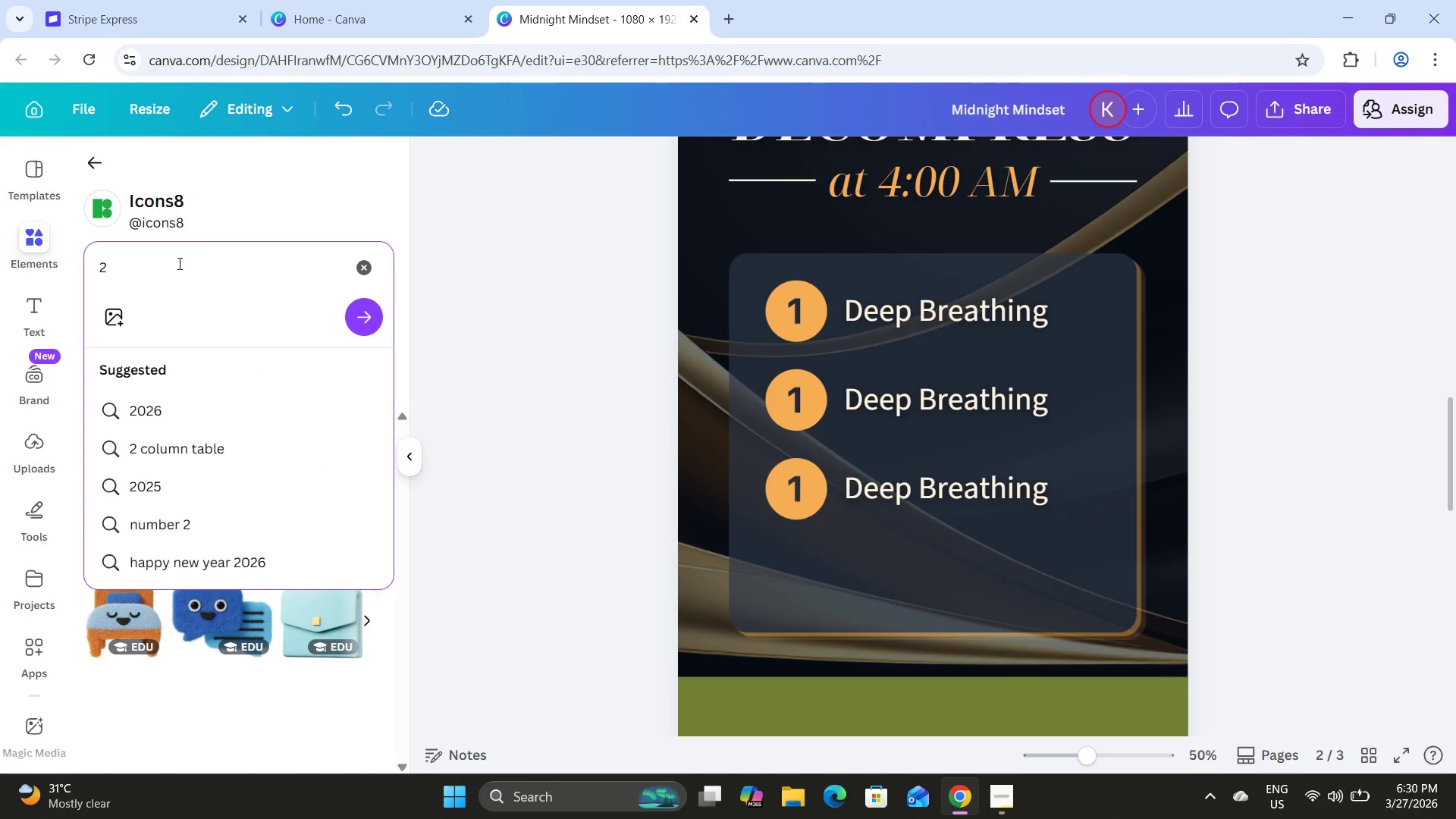 
key(NumpadEnter)
 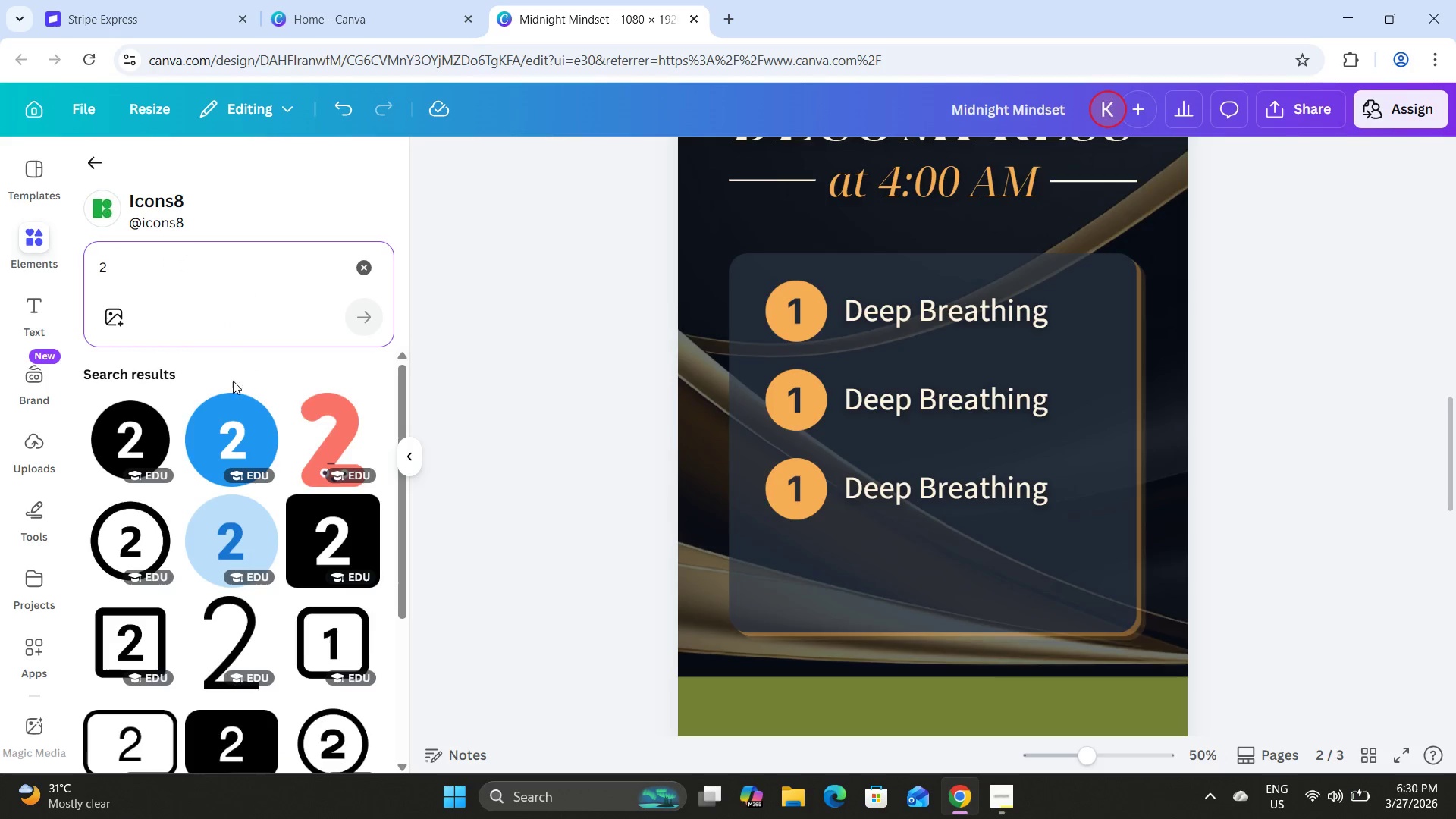 
left_click([143, 438])
 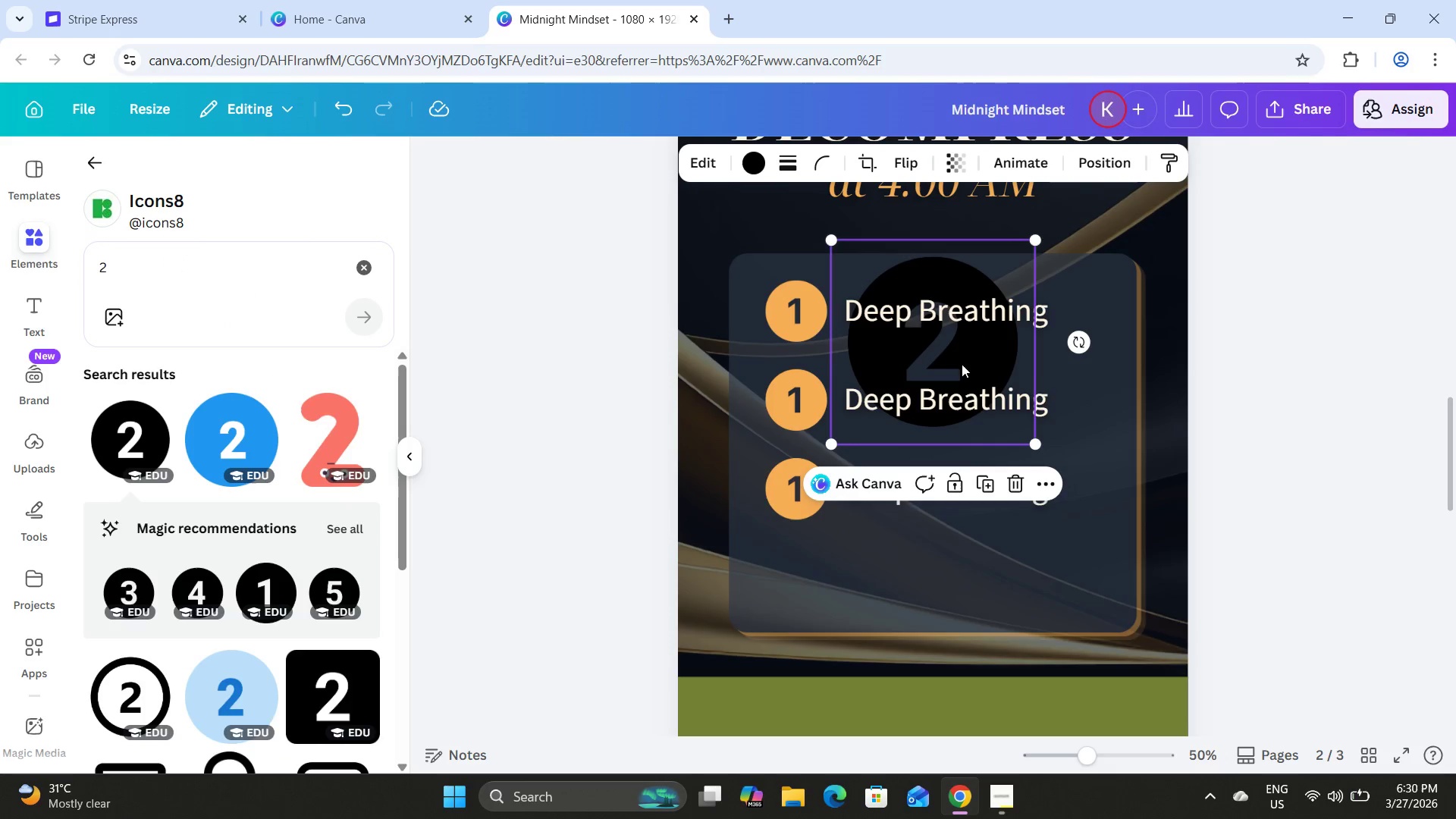 
left_click_drag(start_coordinate=[964, 346], to_coordinate=[895, 395])
 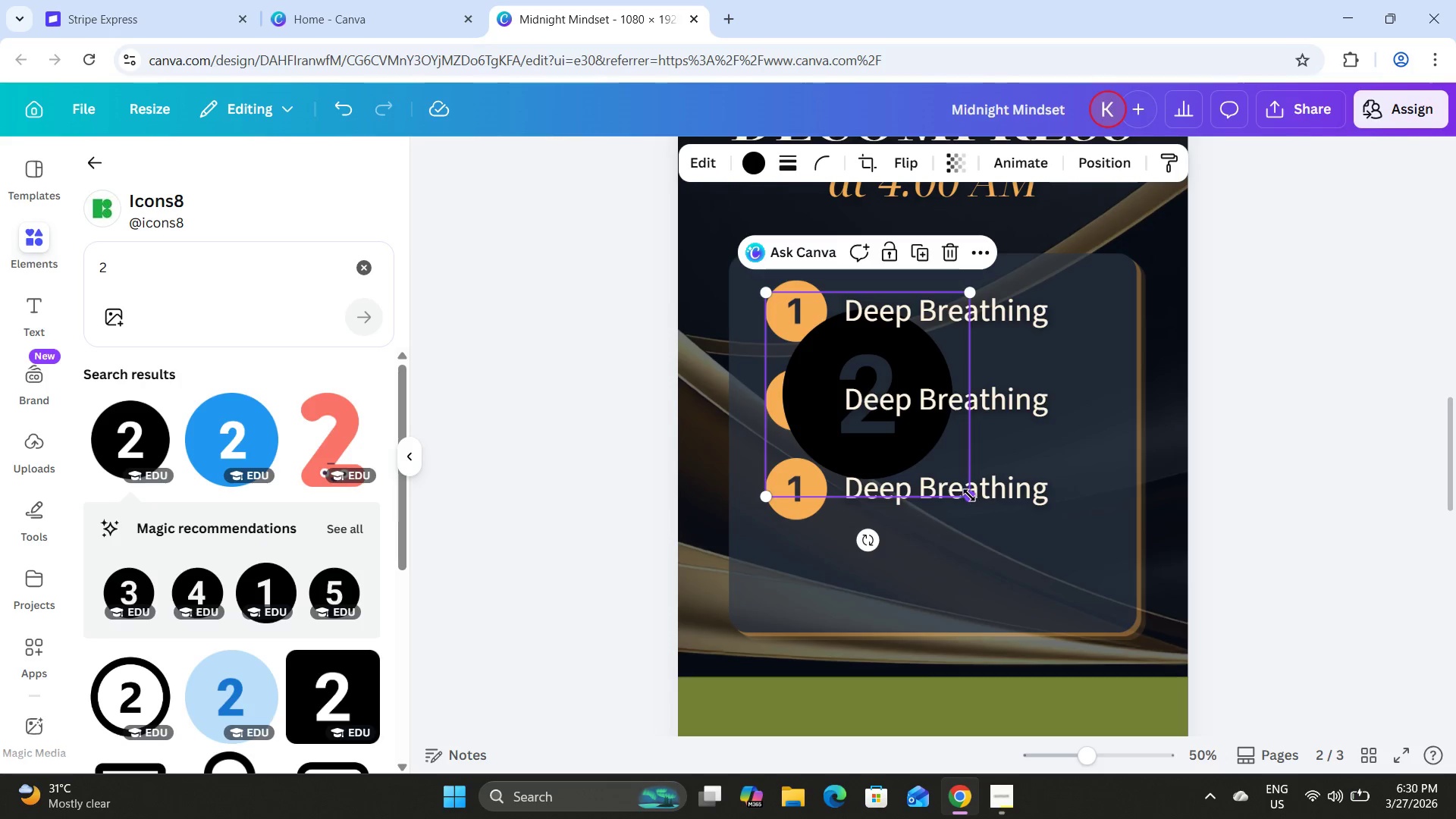 
left_click_drag(start_coordinate=[969, 495], to_coordinate=[831, 362])
 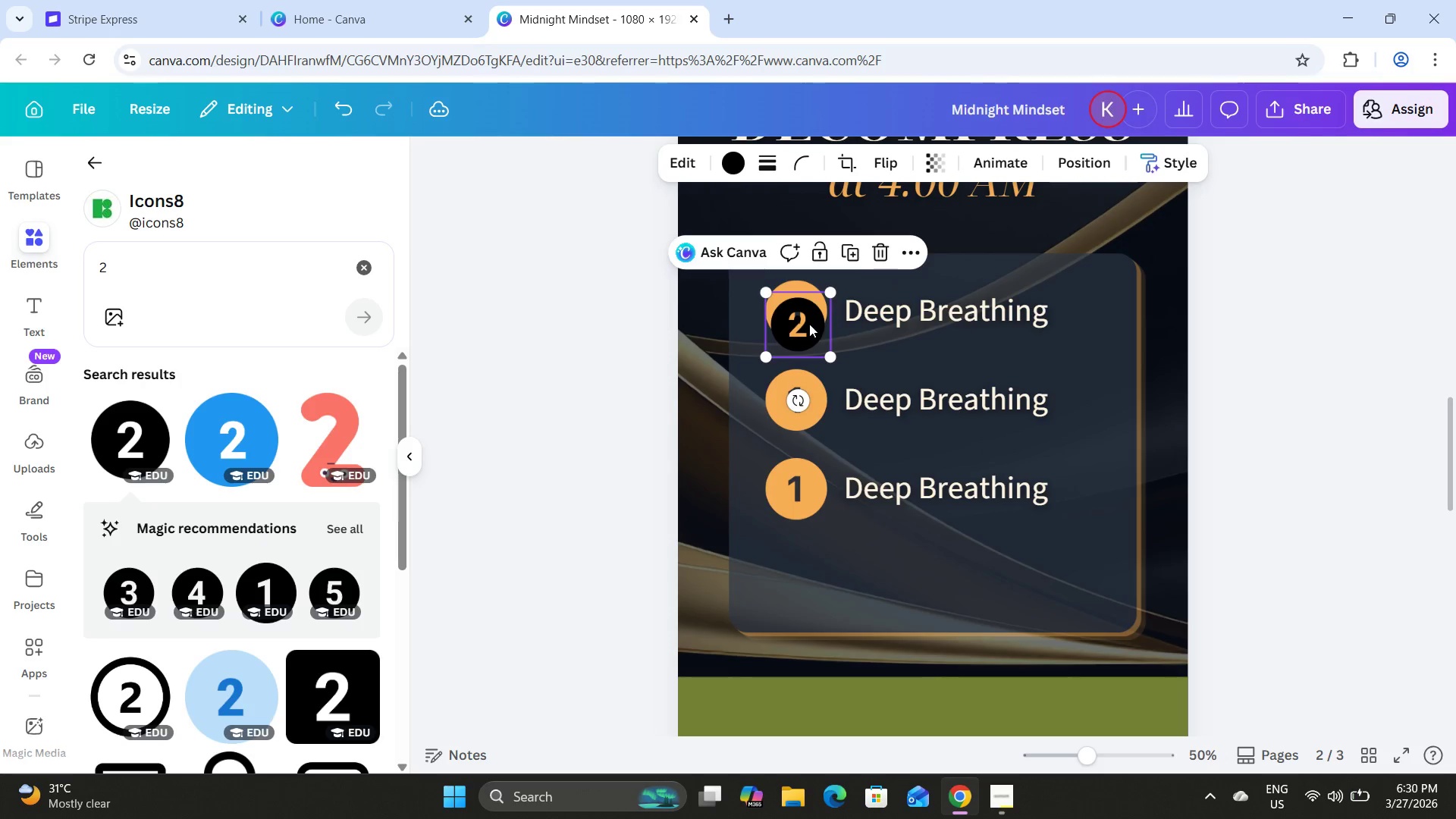 
left_click_drag(start_coordinate=[809, 325], to_coordinate=[809, 308])
 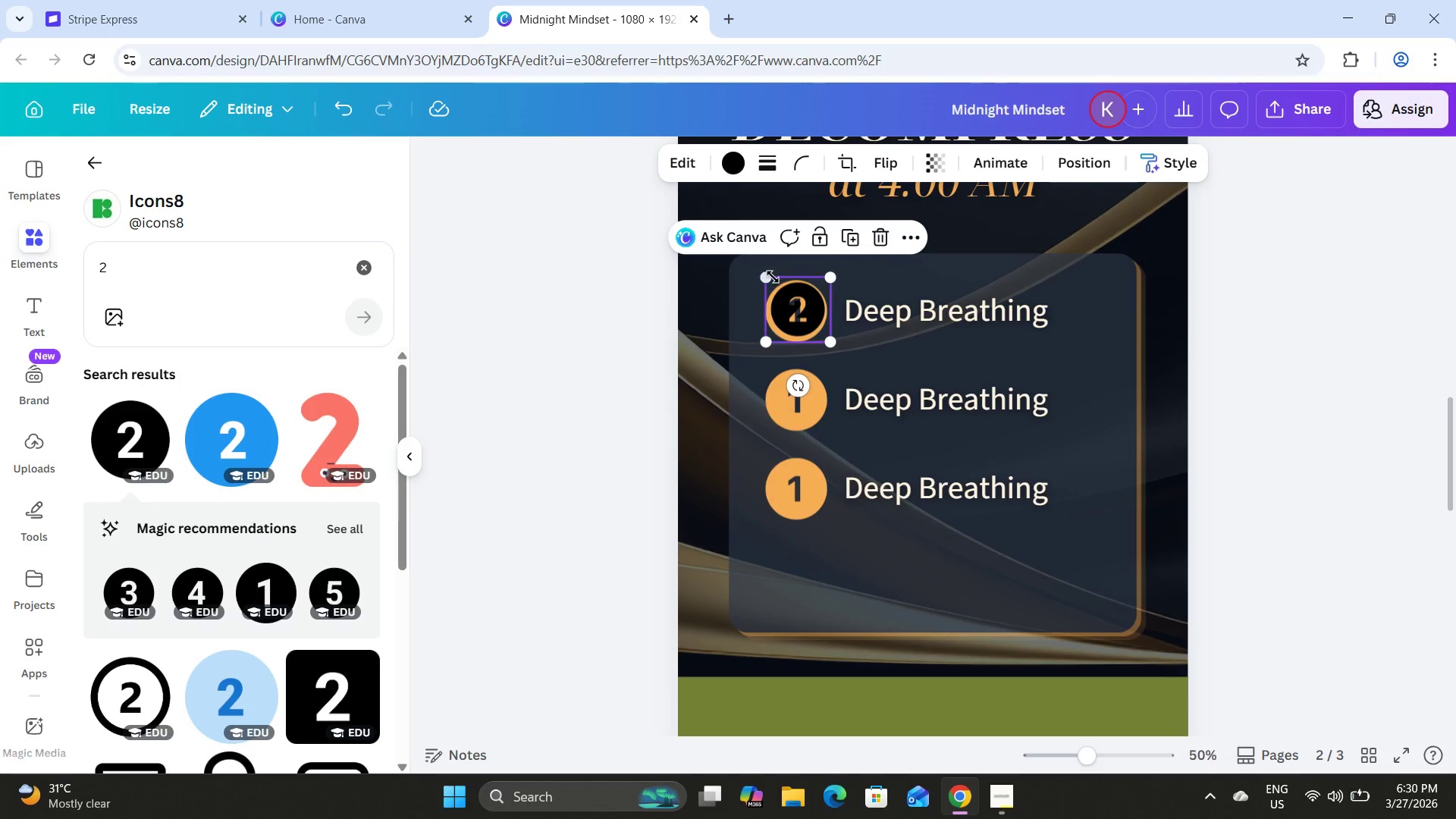 
left_click_drag(start_coordinate=[768, 277], to_coordinate=[761, 269])
 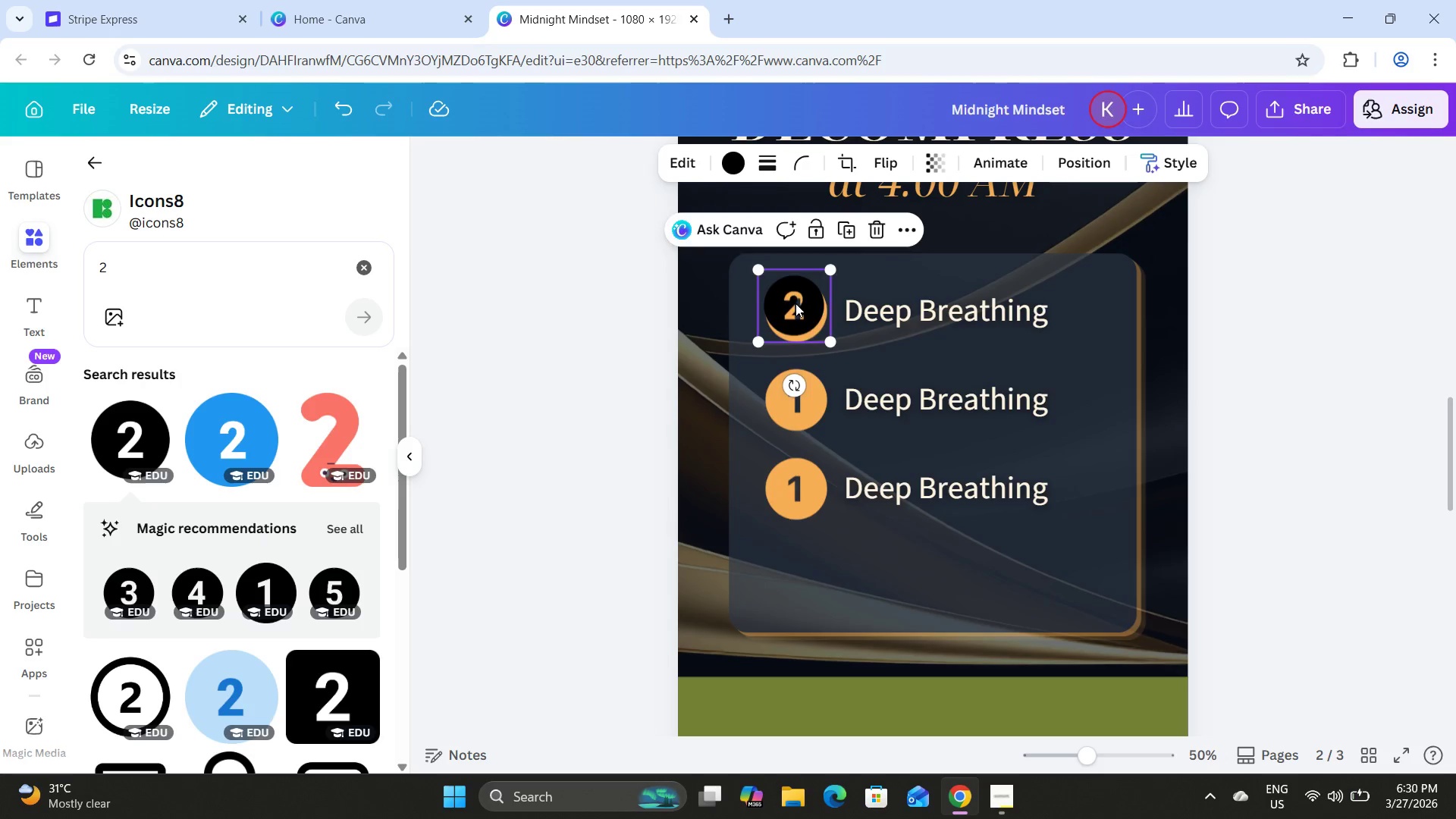 
left_click_drag(start_coordinate=[796, 303], to_coordinate=[799, 311])
 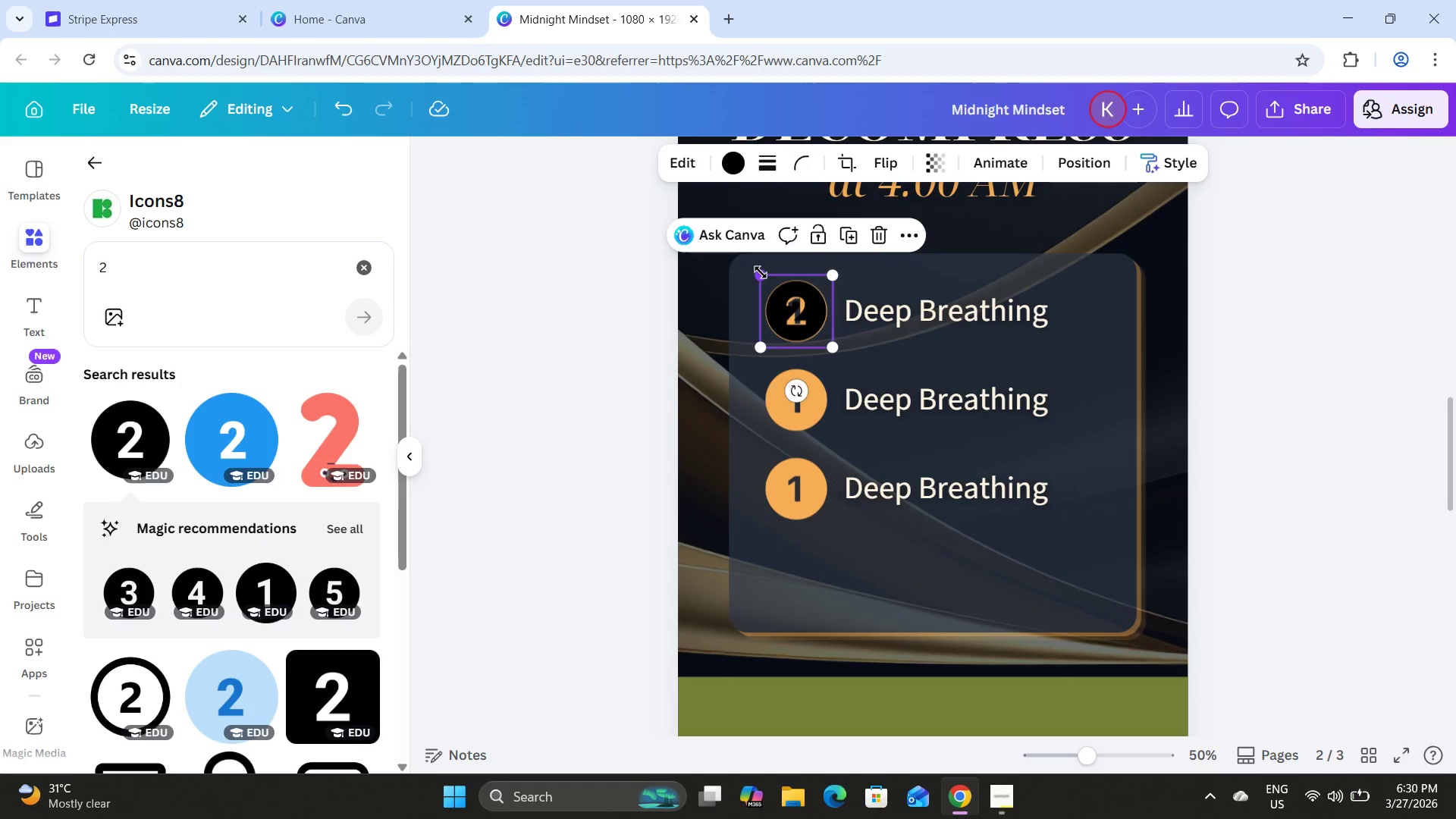 
left_click_drag(start_coordinate=[761, 272], to_coordinate=[755, 266])
 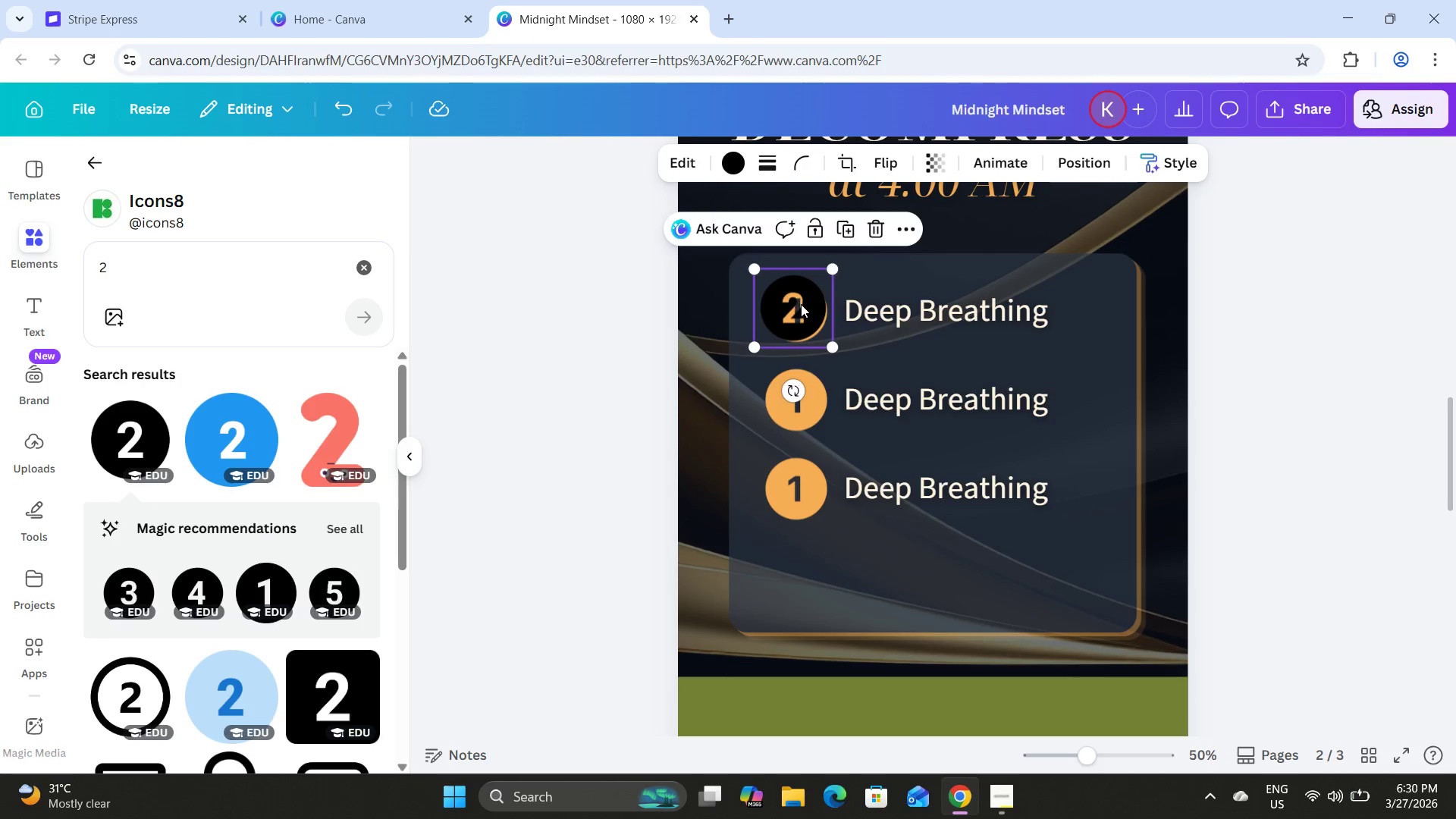 
left_click_drag(start_coordinate=[798, 300], to_coordinate=[802, 393])
 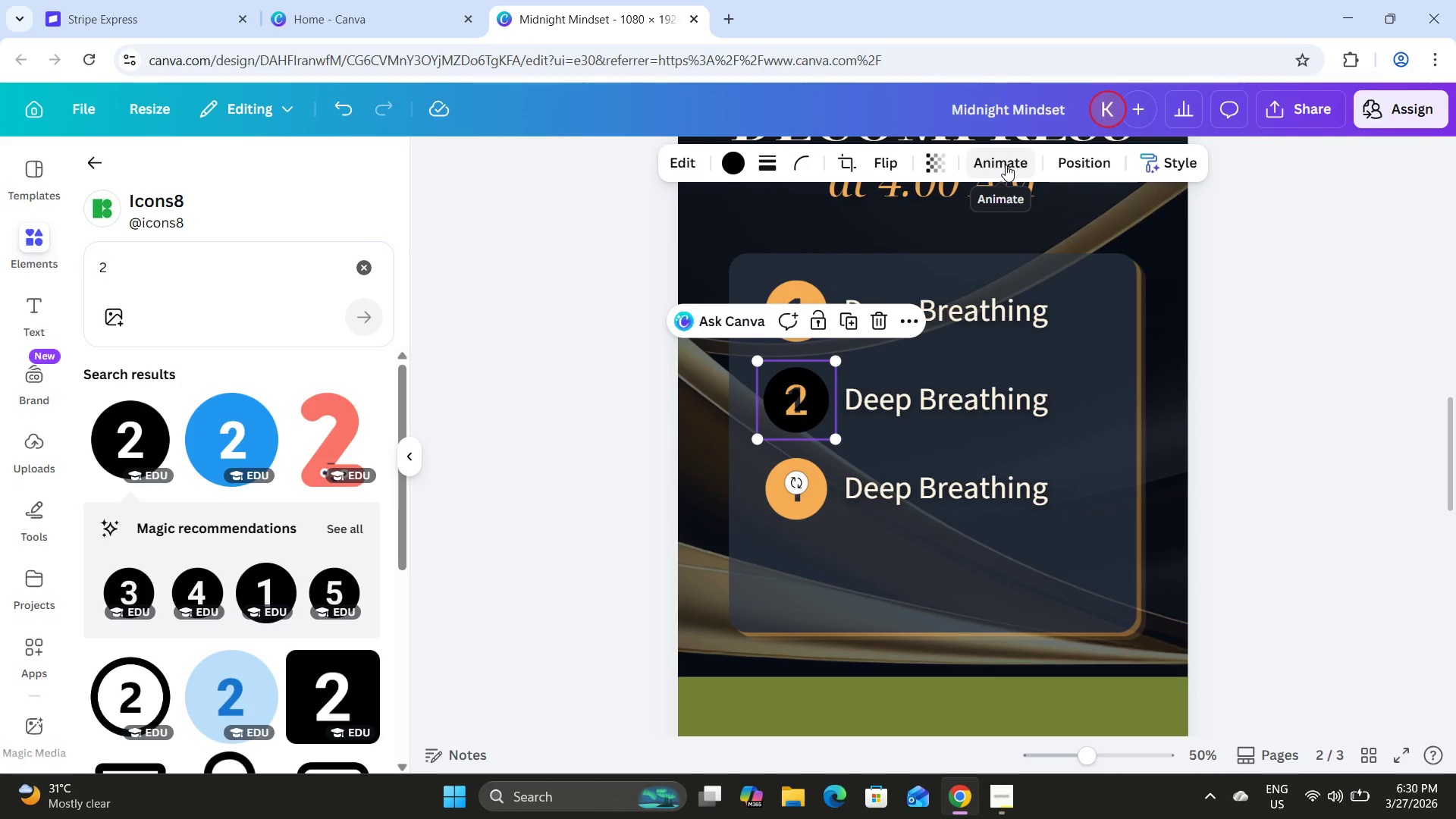 
scroll: coordinate [192, 475], scroll_direction: down, amount: 8.0
 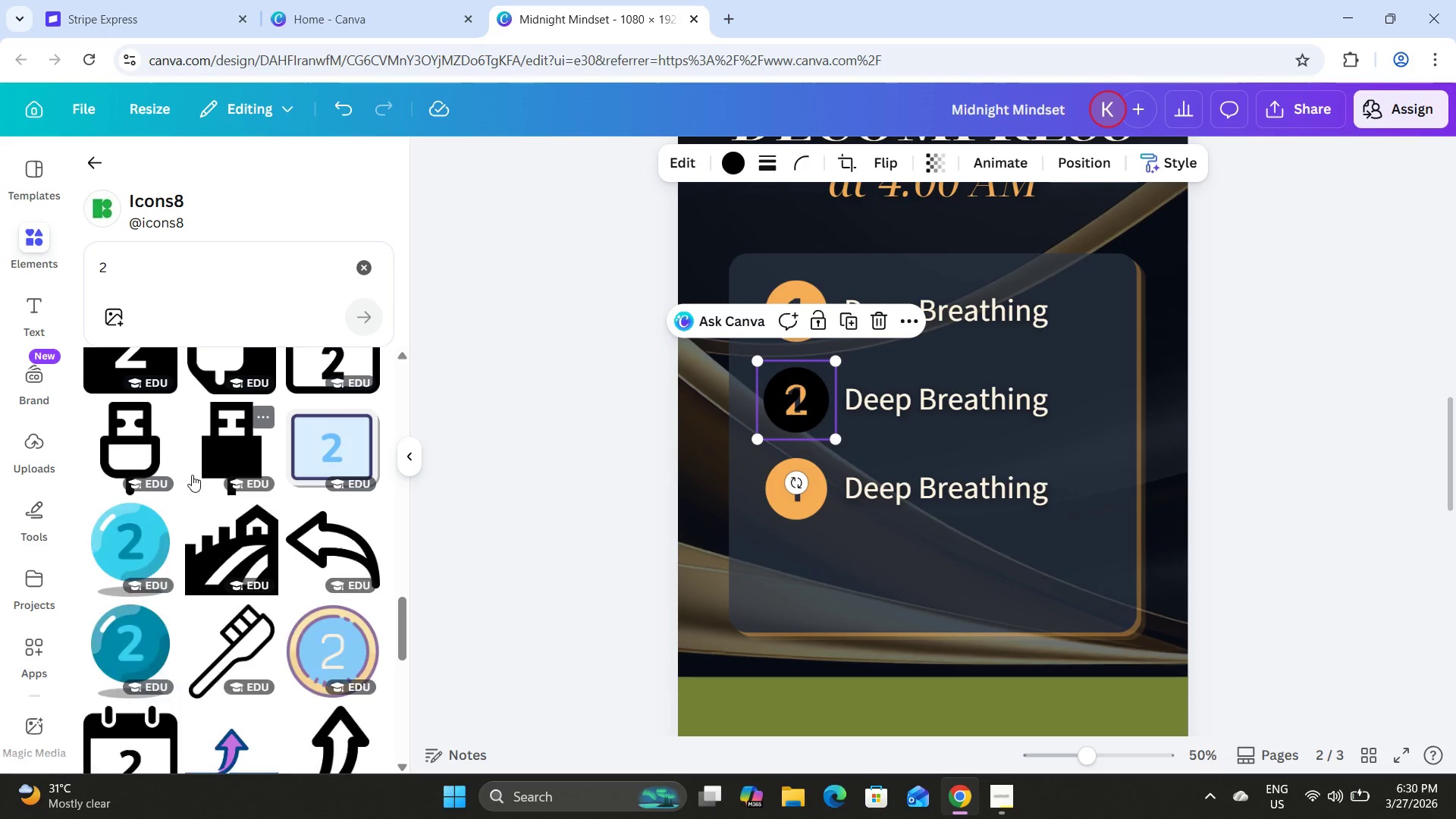 
scroll: coordinate [197, 468], scroll_direction: up, amount: 29.0
 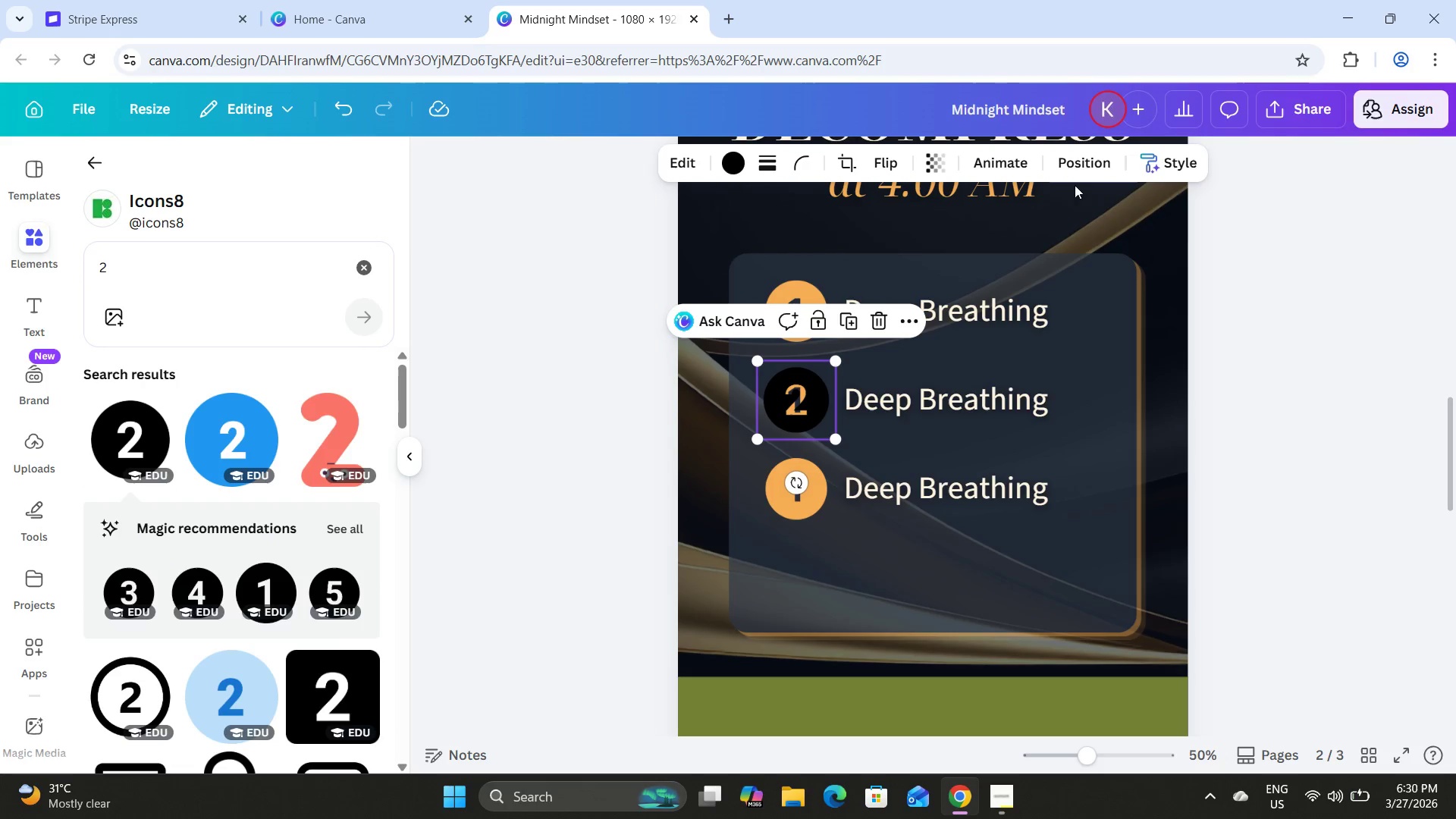 
left_click([1083, 169])
 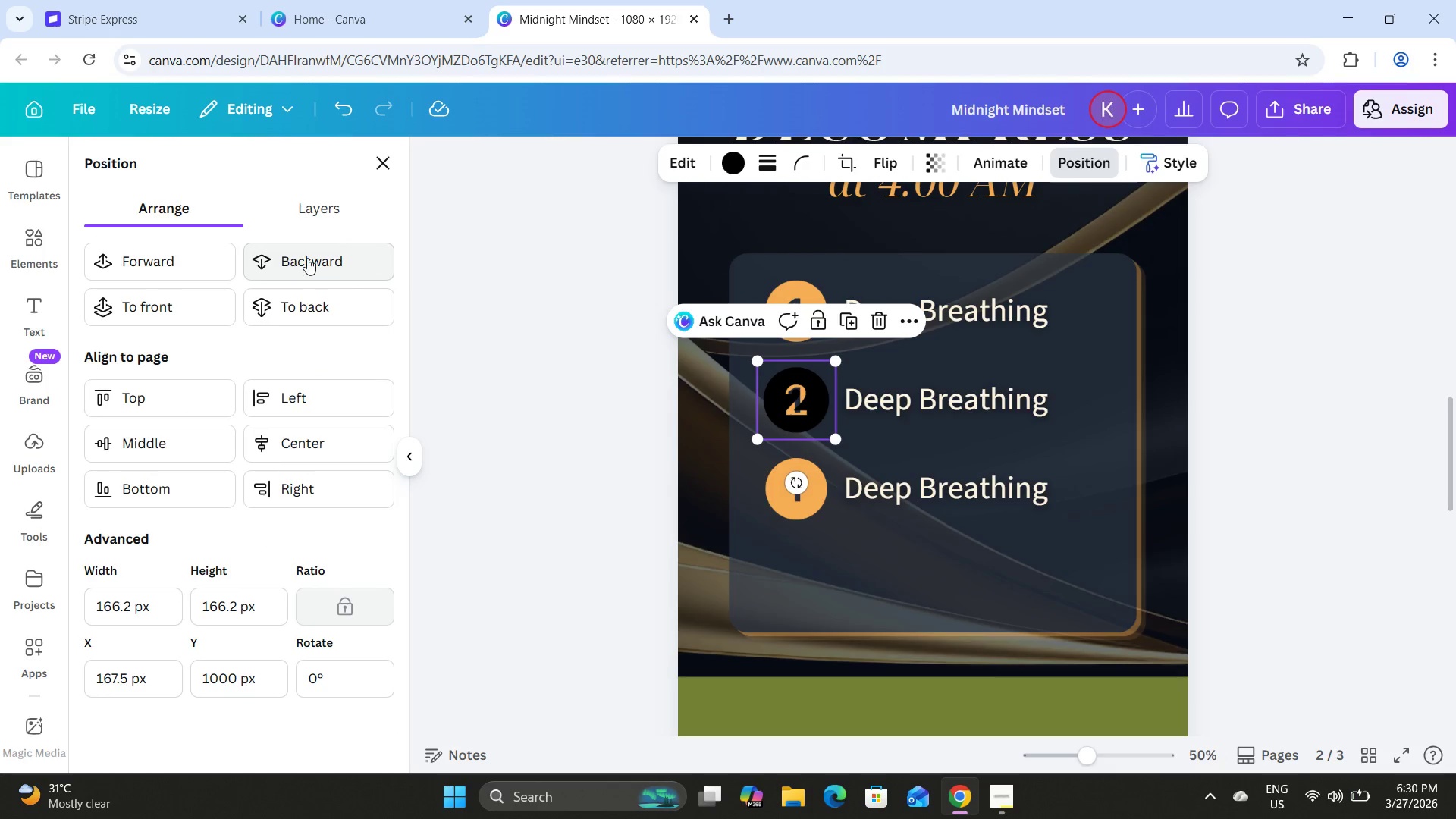 
left_click([307, 258])
 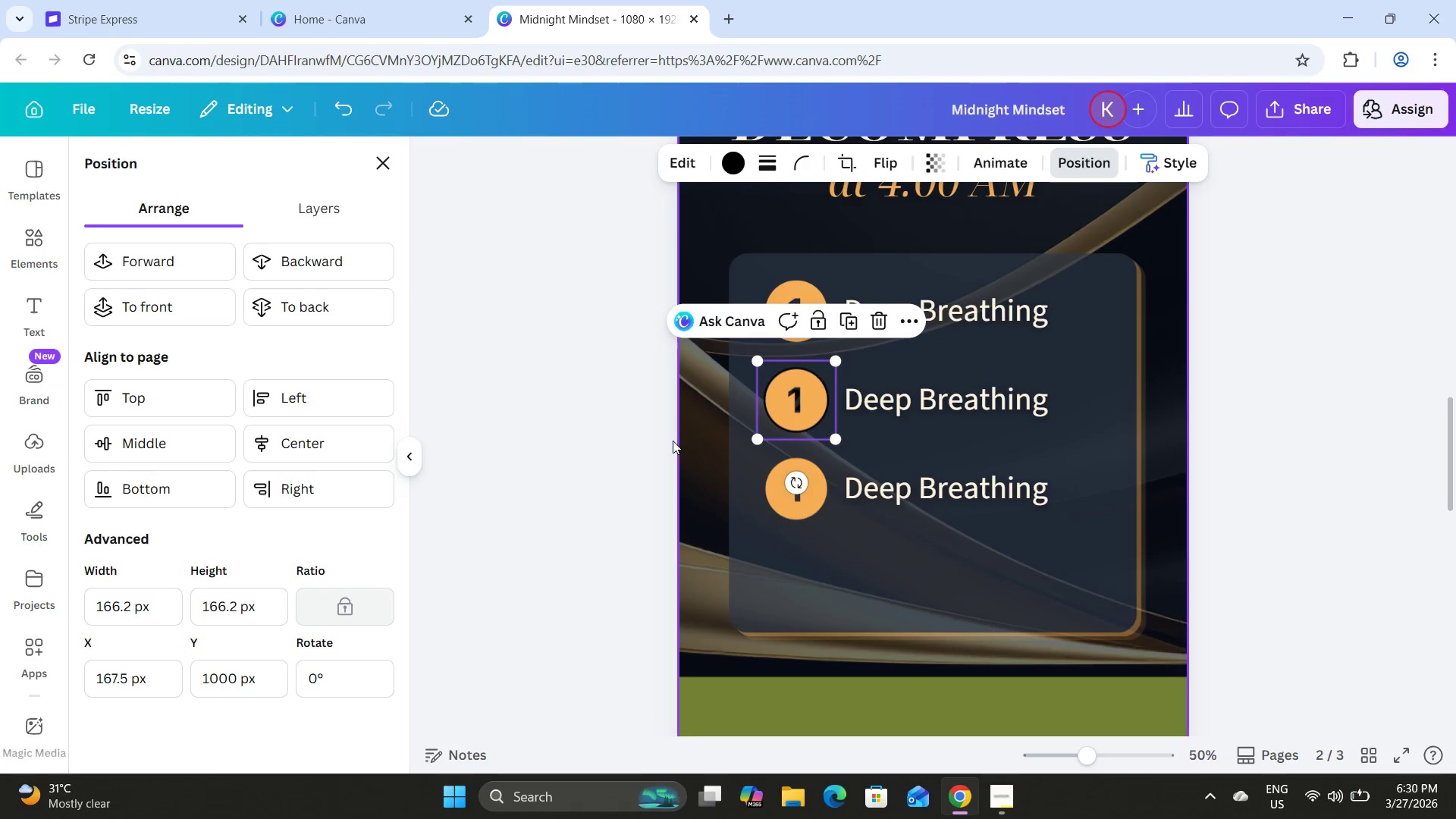 
left_click([598, 447])
 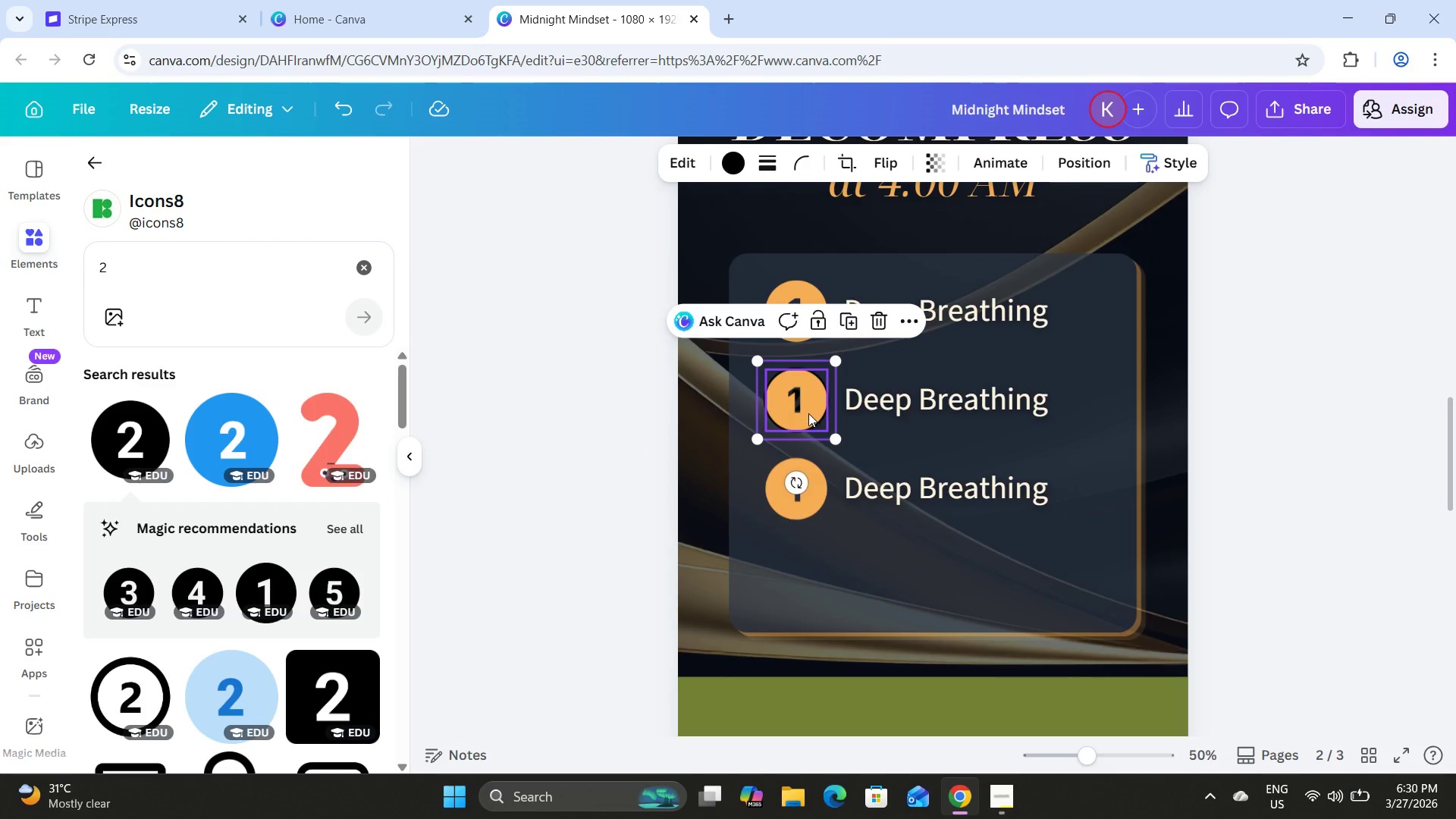 
left_click([804, 404])
 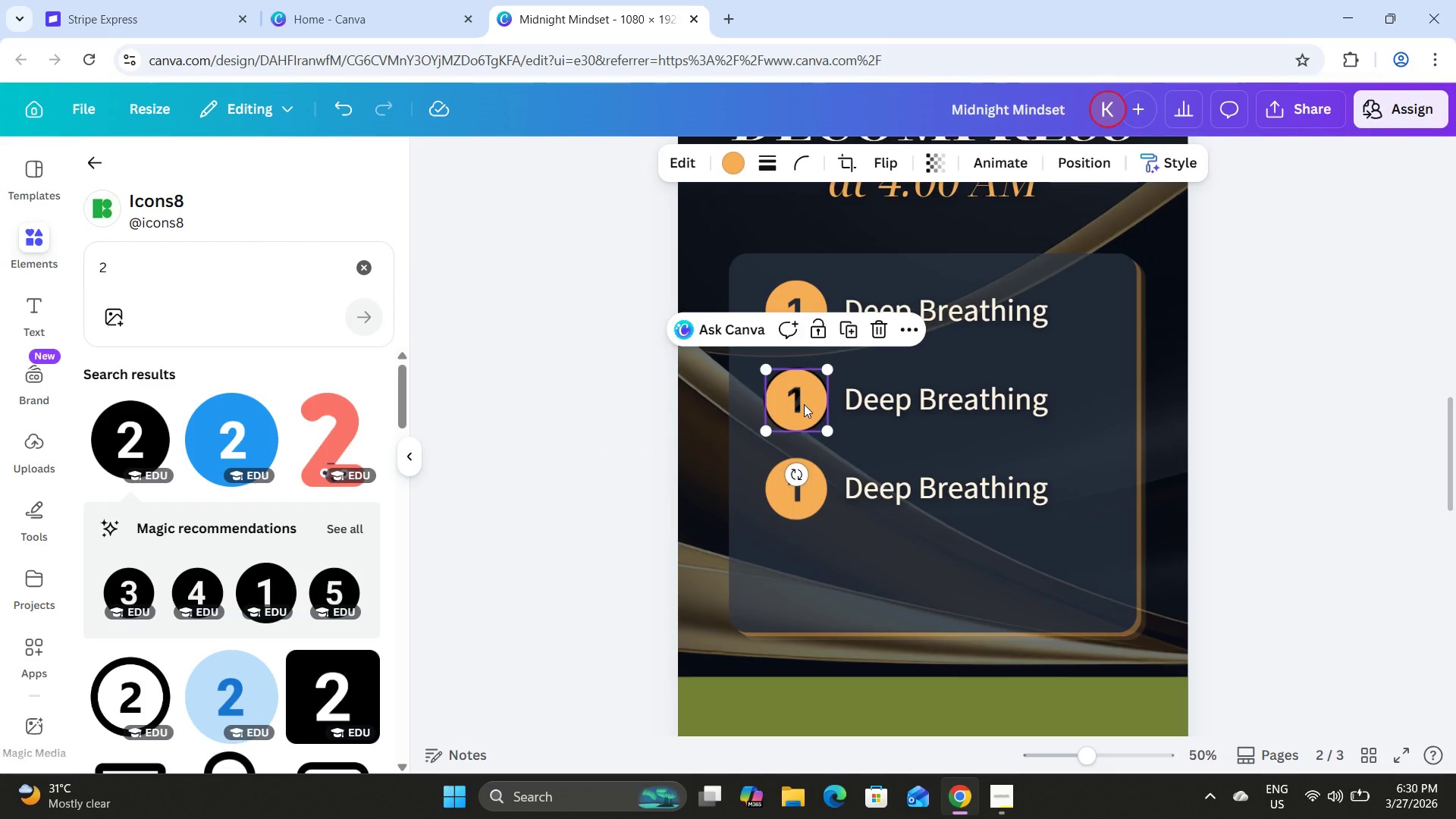 
key(Backspace)
 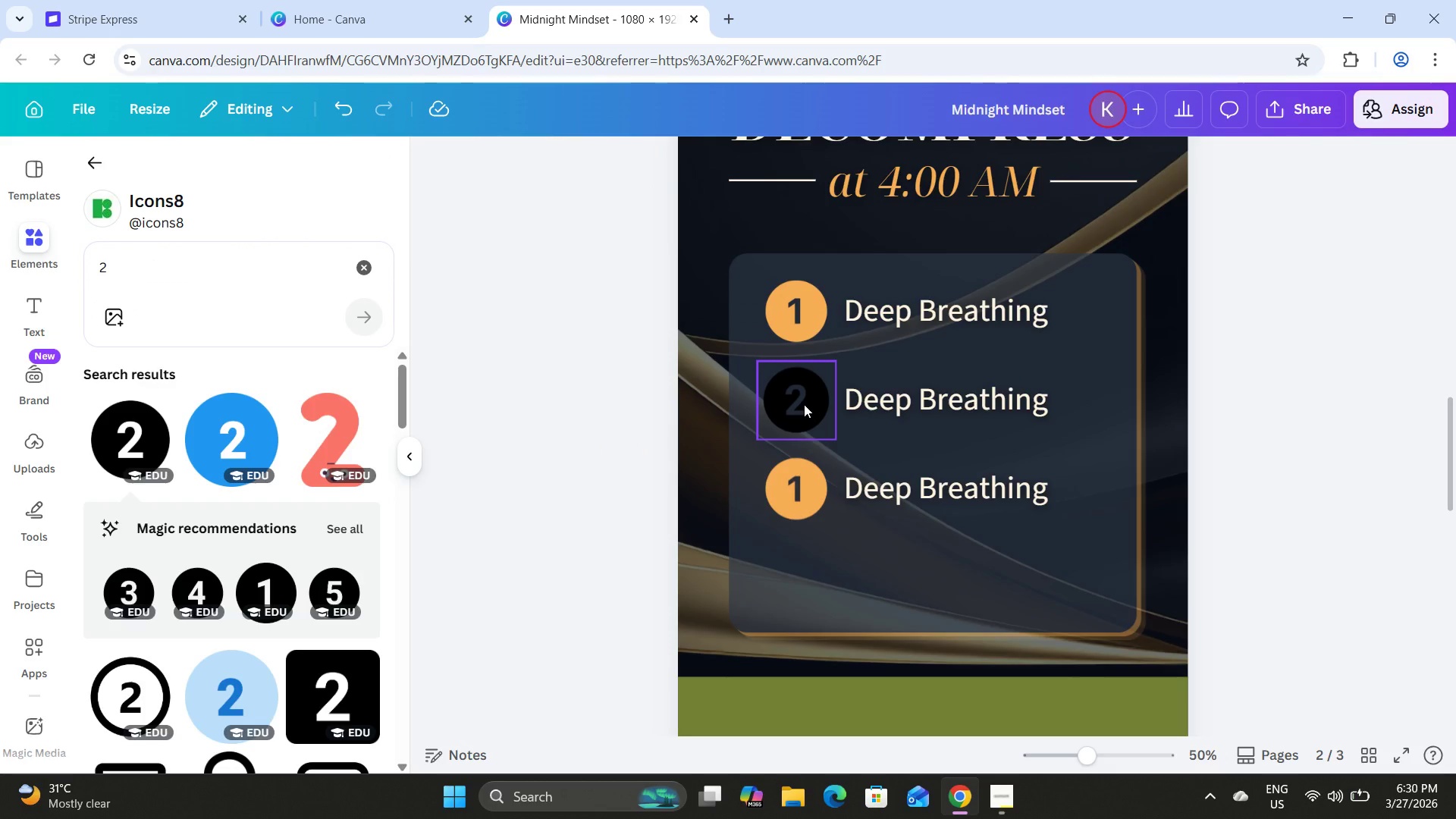 
left_click([804, 404])
 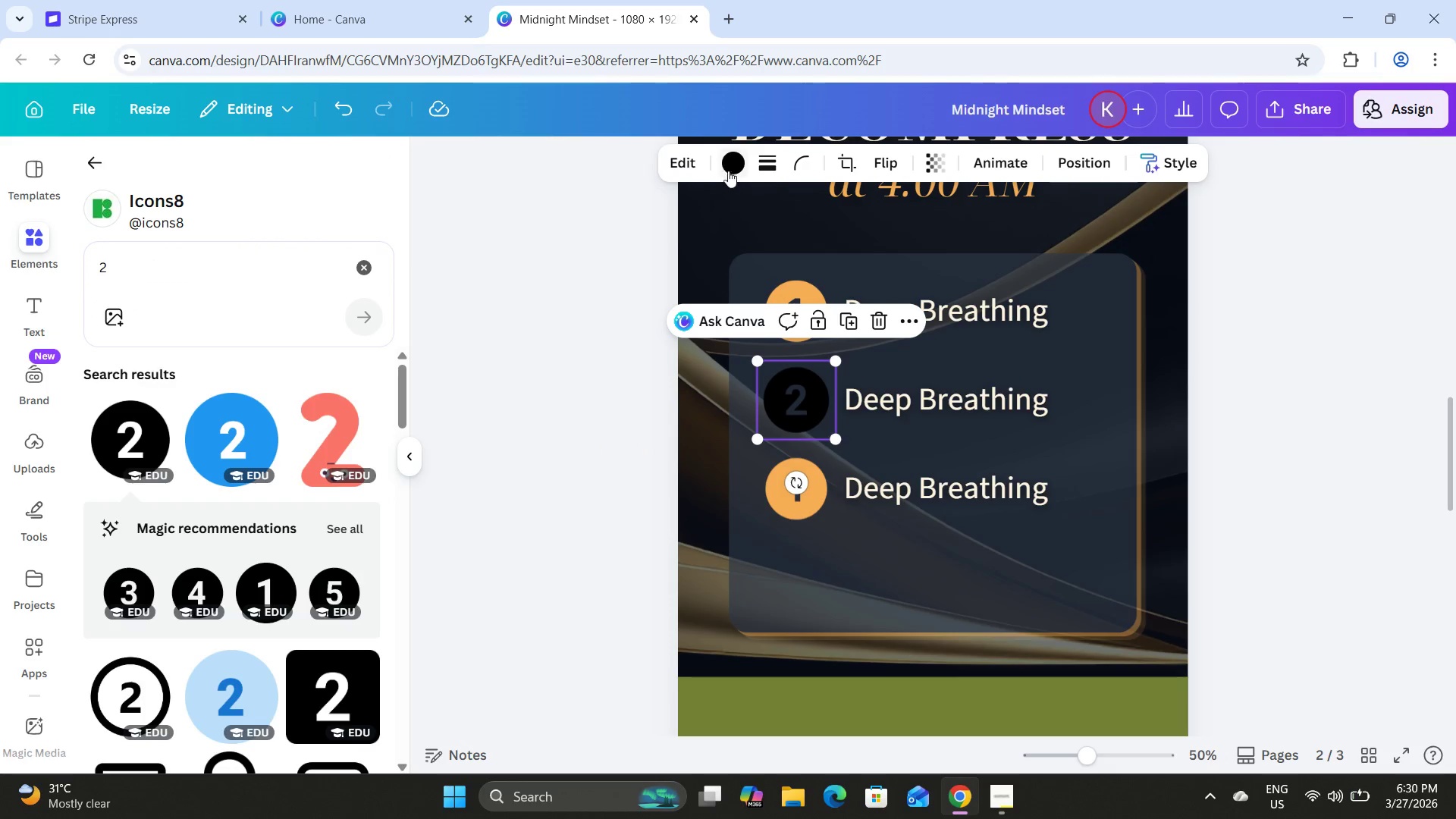 
left_click([730, 168])
 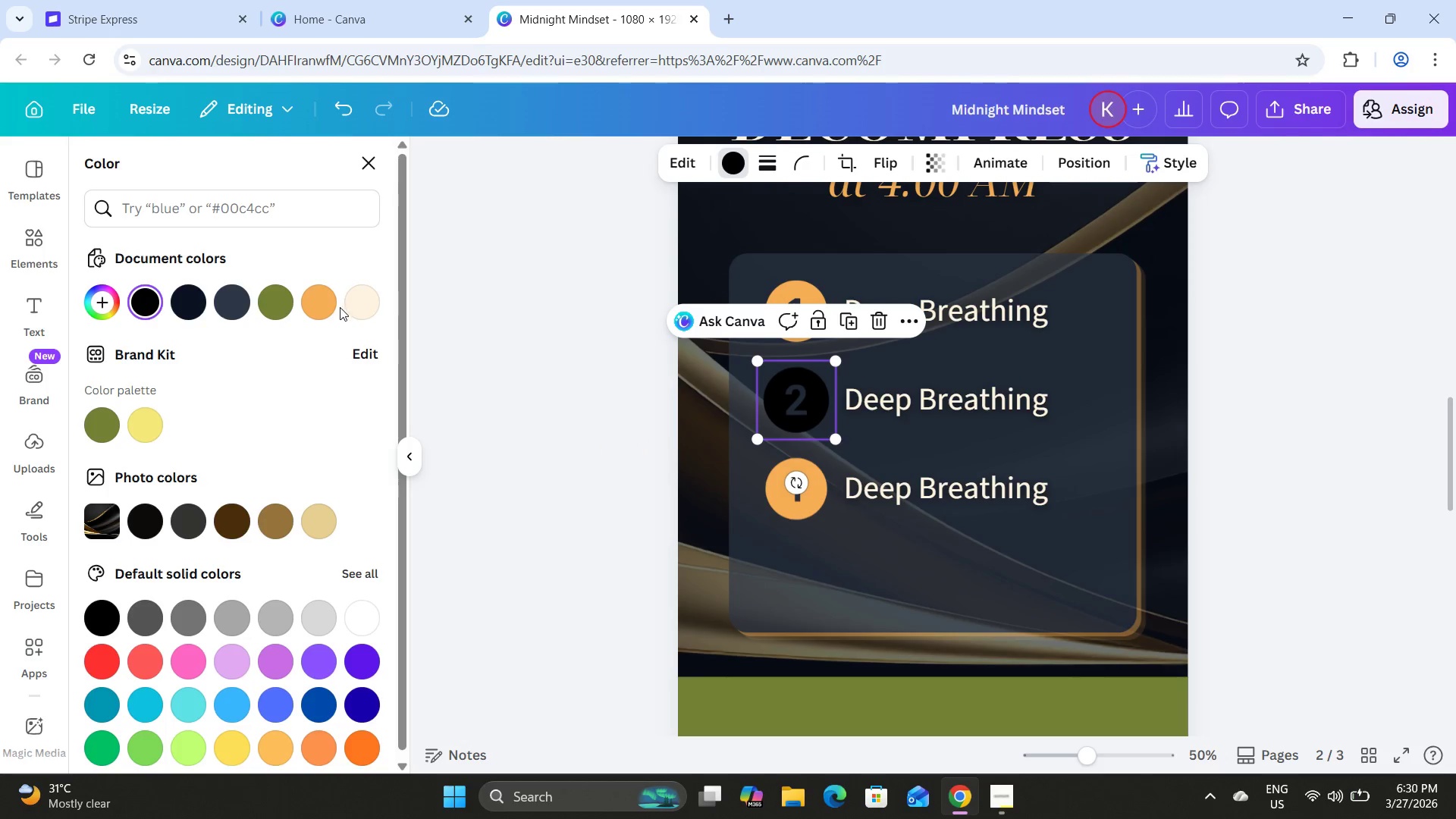 
left_click([323, 308])
 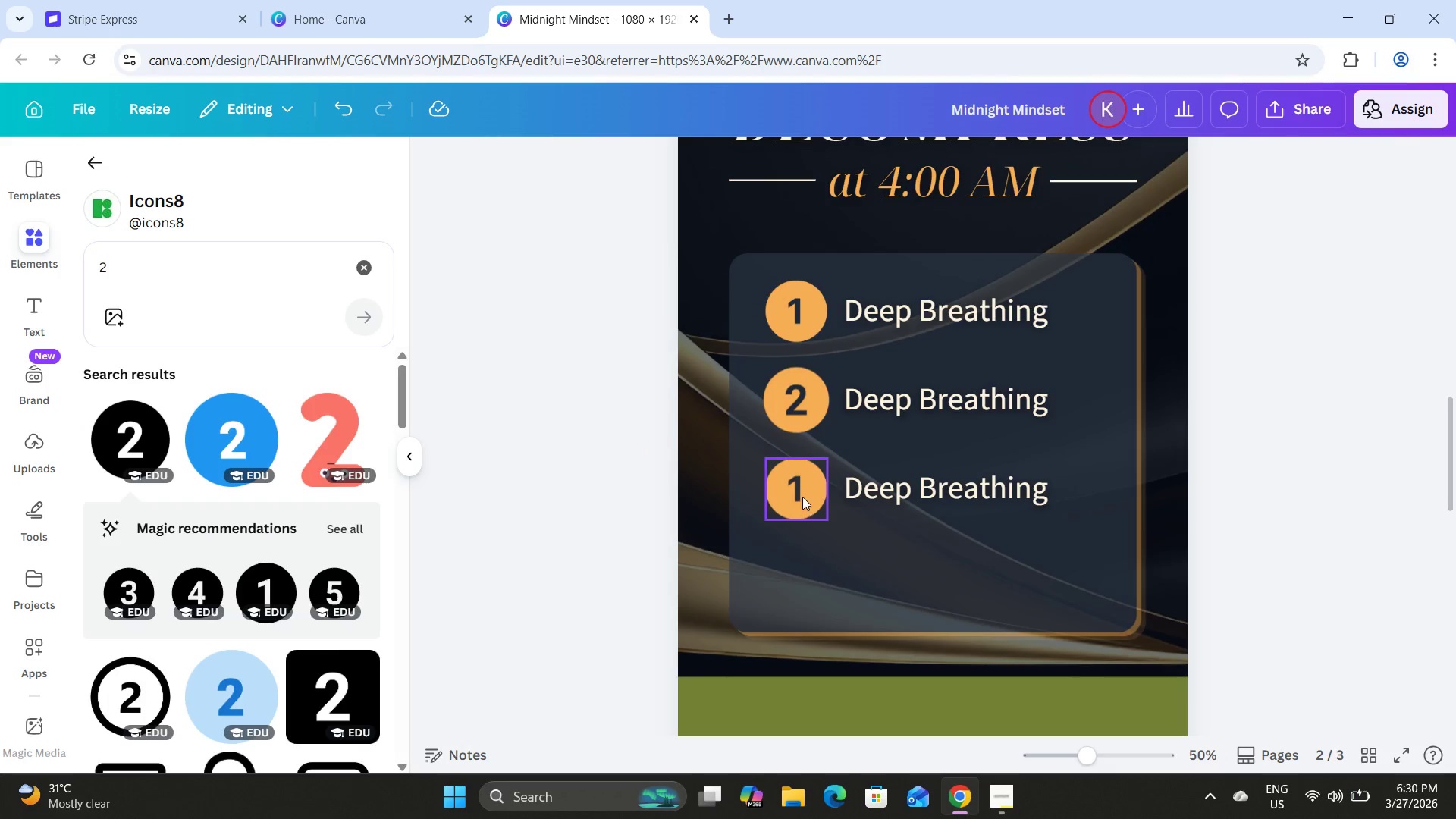 
left_click([802, 497])
 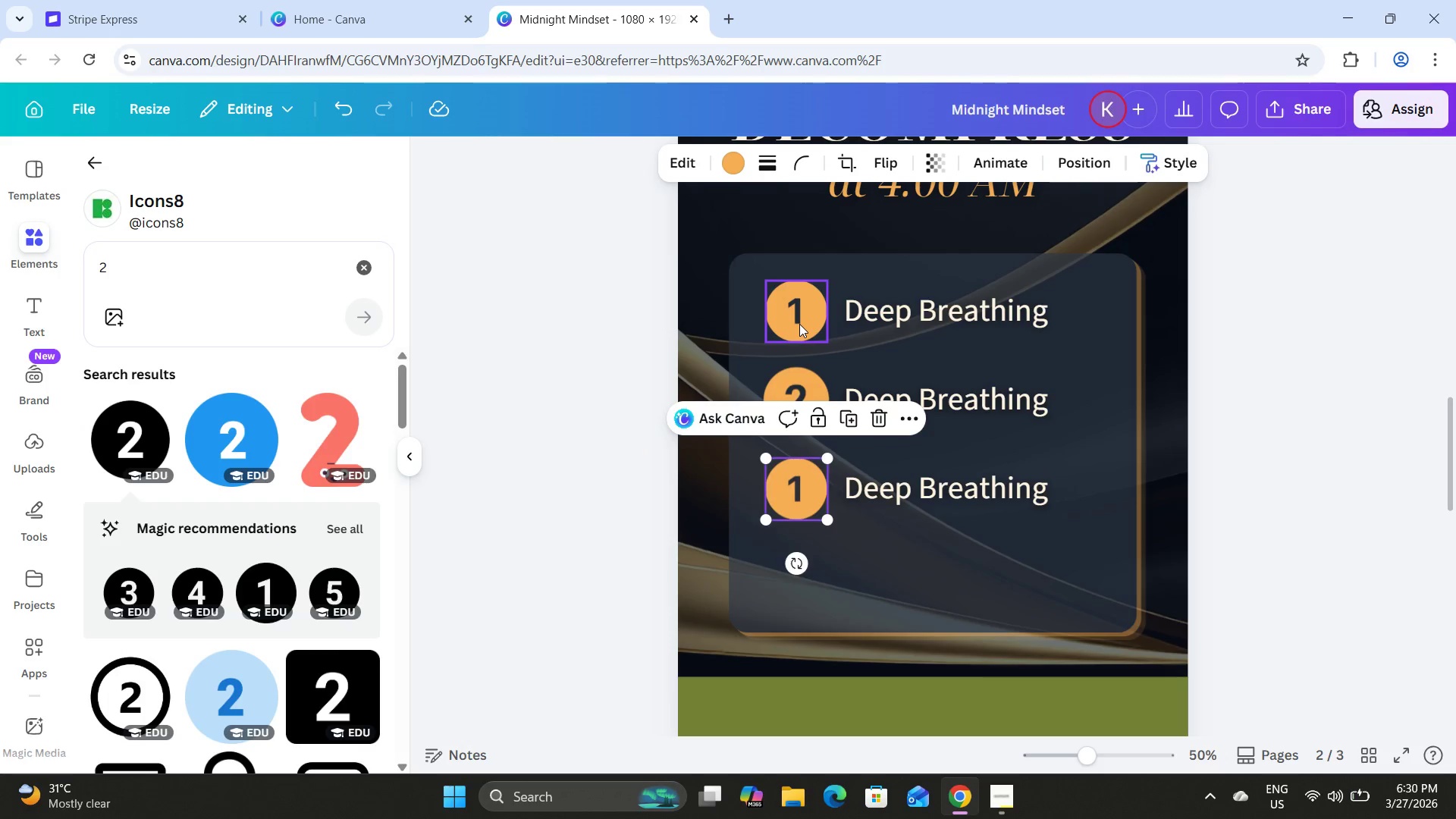 
left_click([799, 324])
 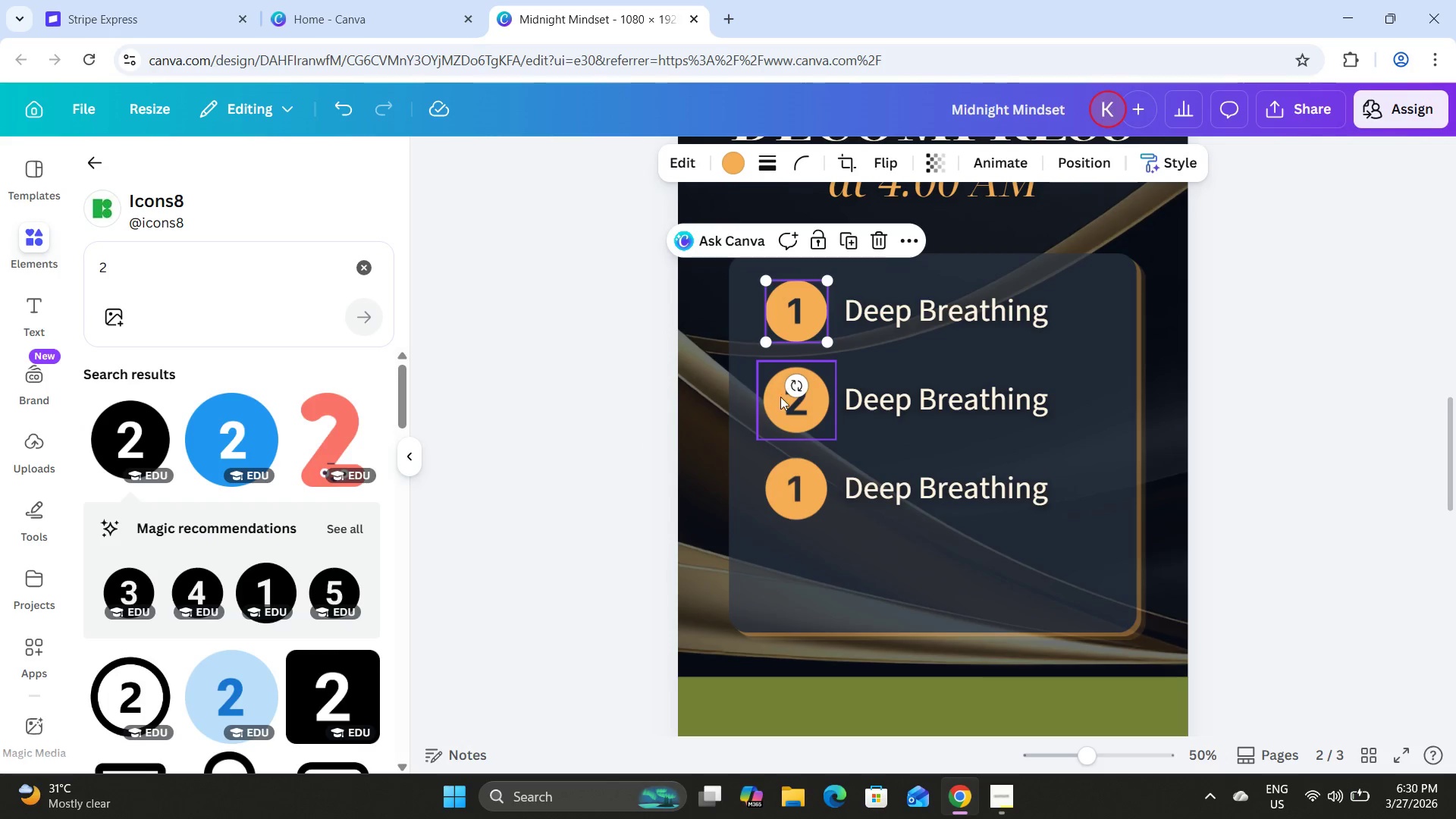 
left_click([788, 400])
 